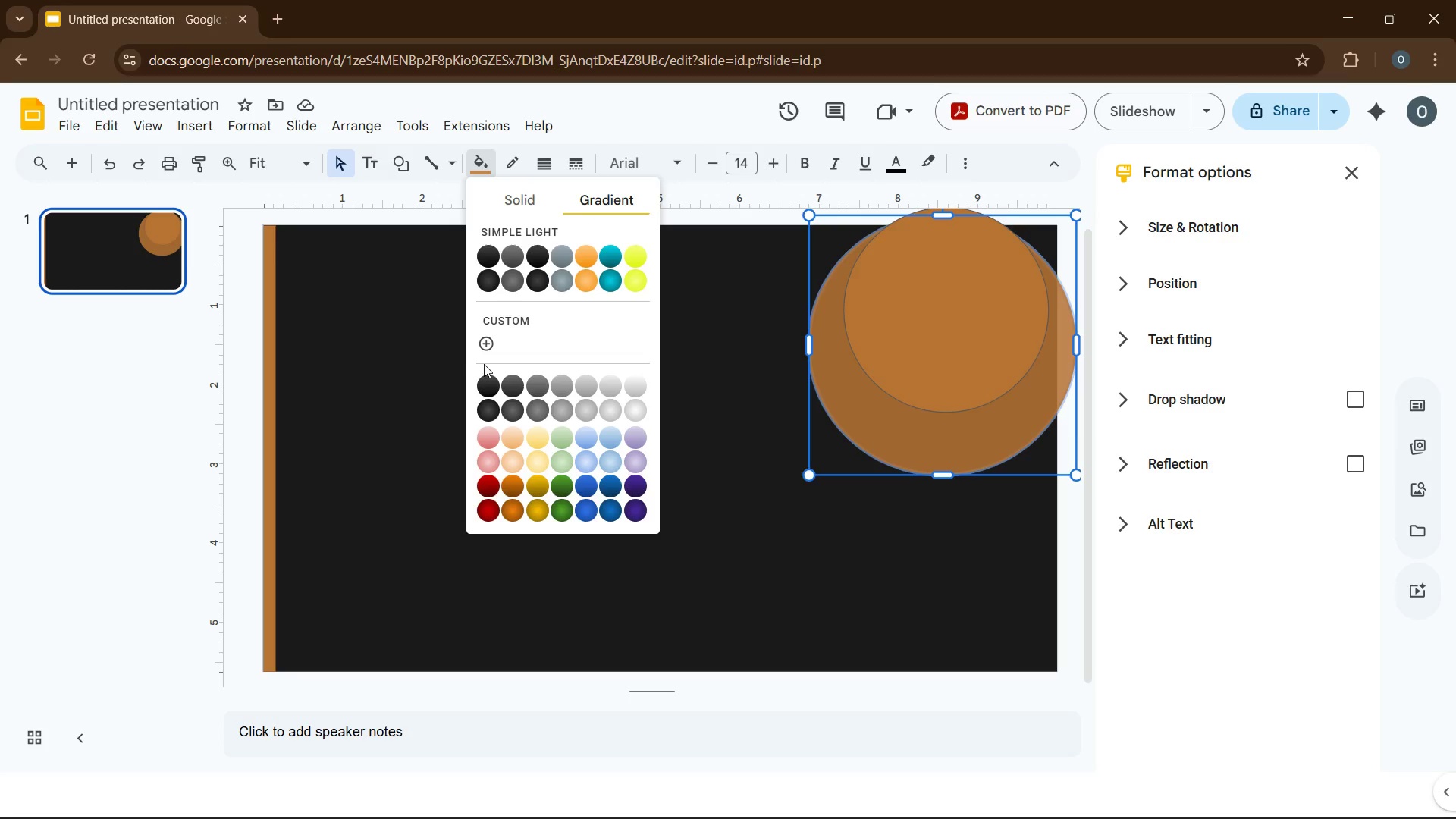 
wait(5.03)
 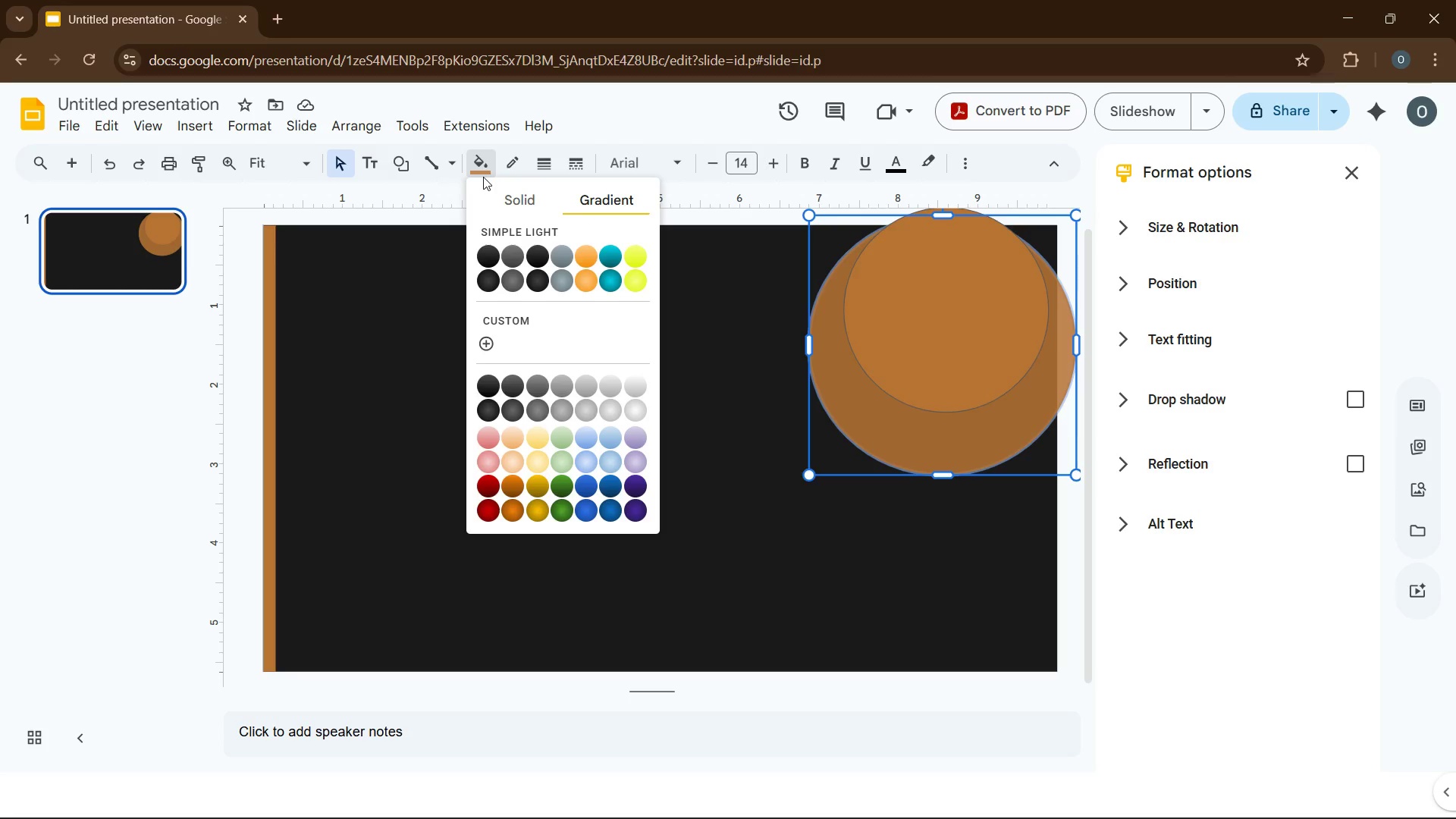 
left_click([480, 164])
 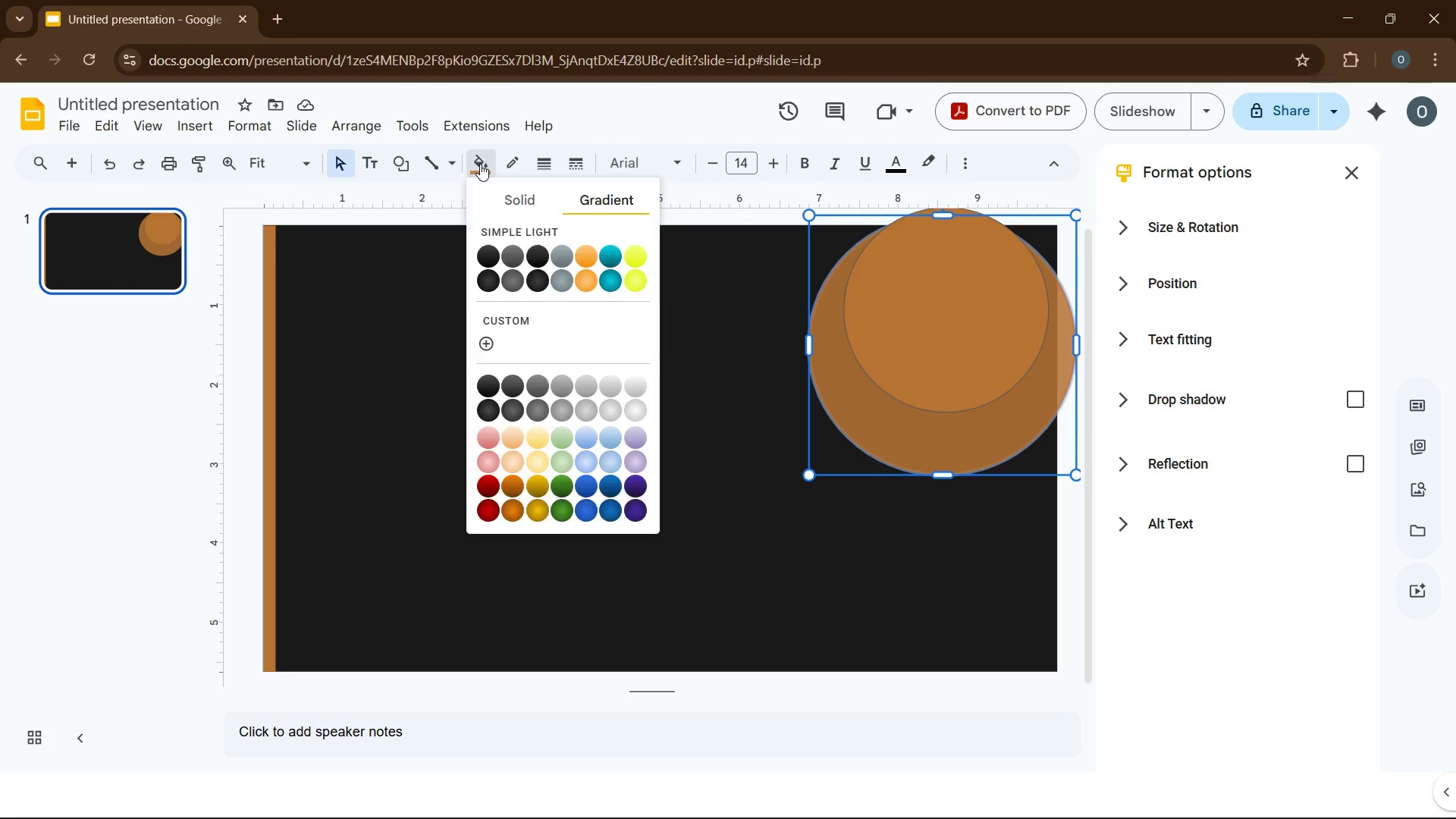 
left_click([480, 164])
 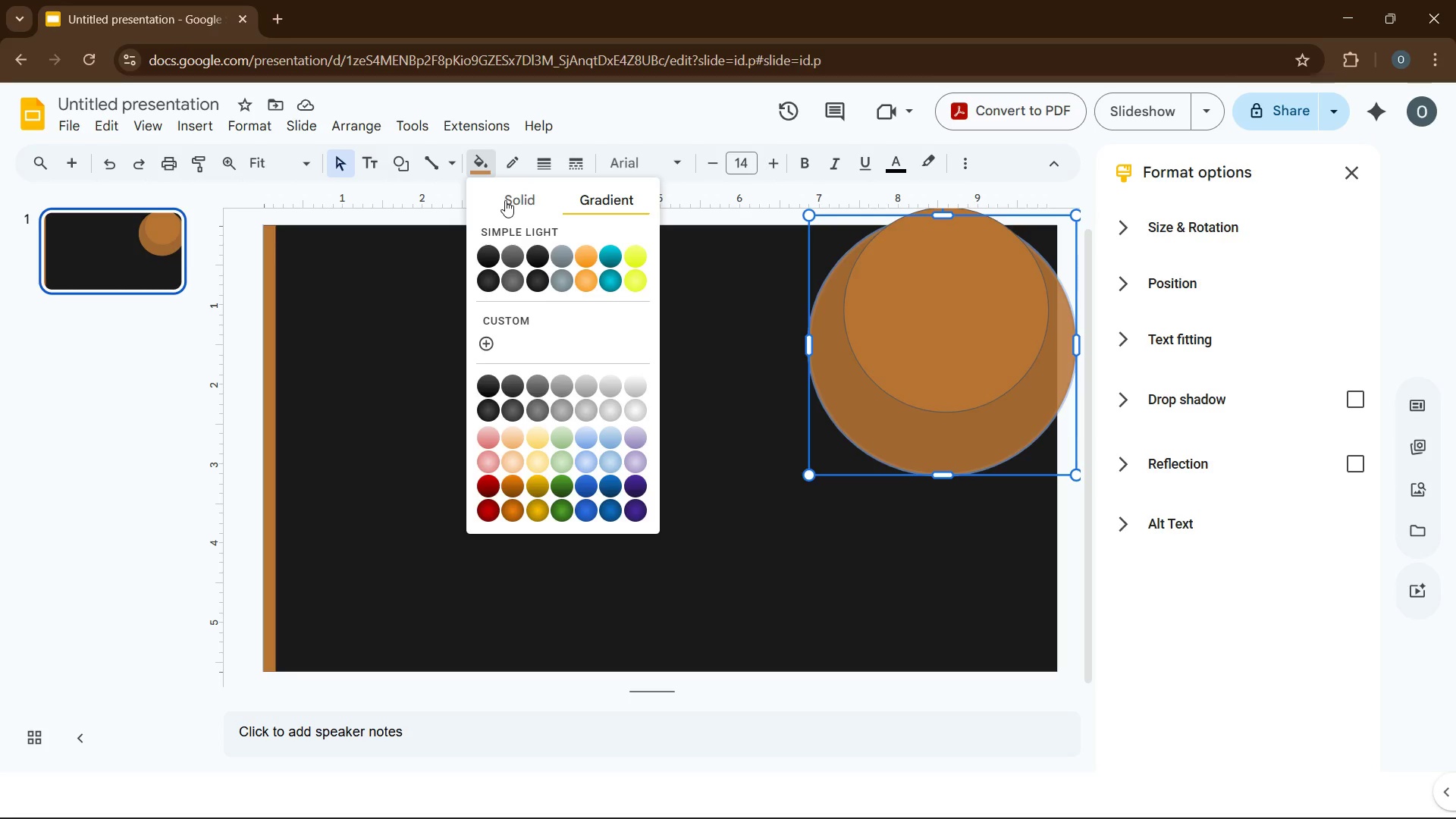 
left_click([505, 200])
 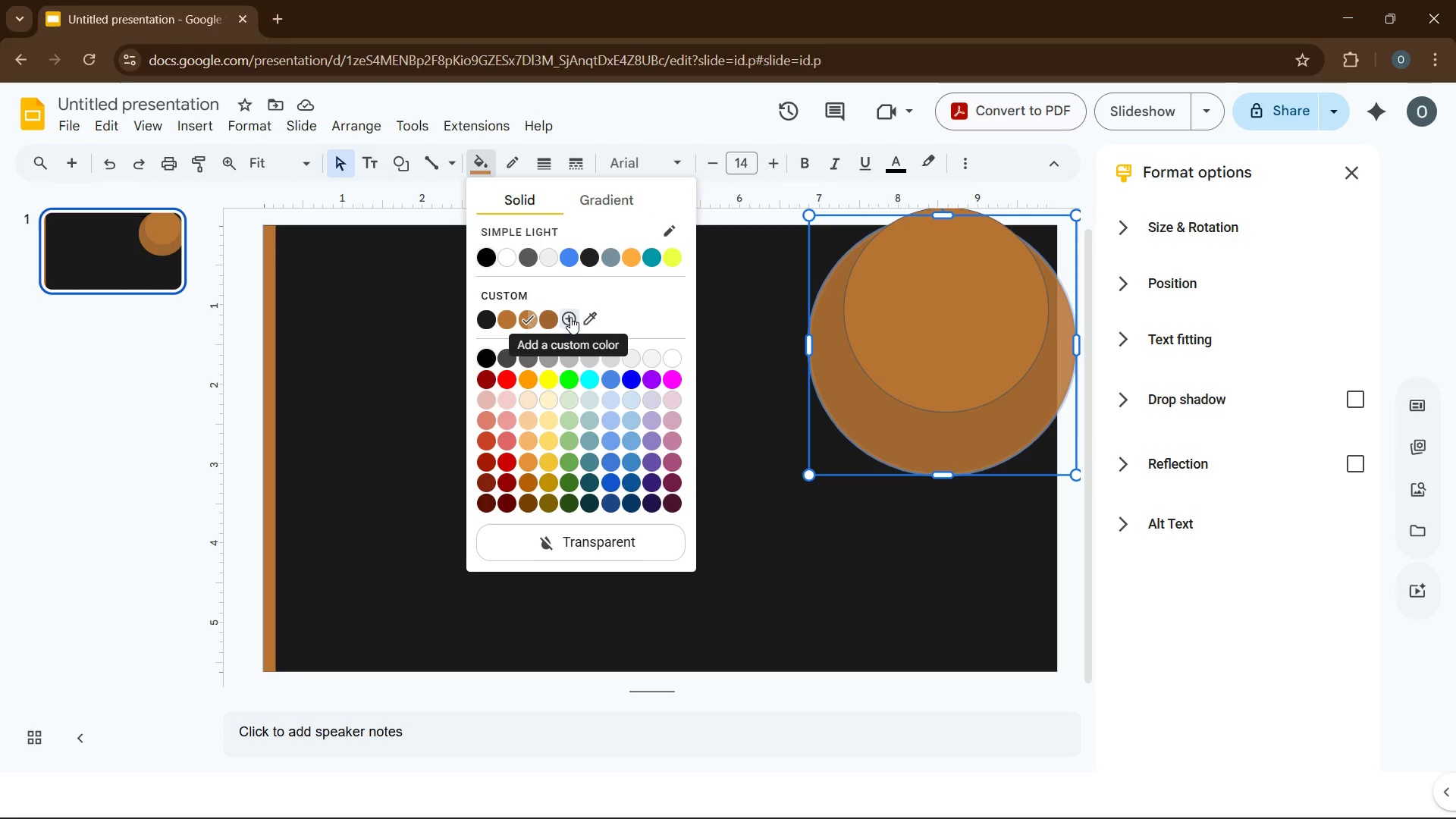 
left_click([570, 317])
 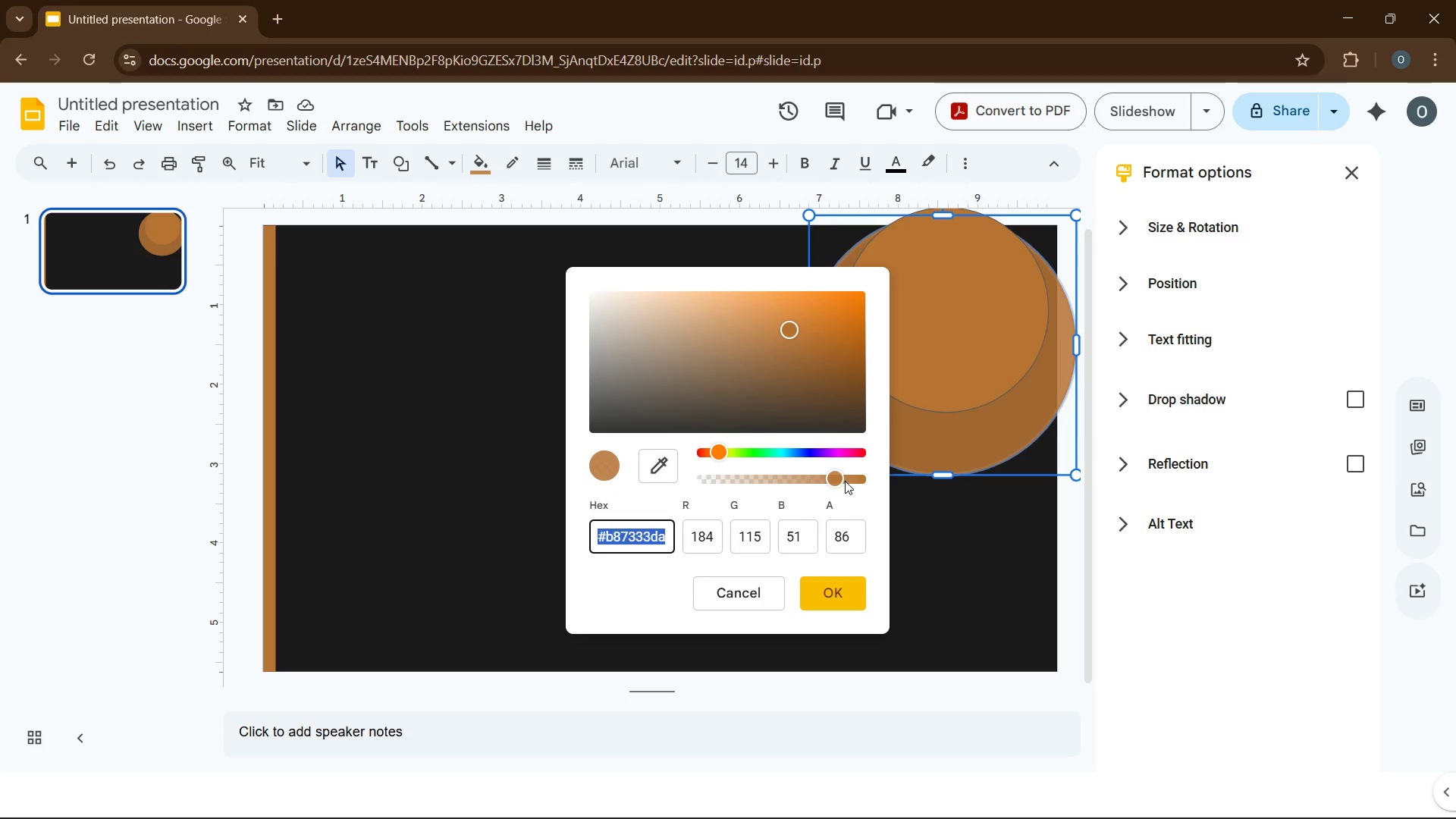 
left_click_drag(start_coordinate=[838, 478], to_coordinate=[860, 475])
 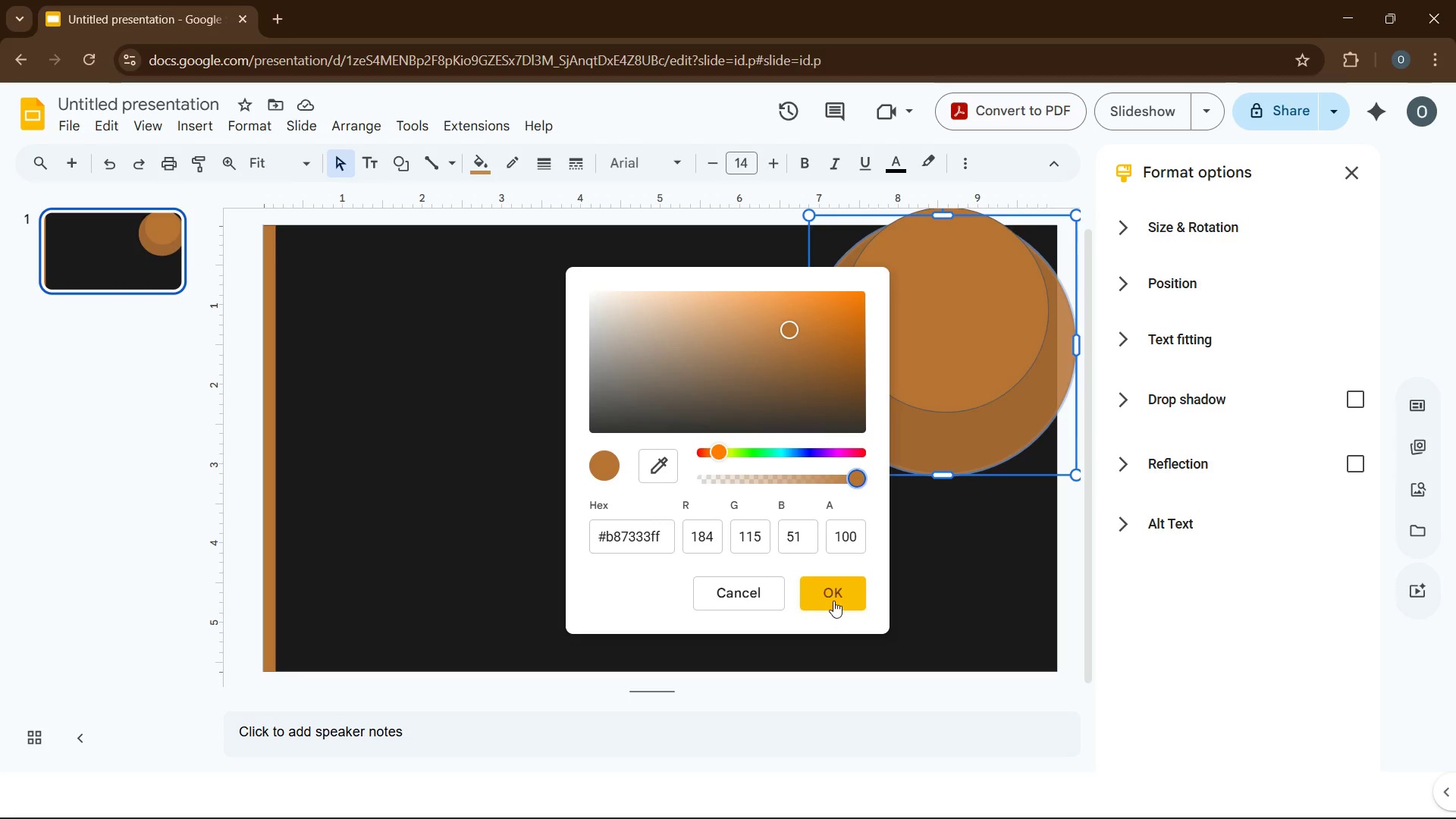 
left_click([832, 596])
 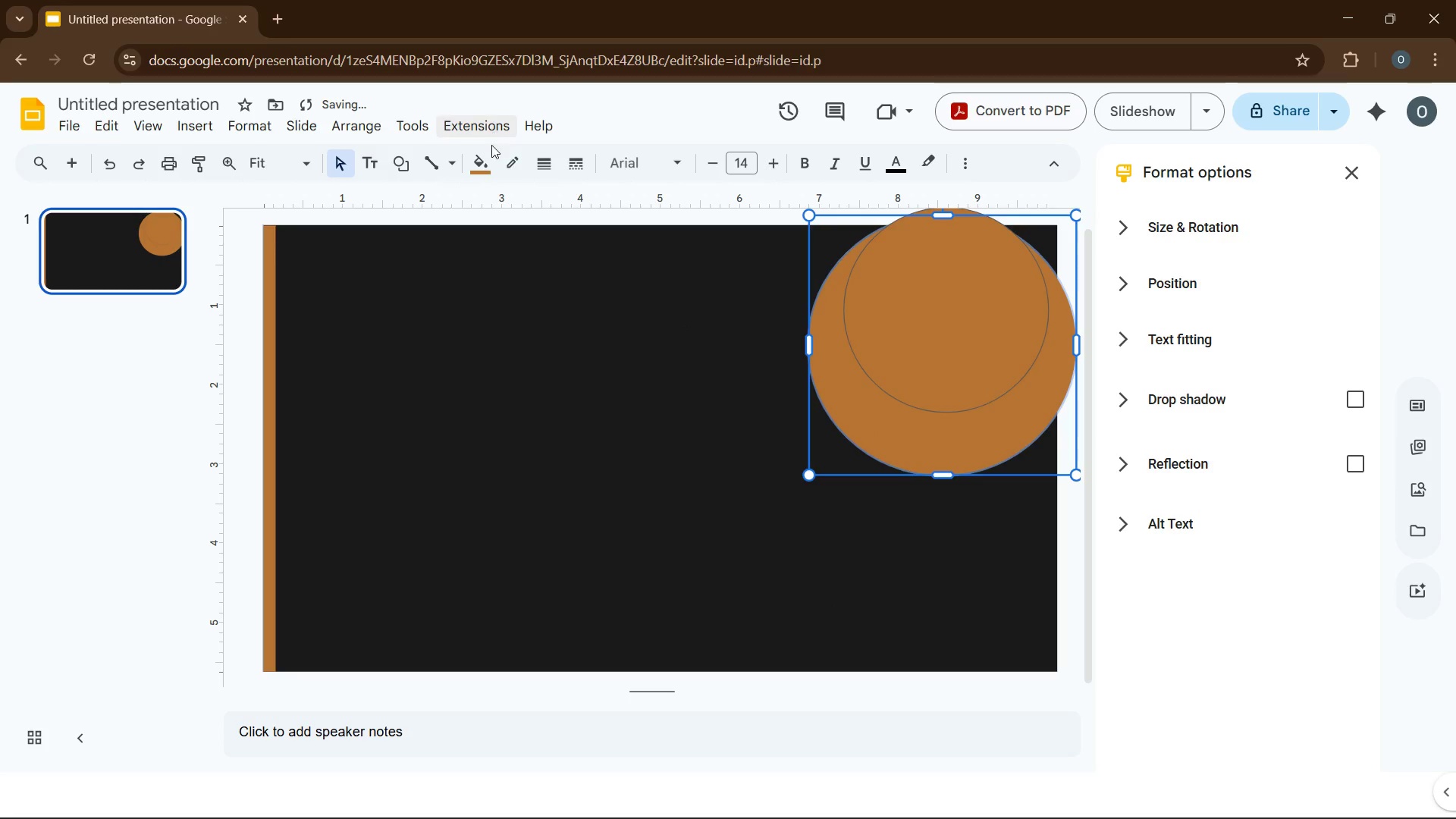 
left_click([487, 164])
 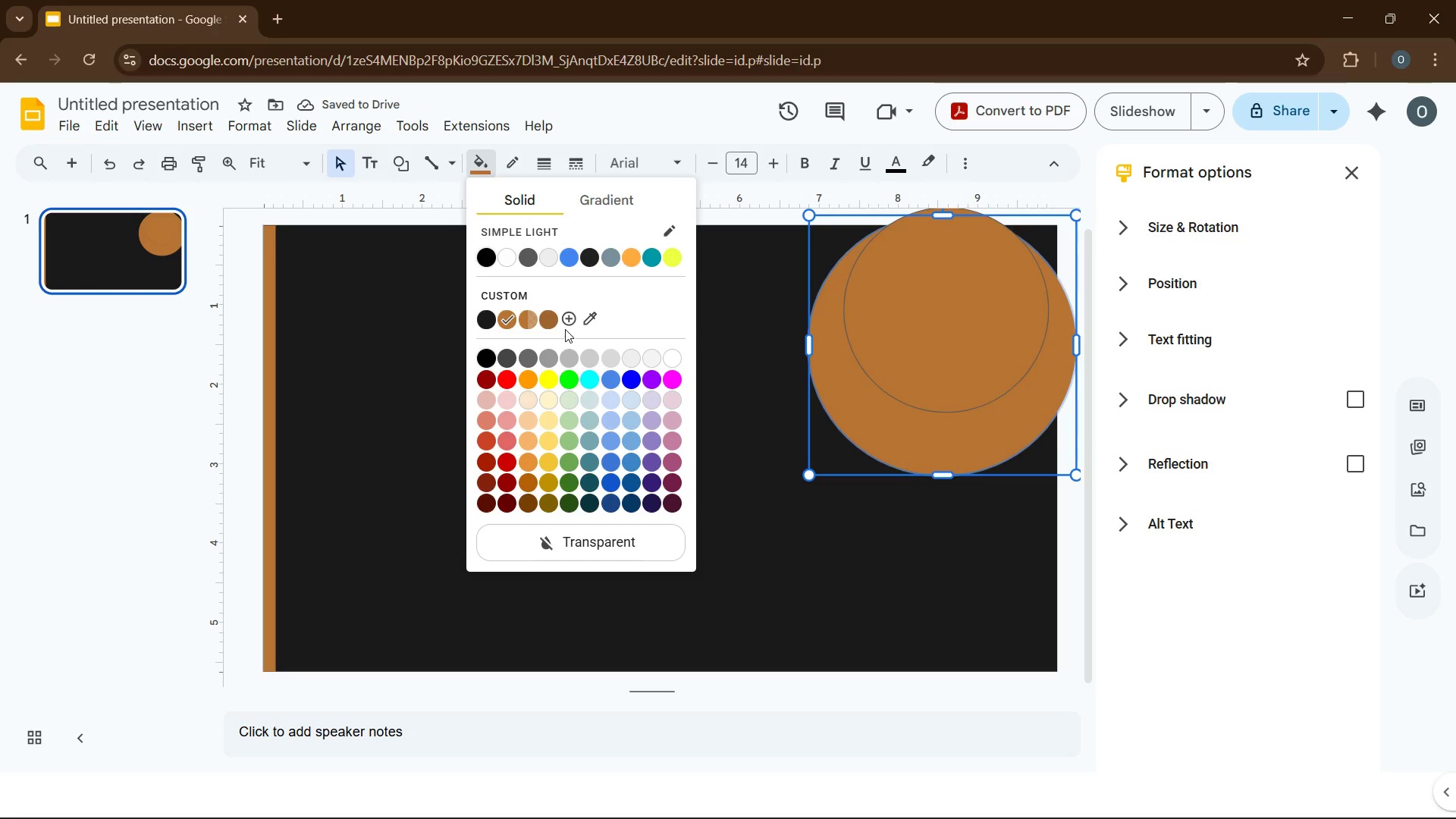 
left_click([567, 322])
 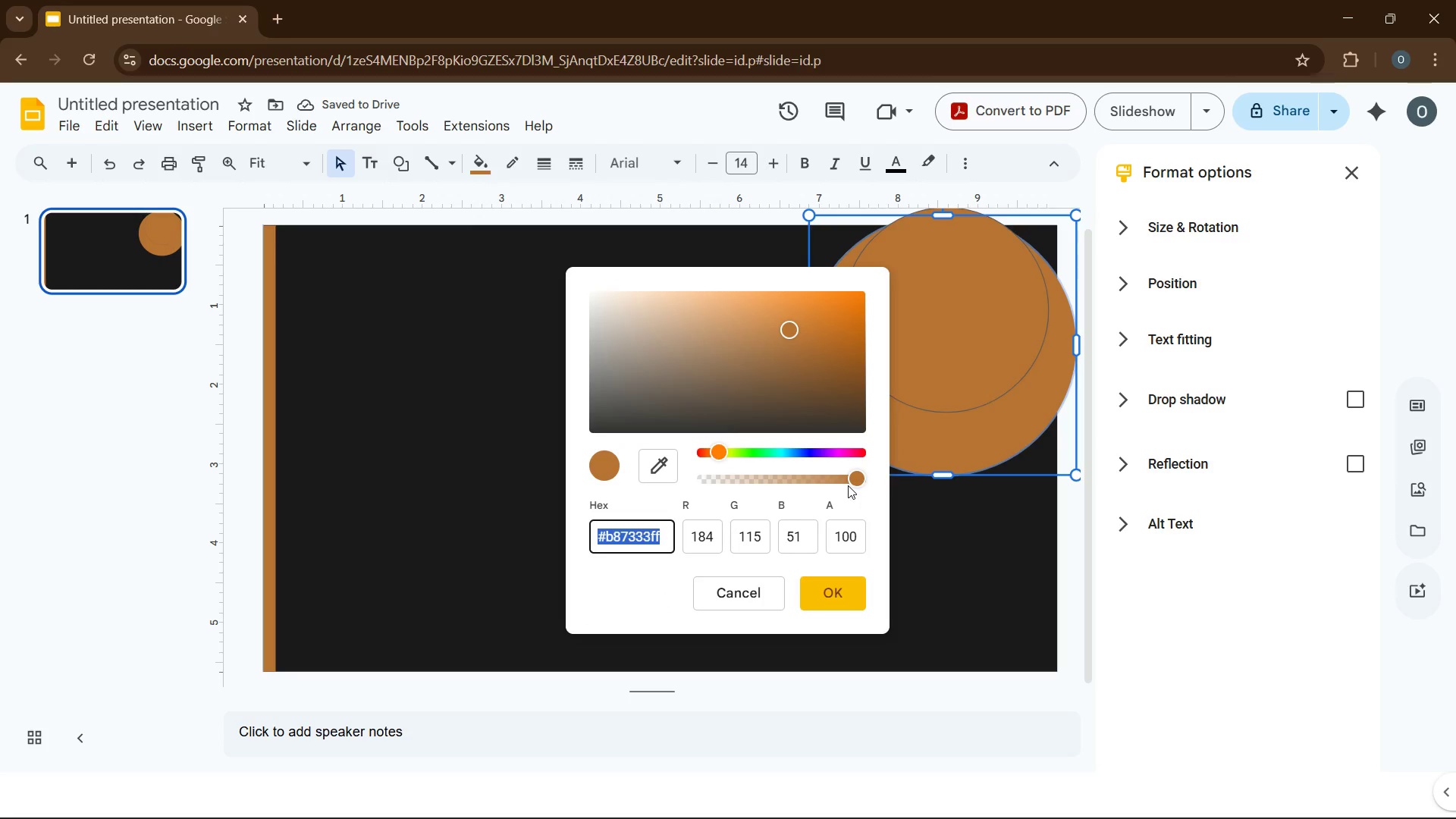 
left_click_drag(start_coordinate=[853, 482], to_coordinate=[807, 480])
 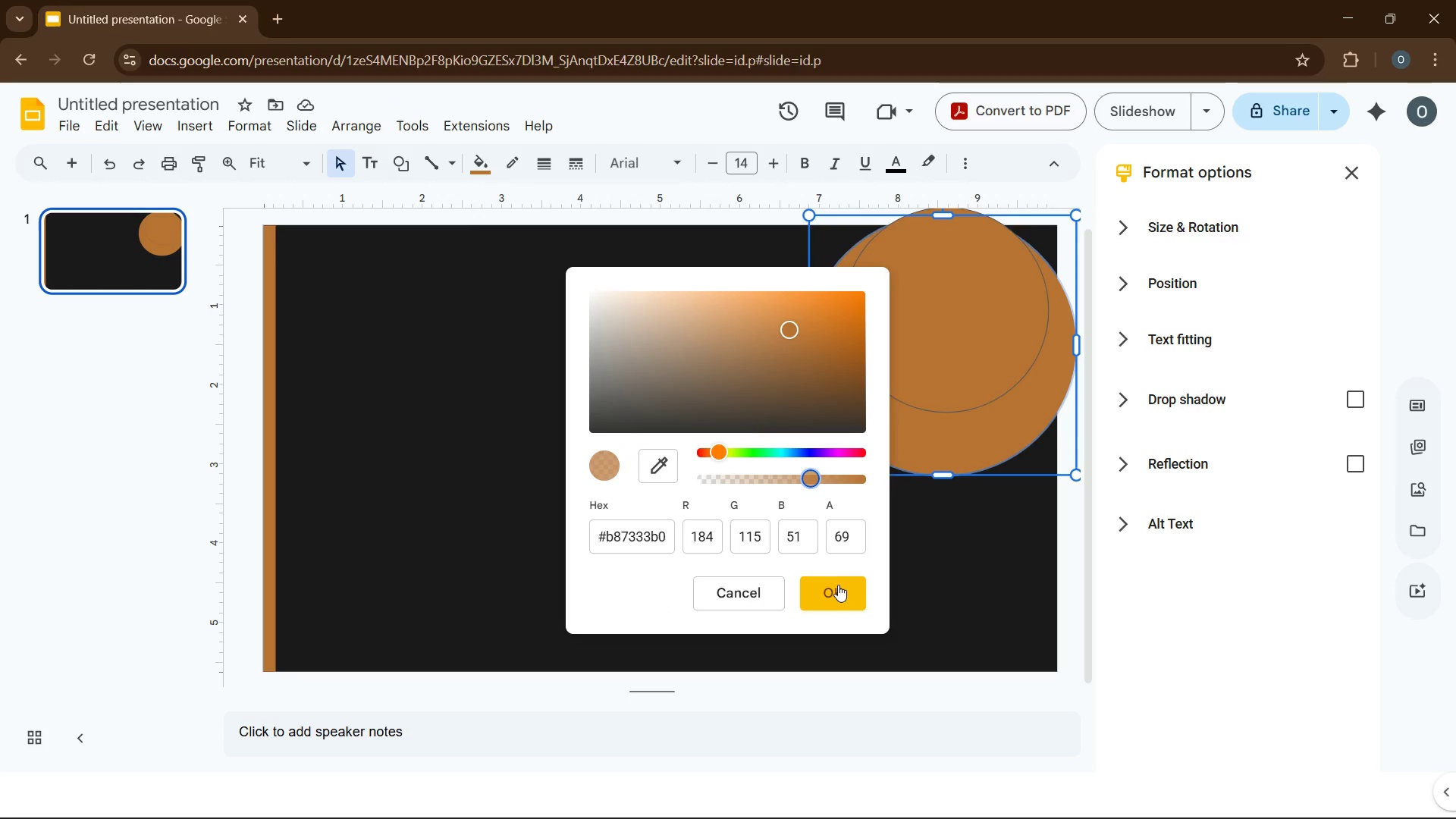 
left_click([838, 588])
 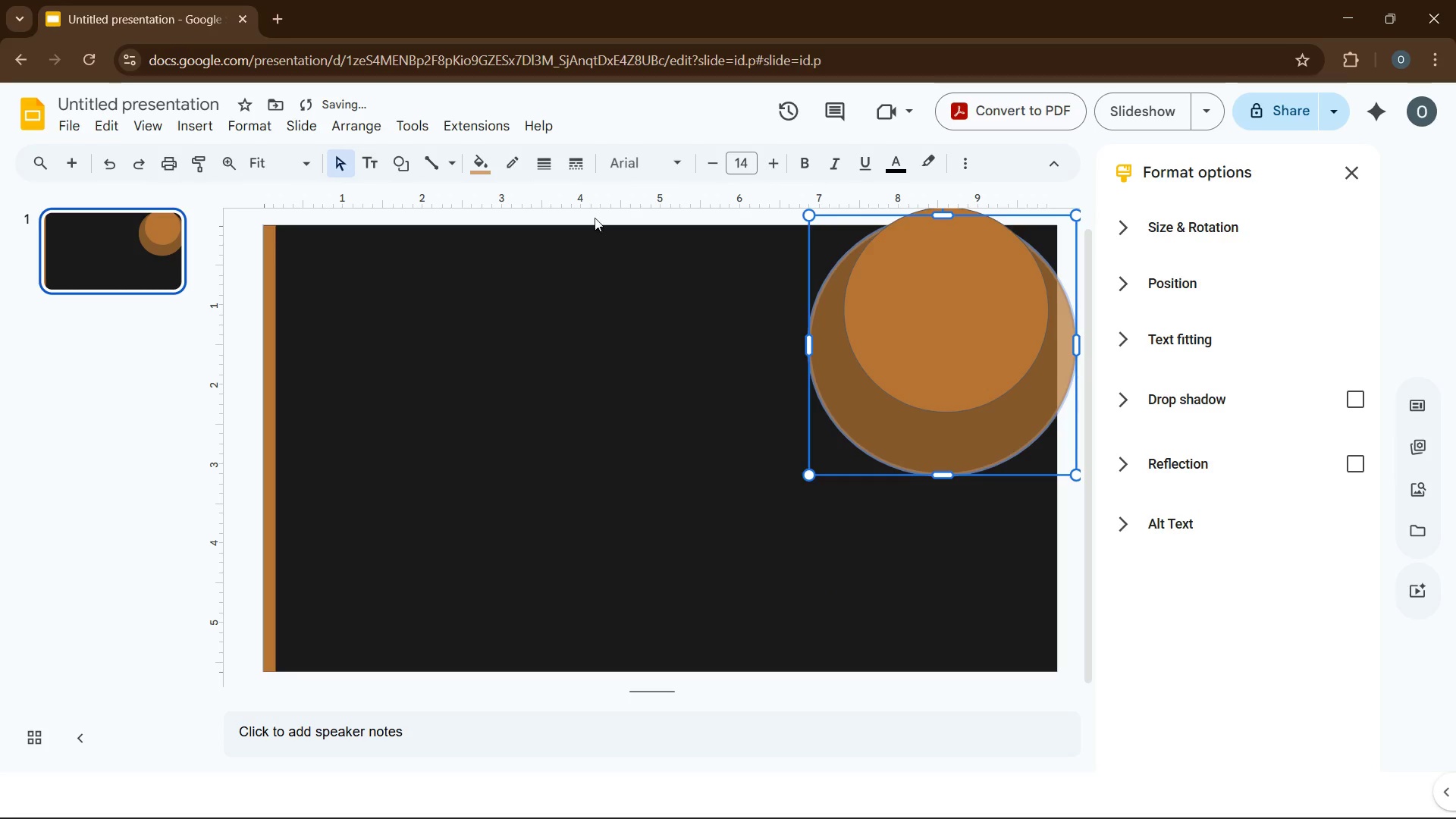 
left_click([492, 164])
 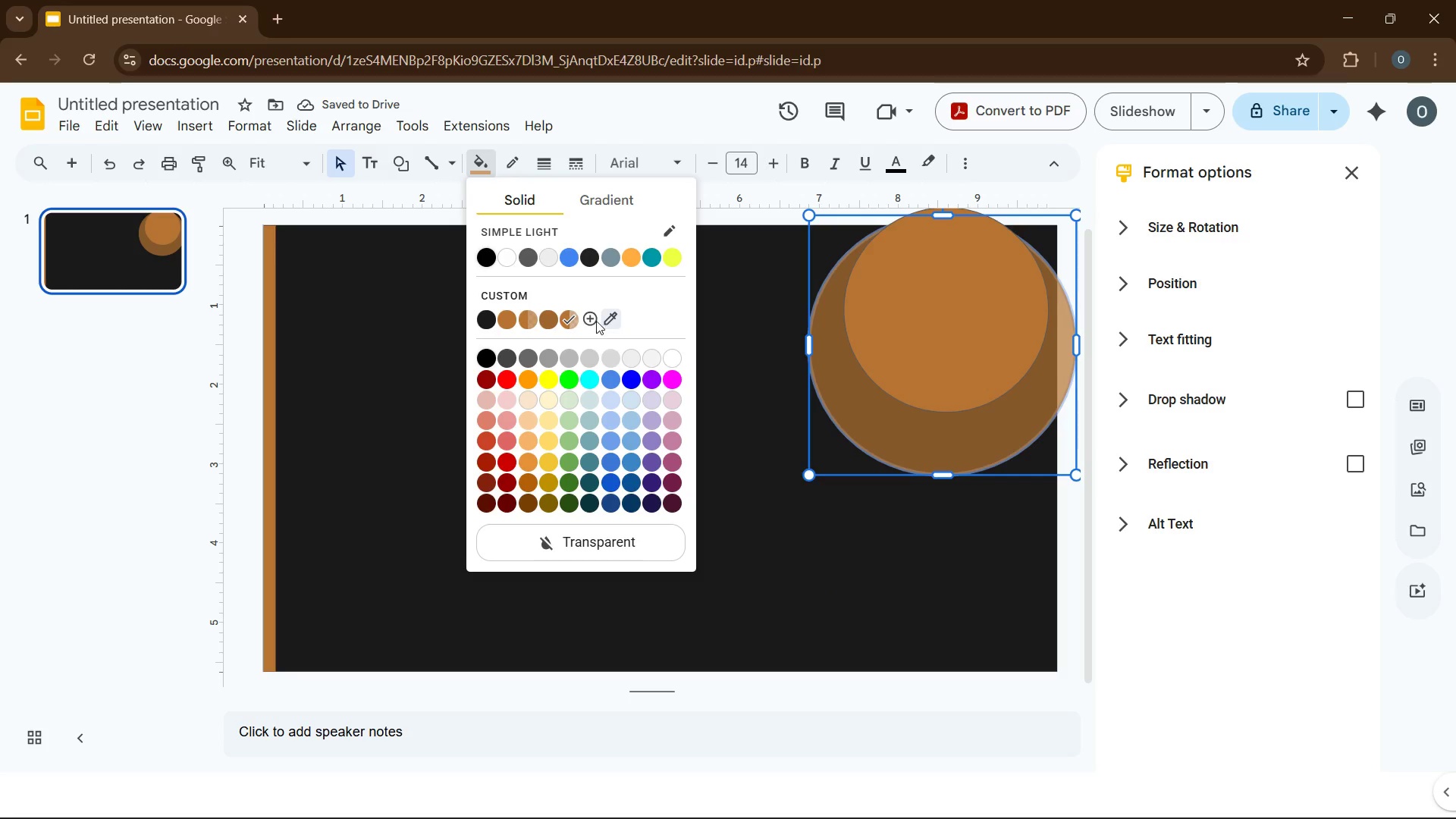 
left_click([585, 315])
 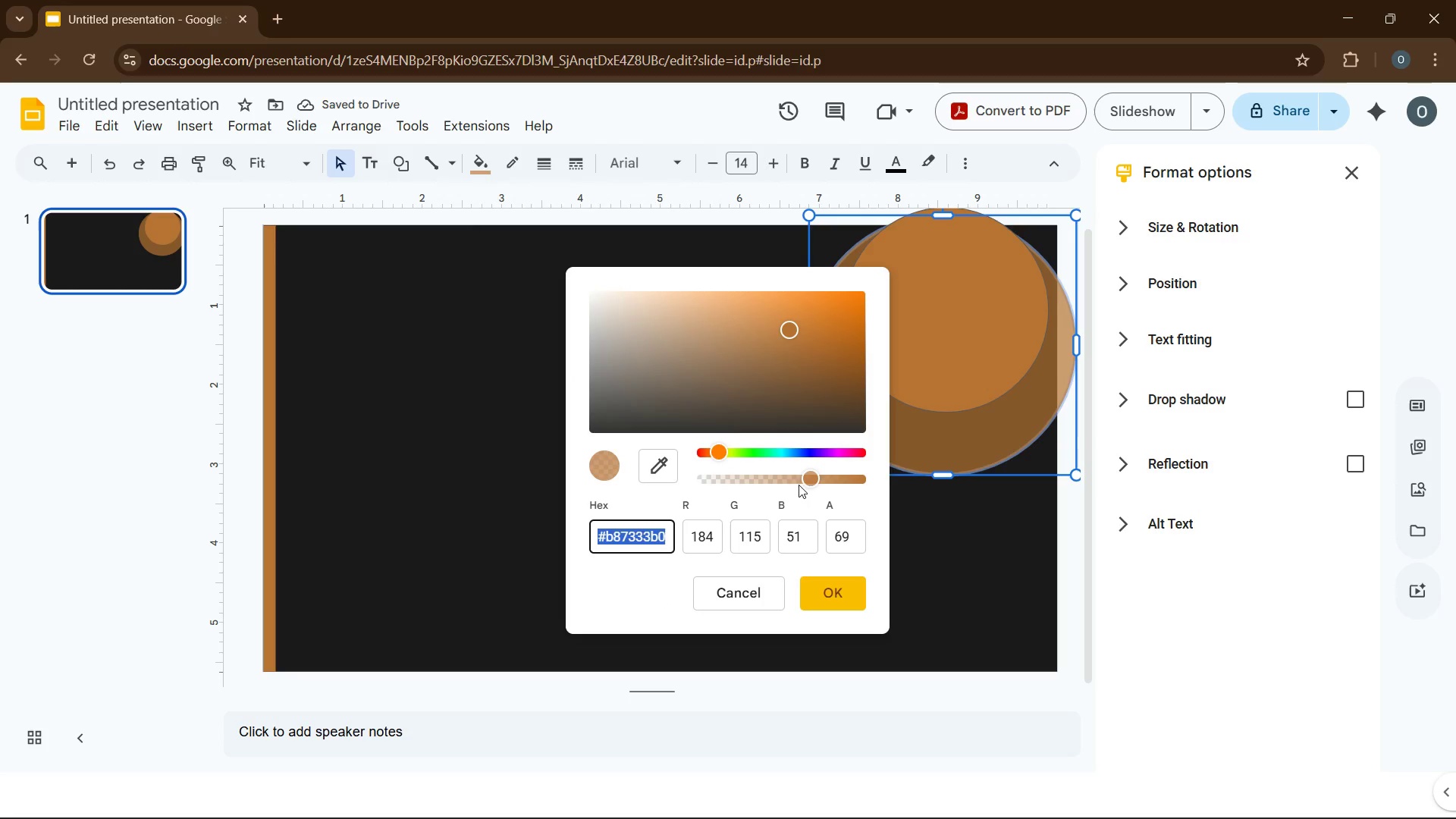 
left_click_drag(start_coordinate=[803, 480], to_coordinate=[767, 483])
 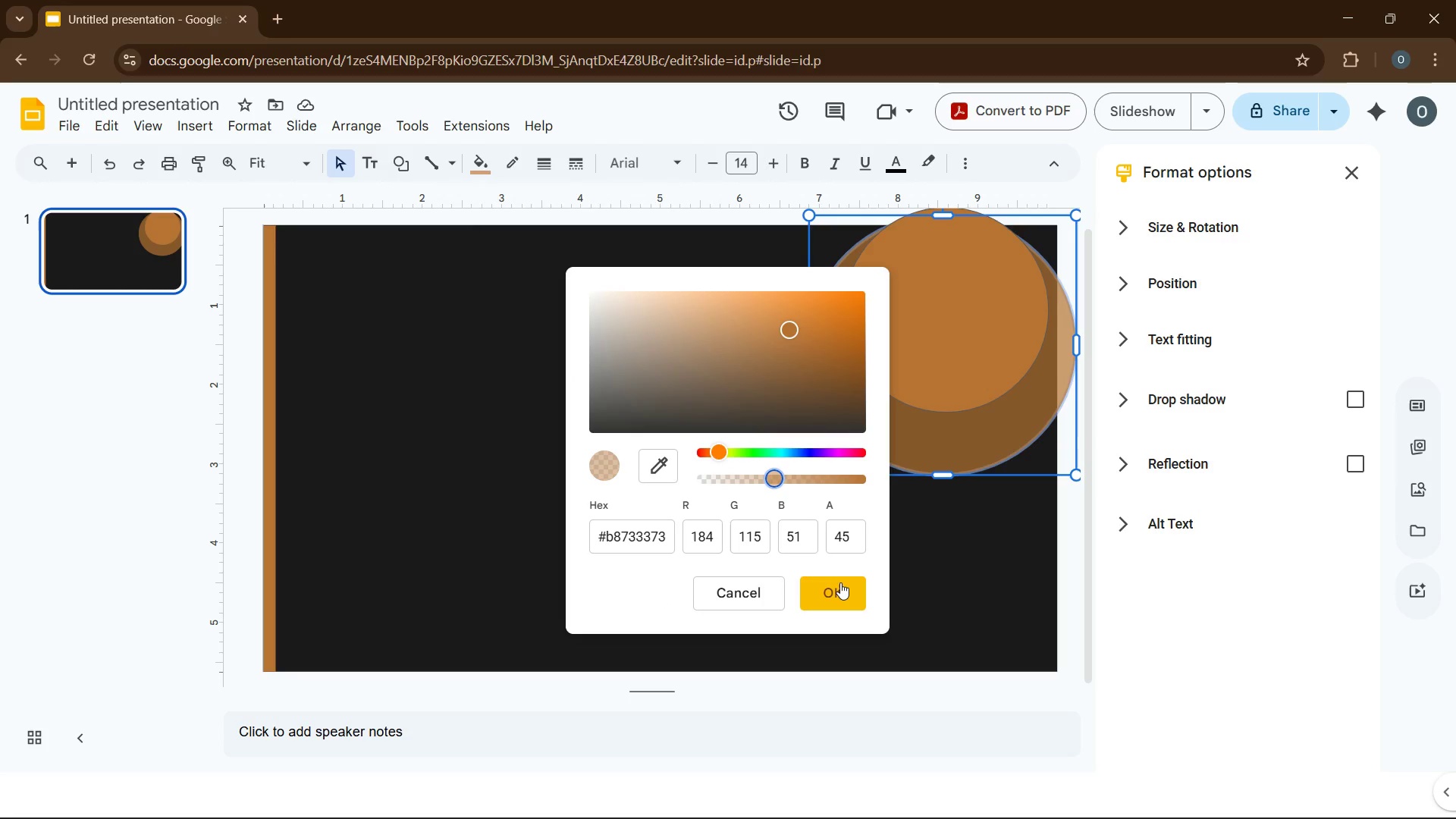 
left_click([840, 586])
 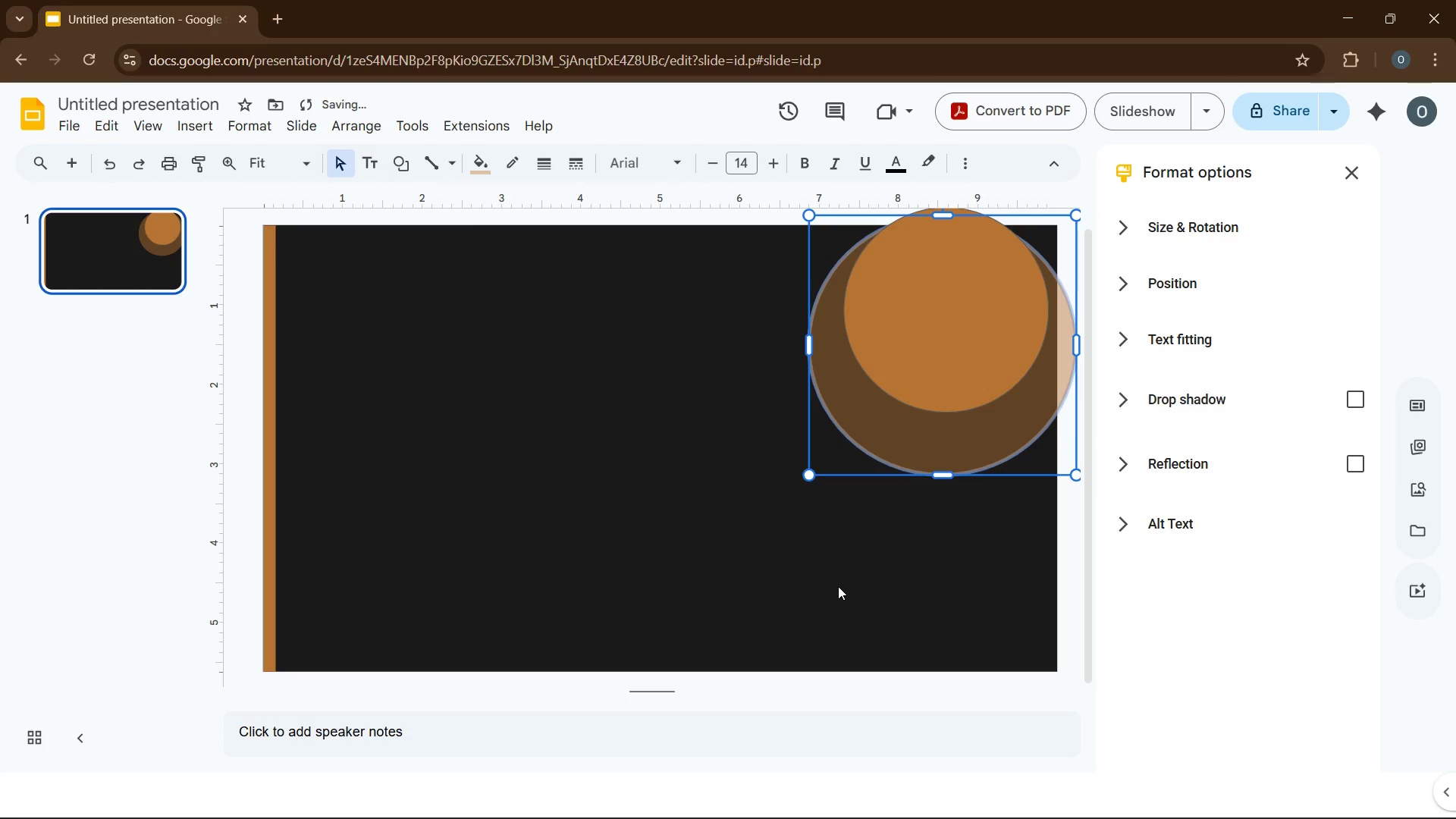 
left_click([831, 586])
 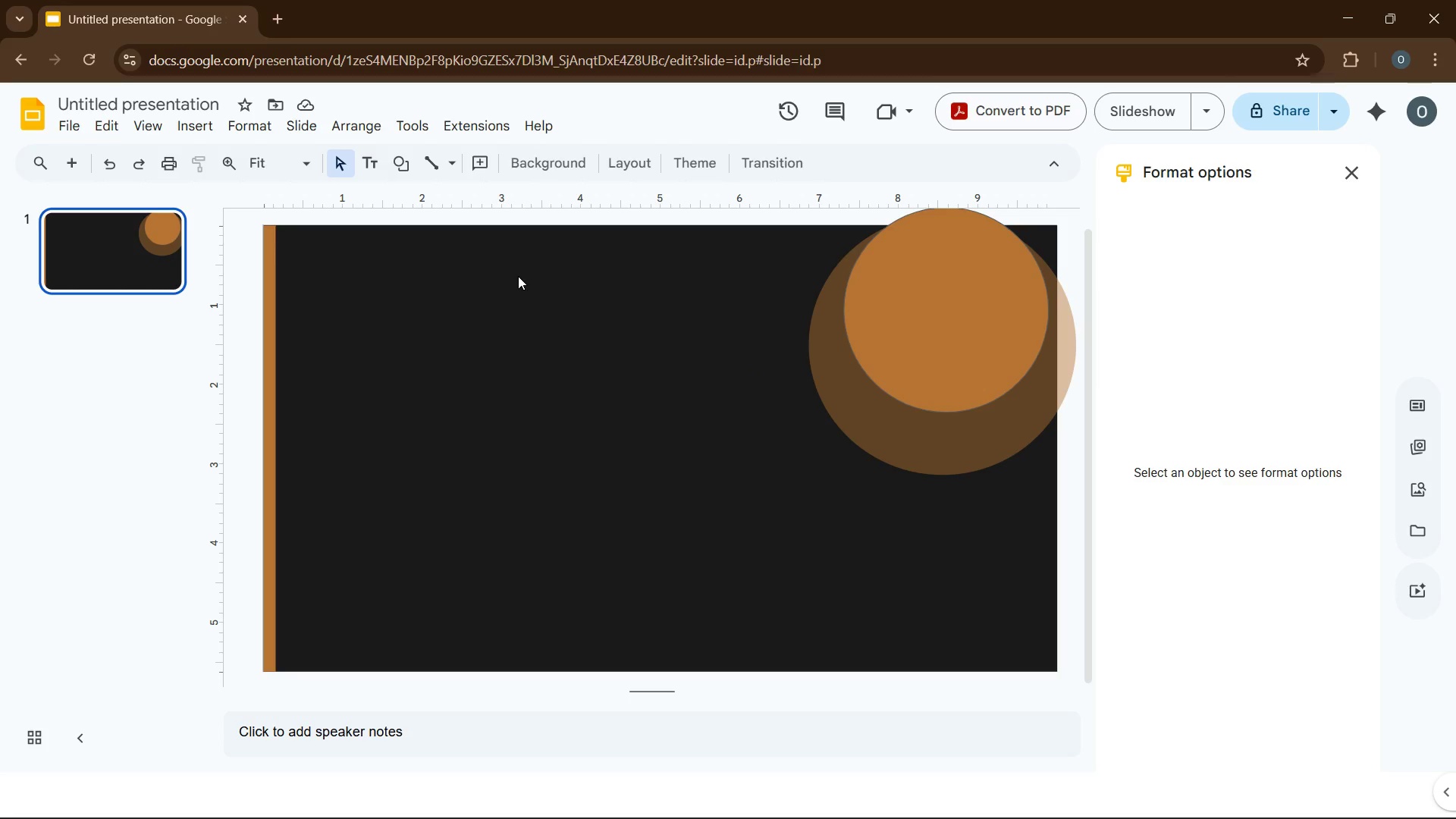 
wait(19.69)
 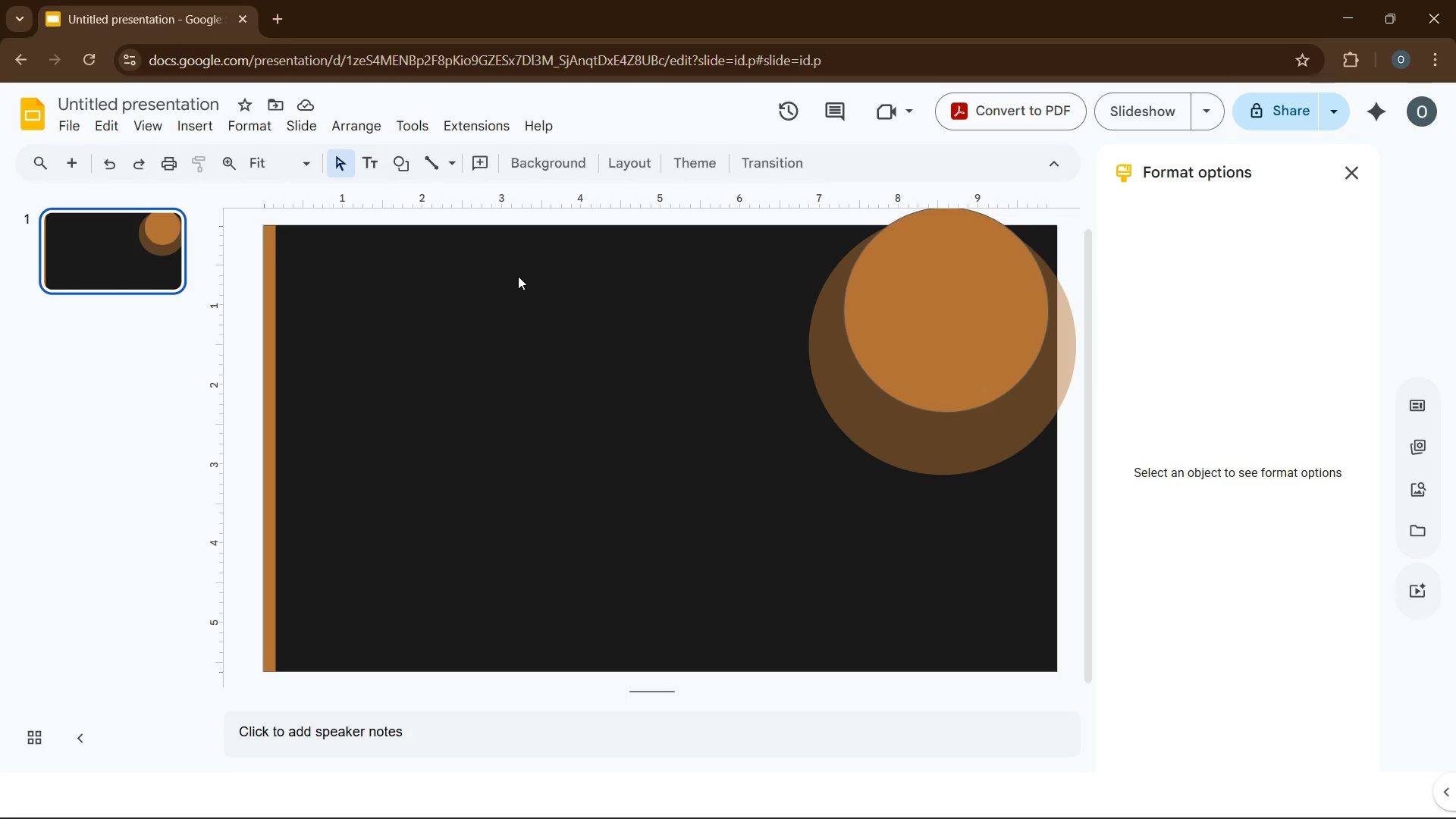 
left_click([858, 388])
 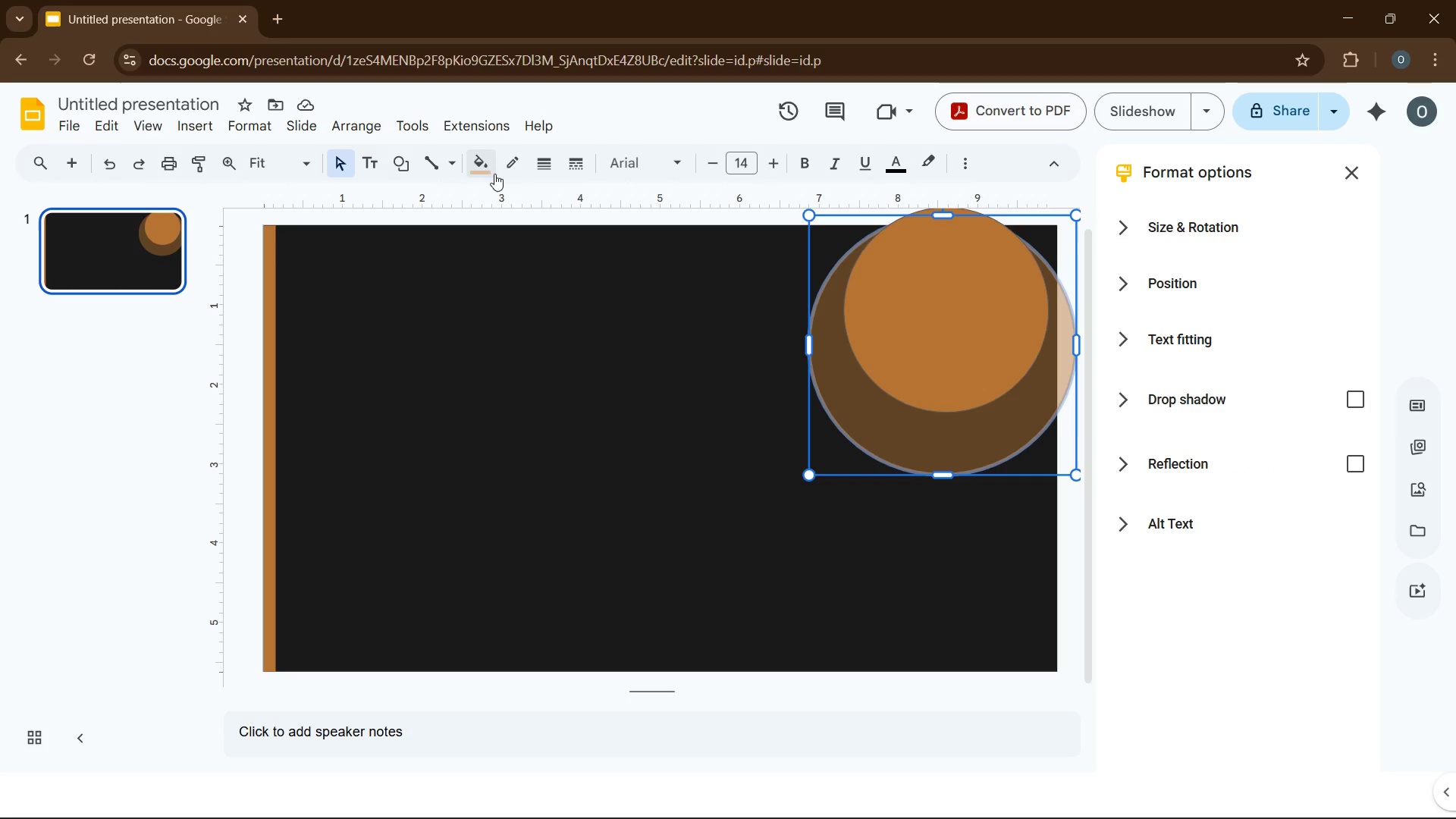 
left_click([487, 168])
 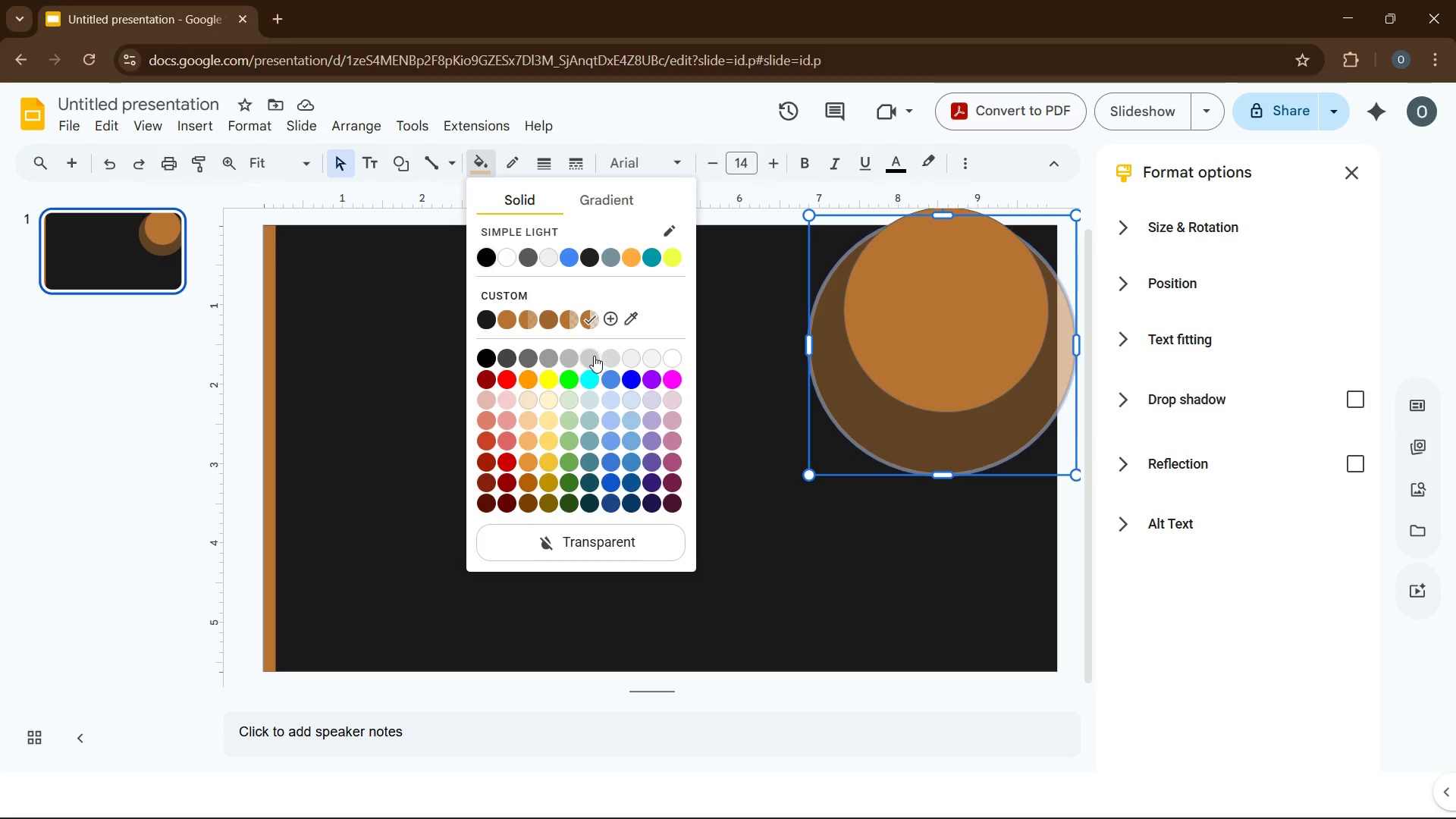 
mouse_move([615, 336])
 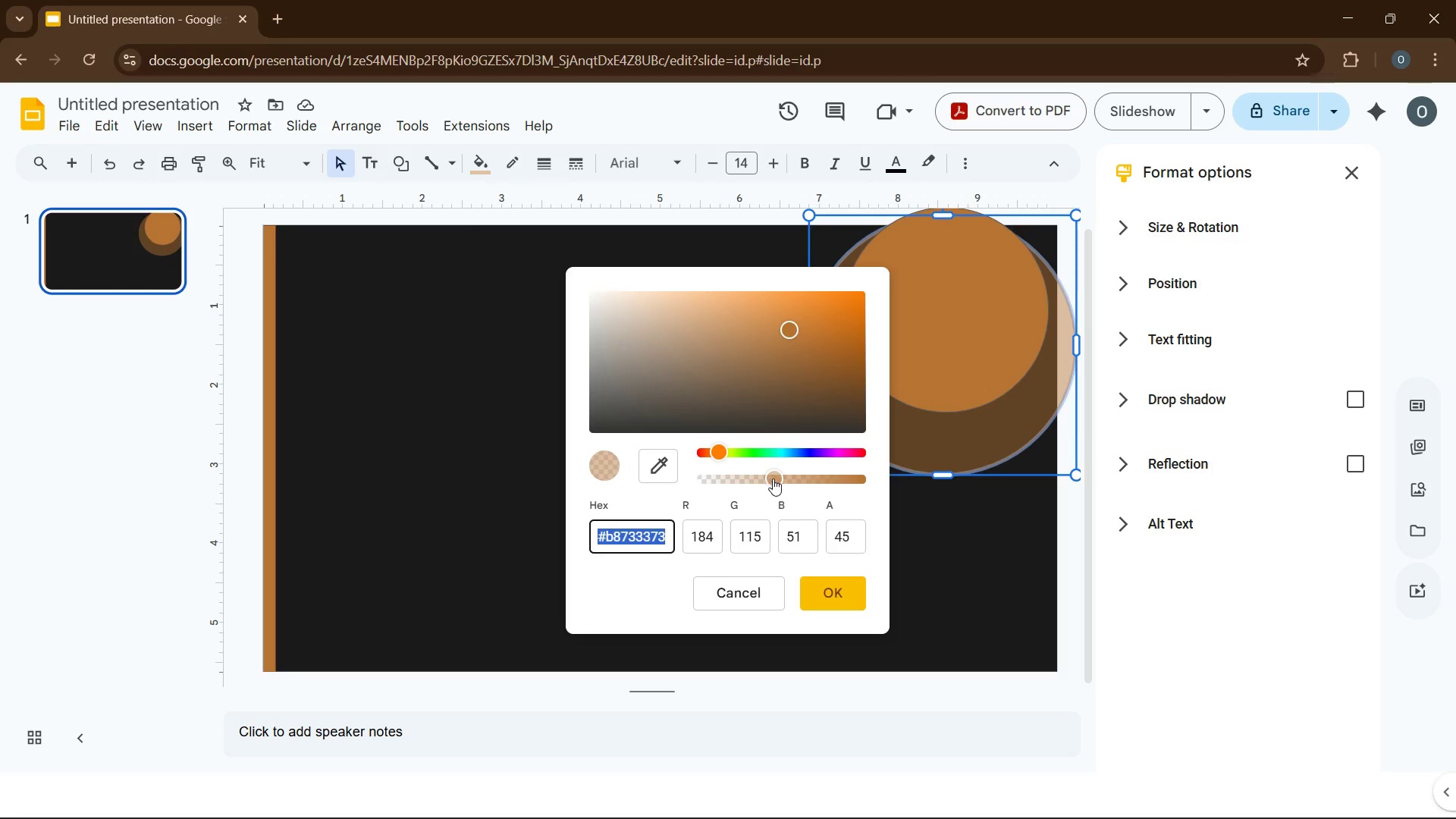 
left_click_drag(start_coordinate=[773, 479], to_coordinate=[733, 485])
 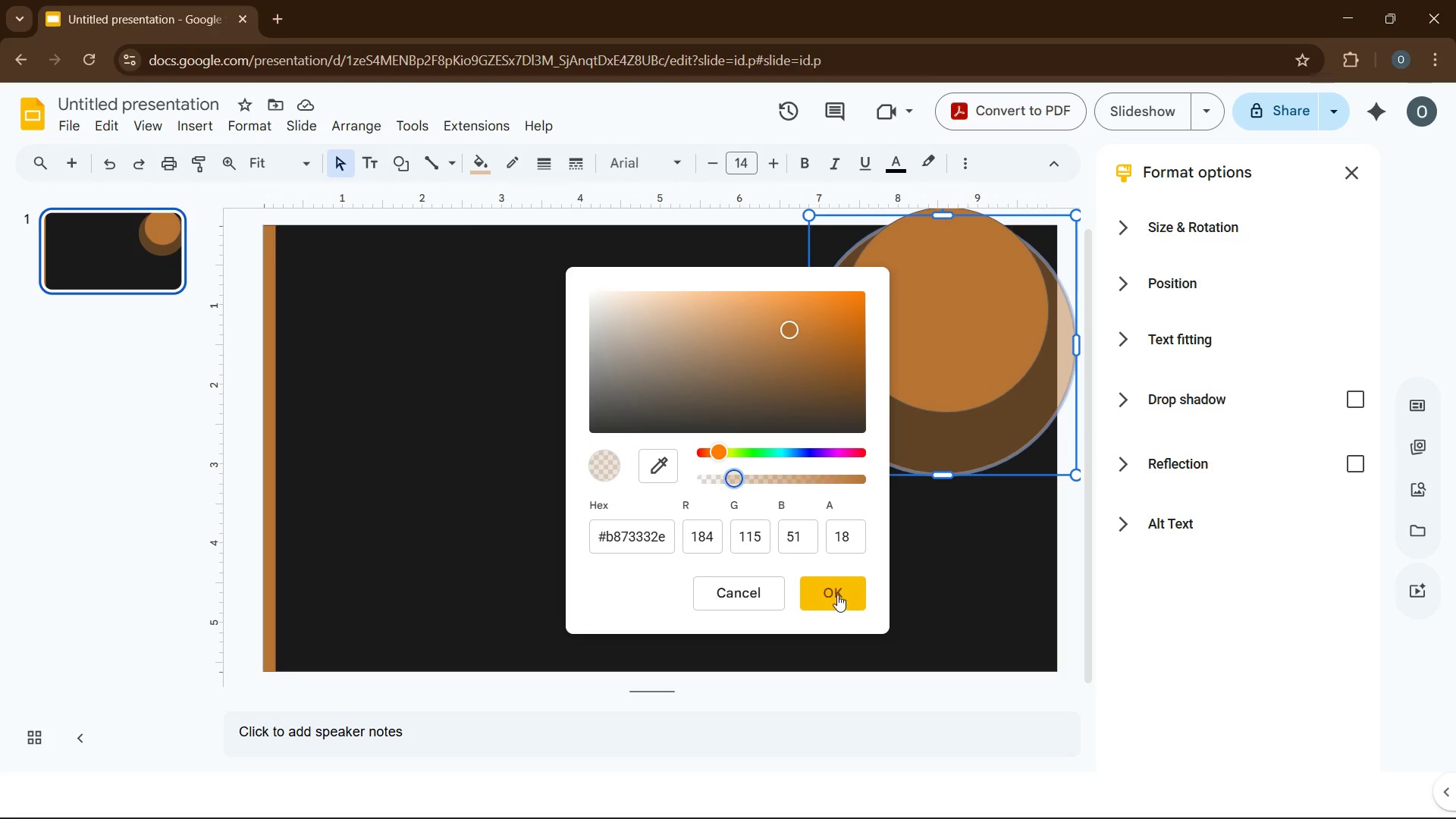 
left_click([836, 593])
 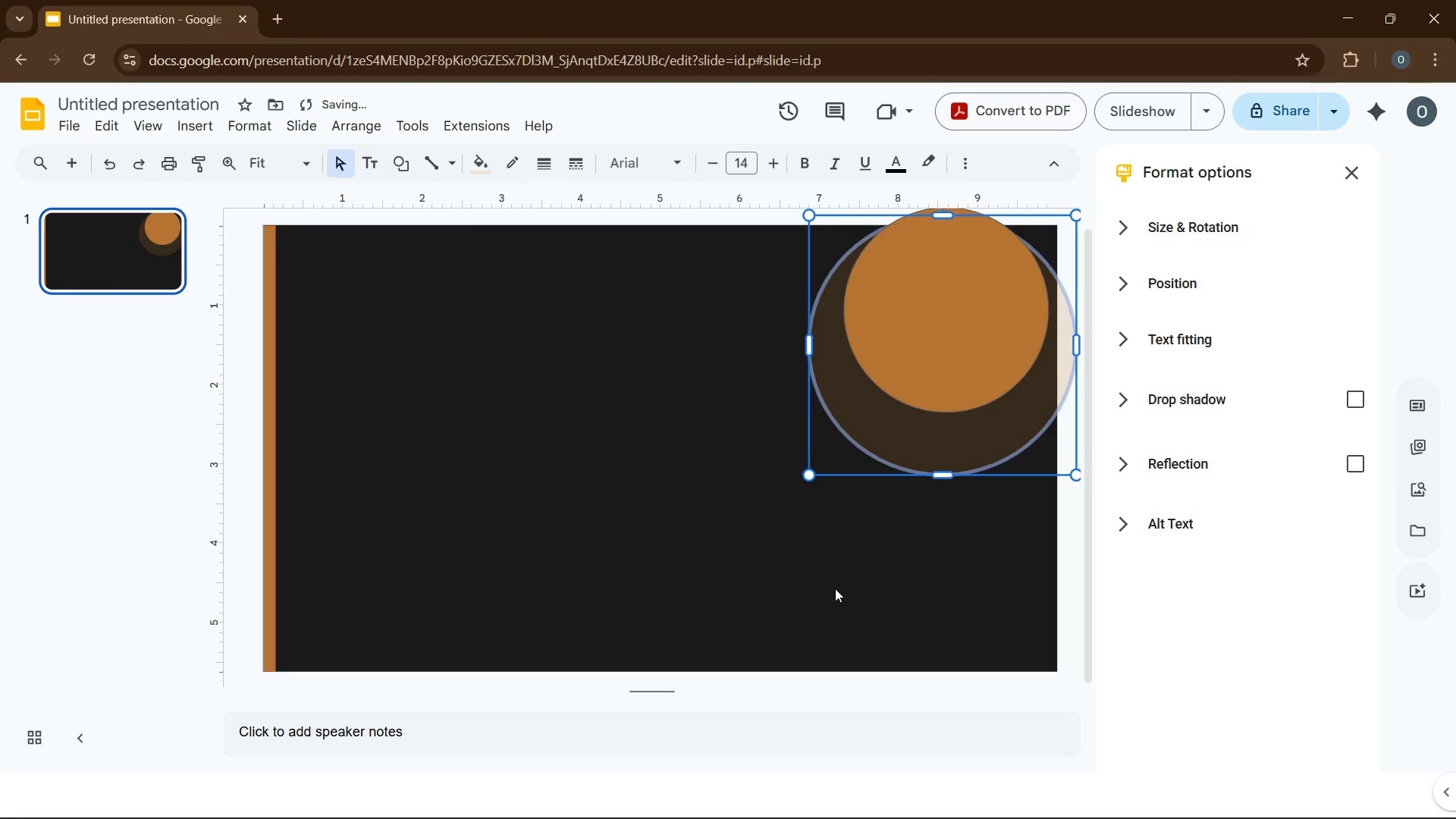 
left_click([831, 582])
 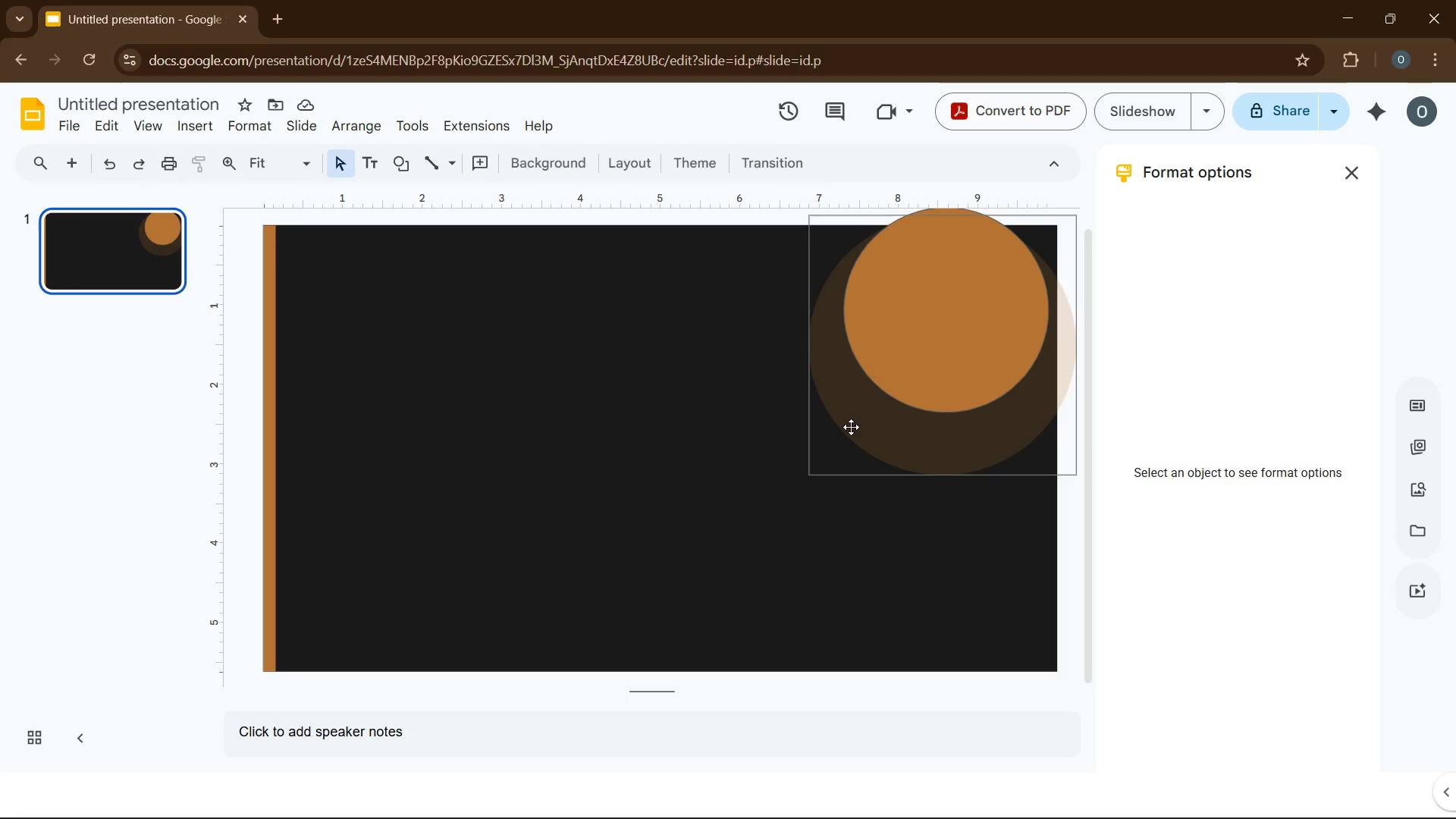 
wait(7.26)
 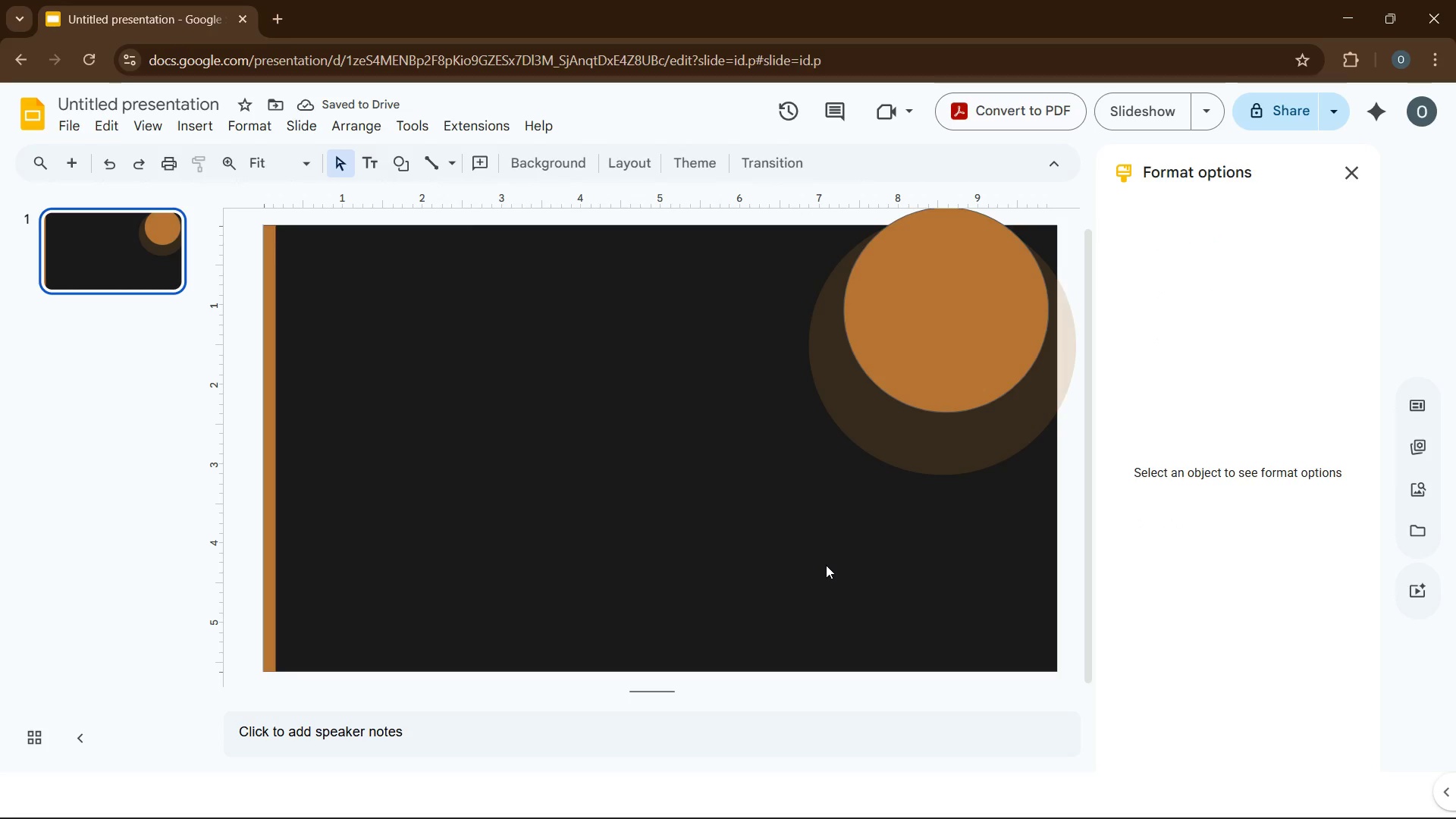 
left_click([886, 384])
 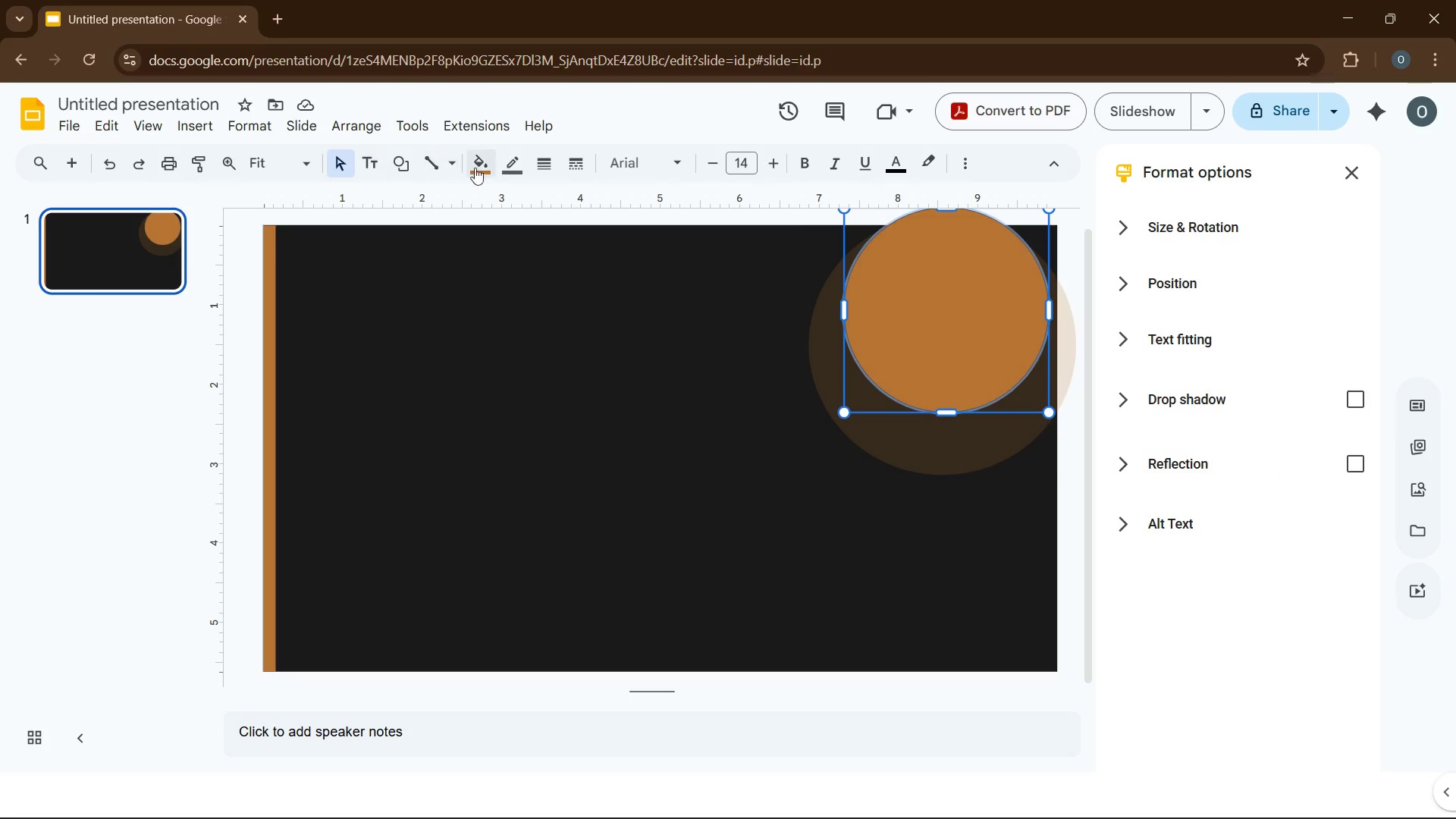 
left_click([477, 168])
 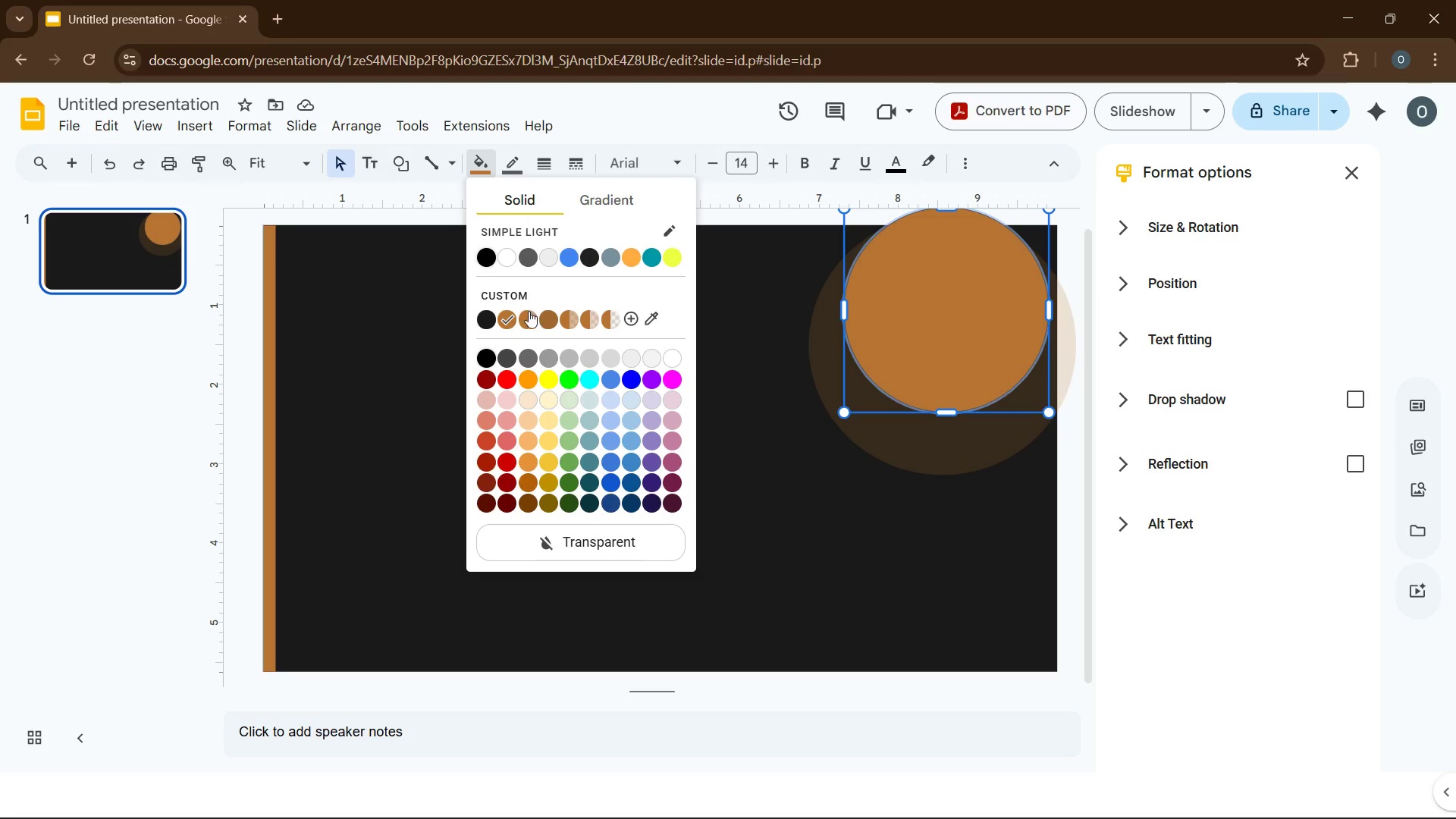 
mouse_move([497, 310])
 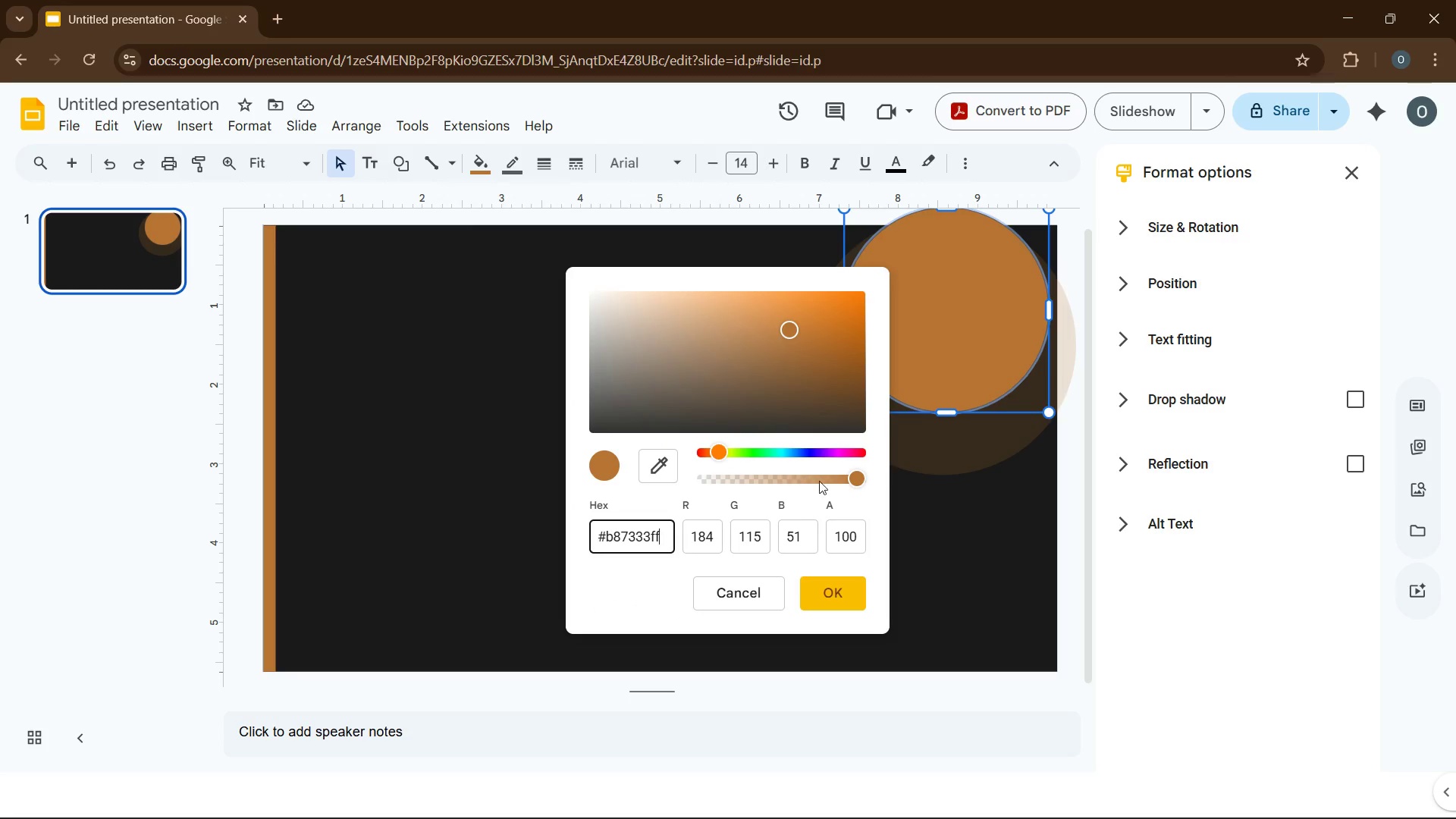 
wait(11.0)
 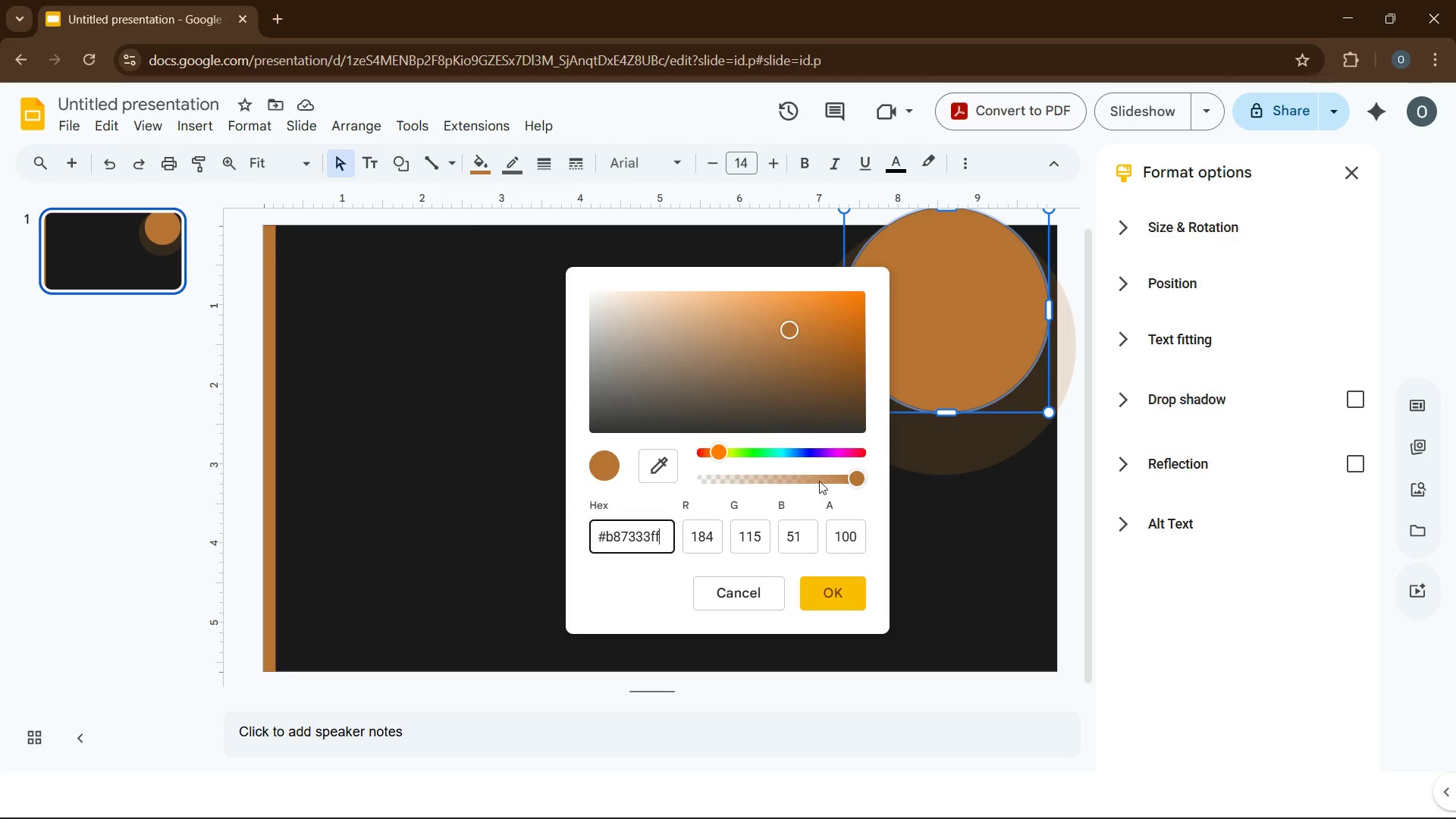 
left_click_drag(start_coordinate=[851, 480], to_coordinate=[800, 484])
 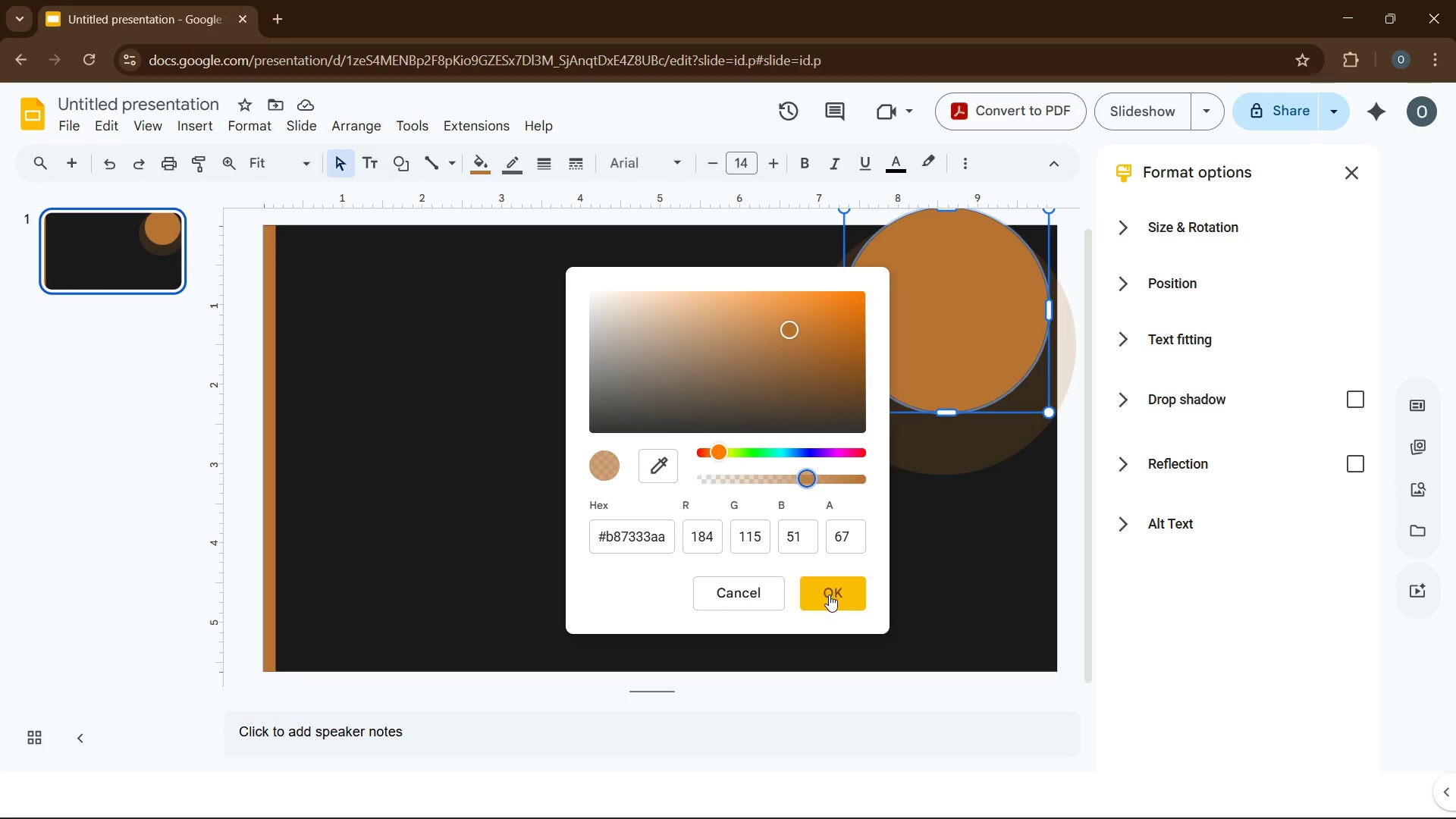 
left_click([829, 595])
 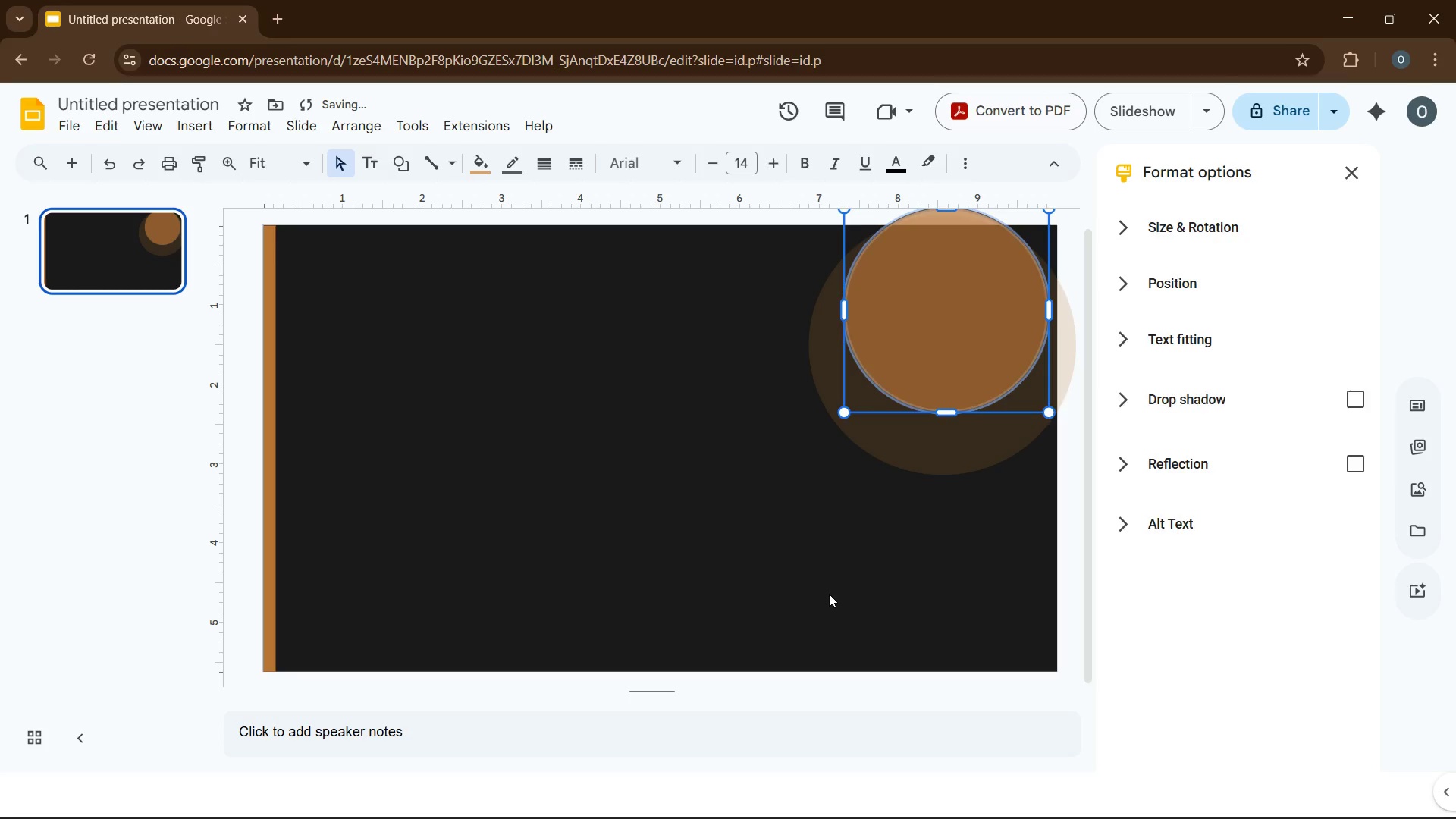 
left_click([829, 594])
 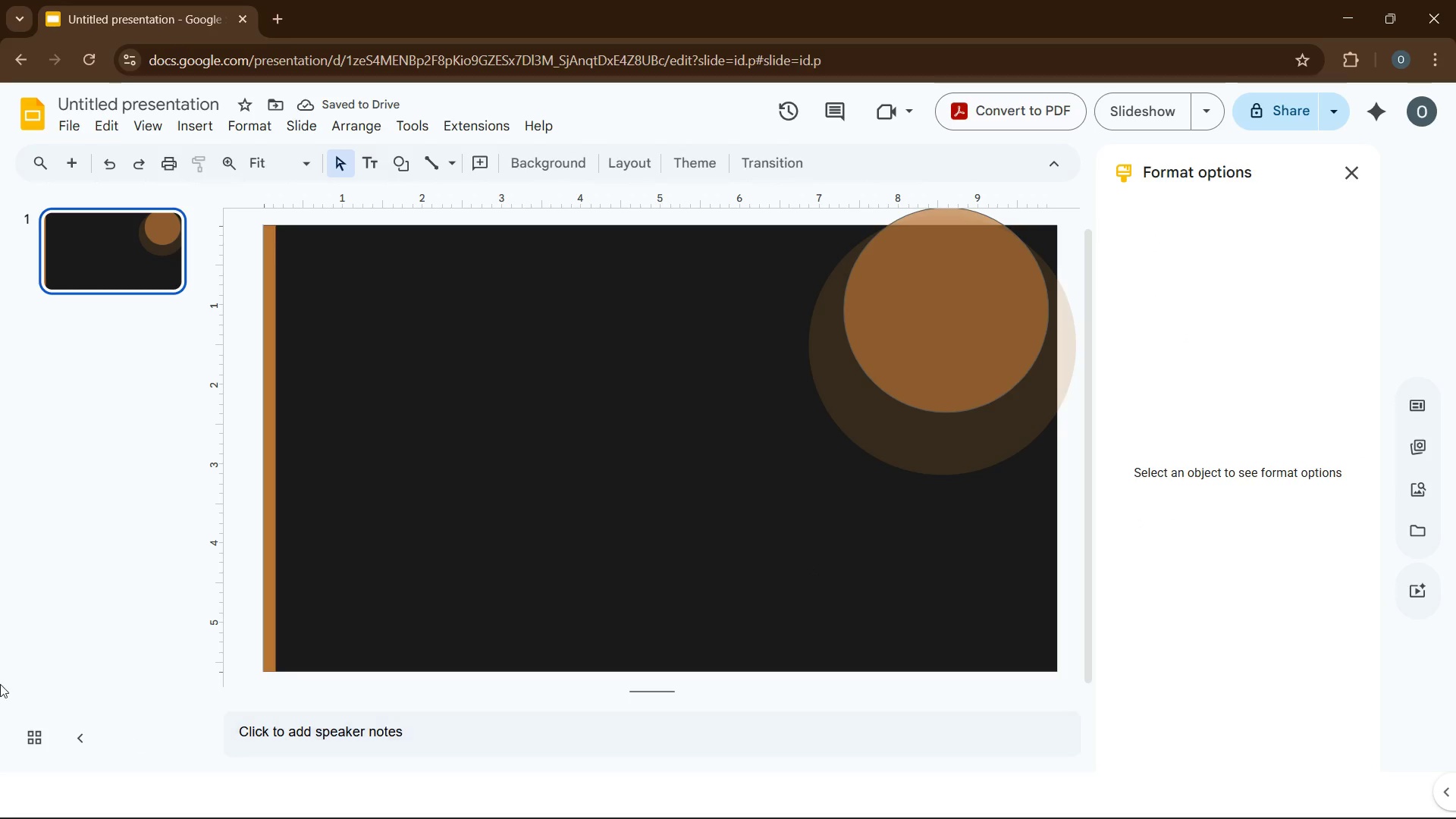 
wait(8.39)
 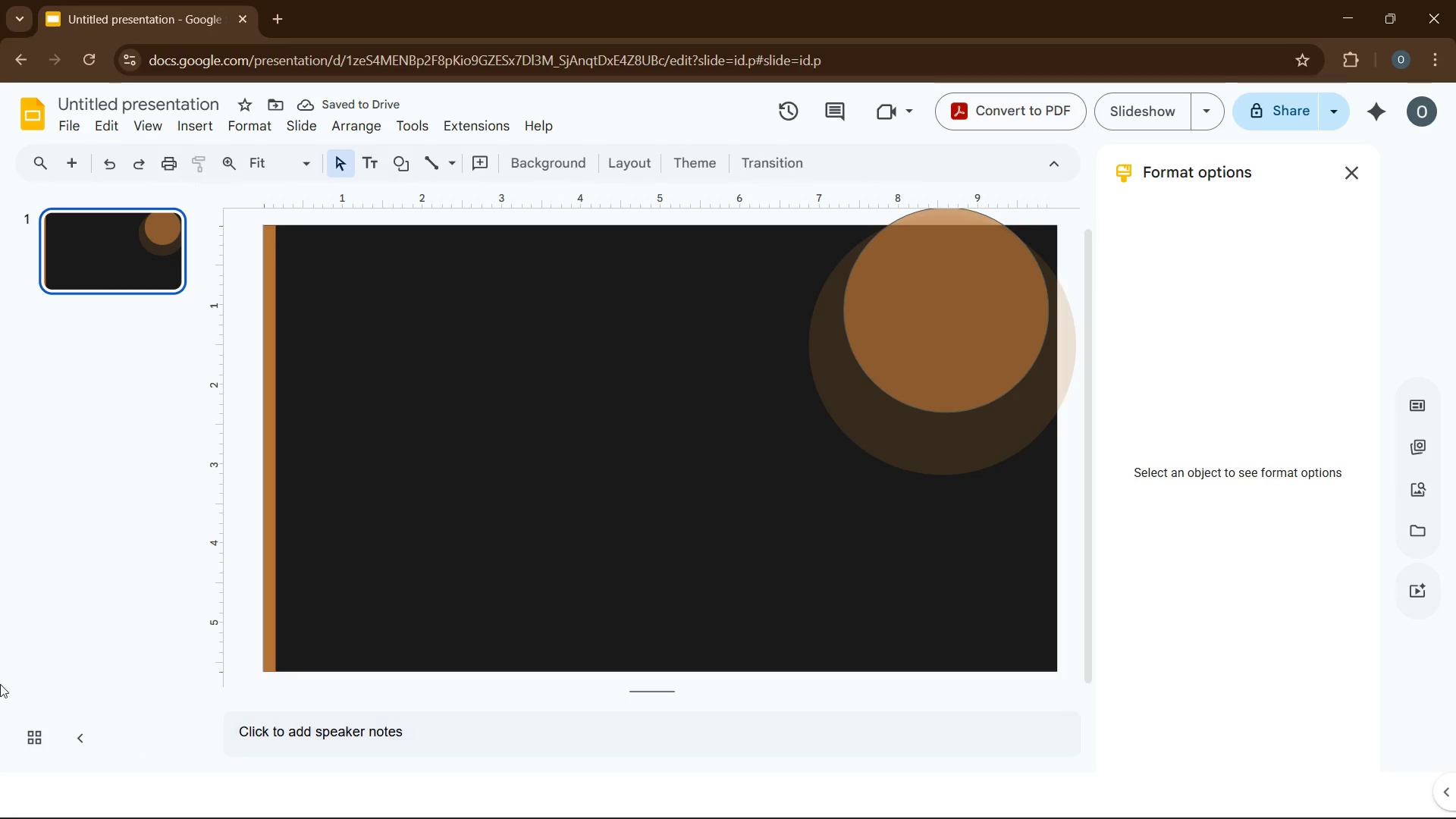 
left_click([344, 120])
 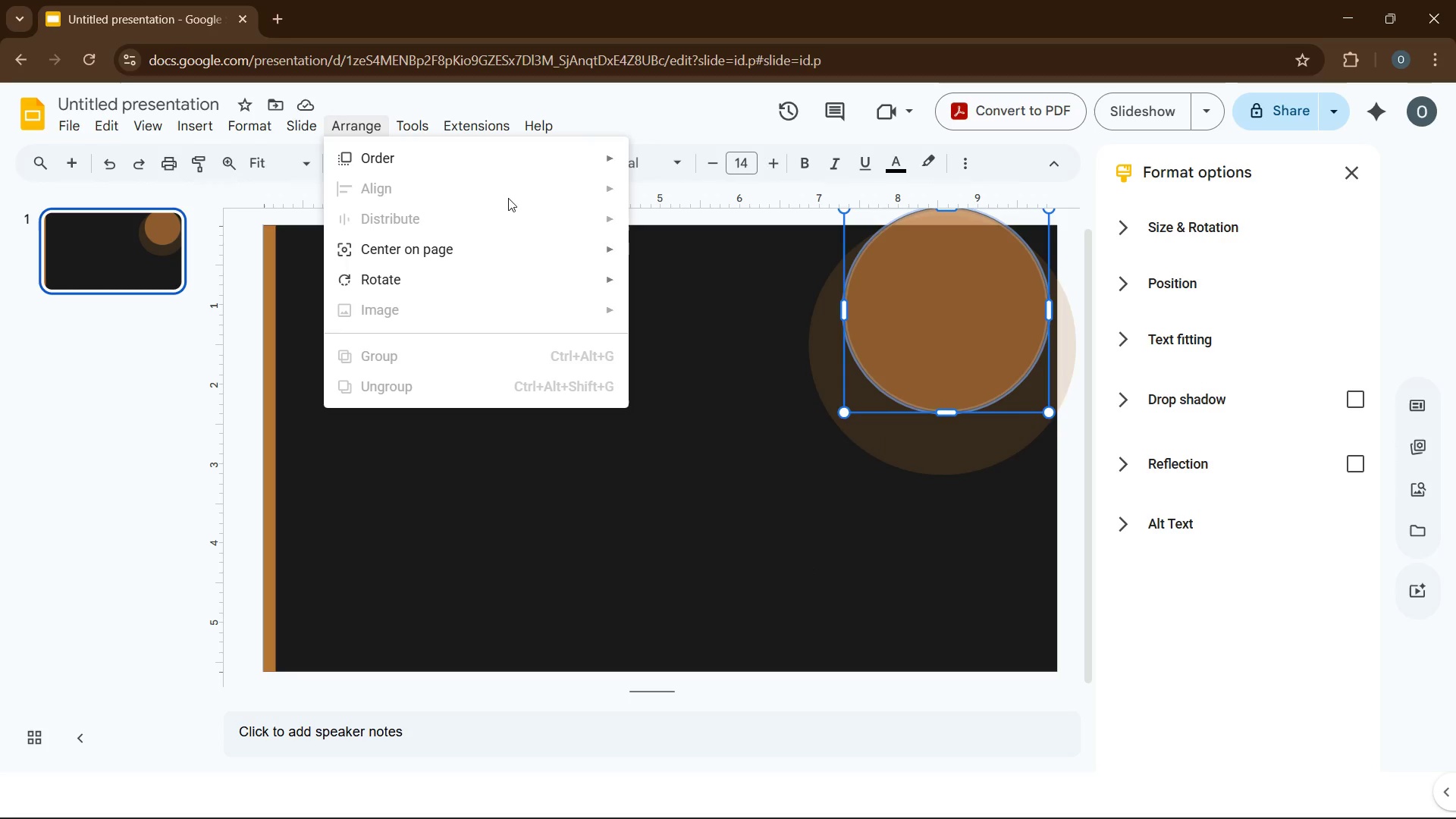 
mouse_move([562, 167])
 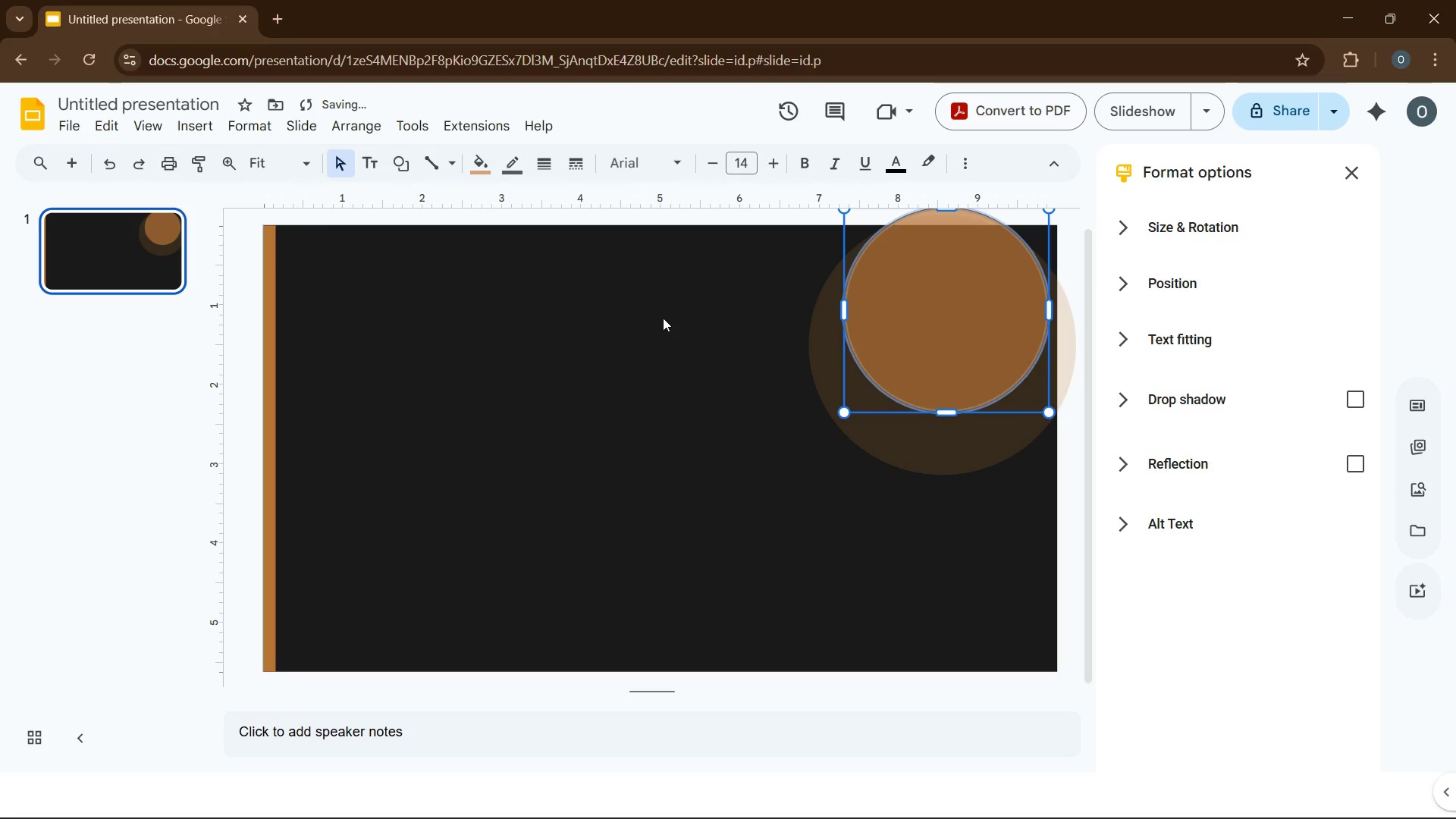 
left_click([663, 318])
 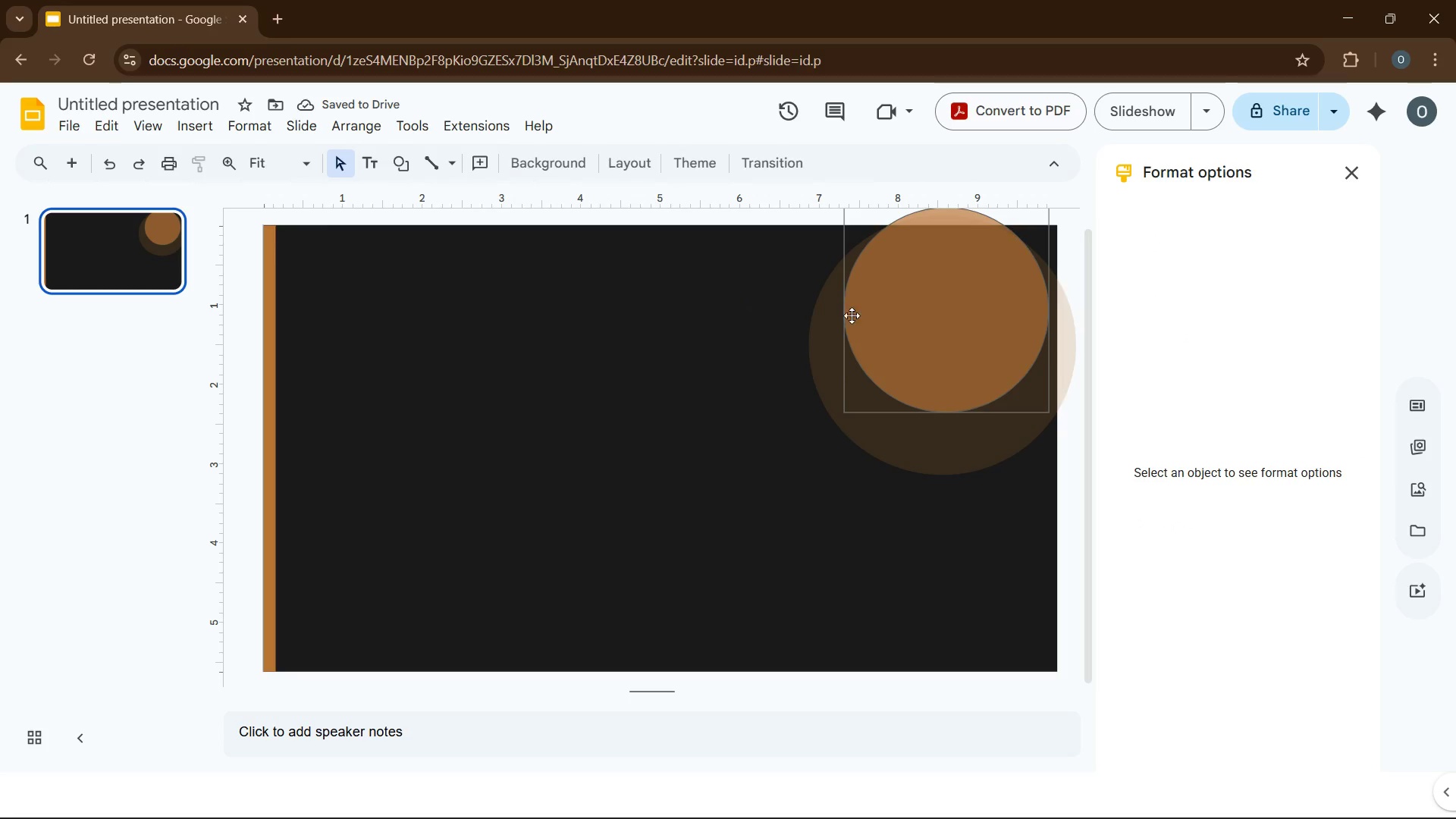 
left_click([826, 358])
 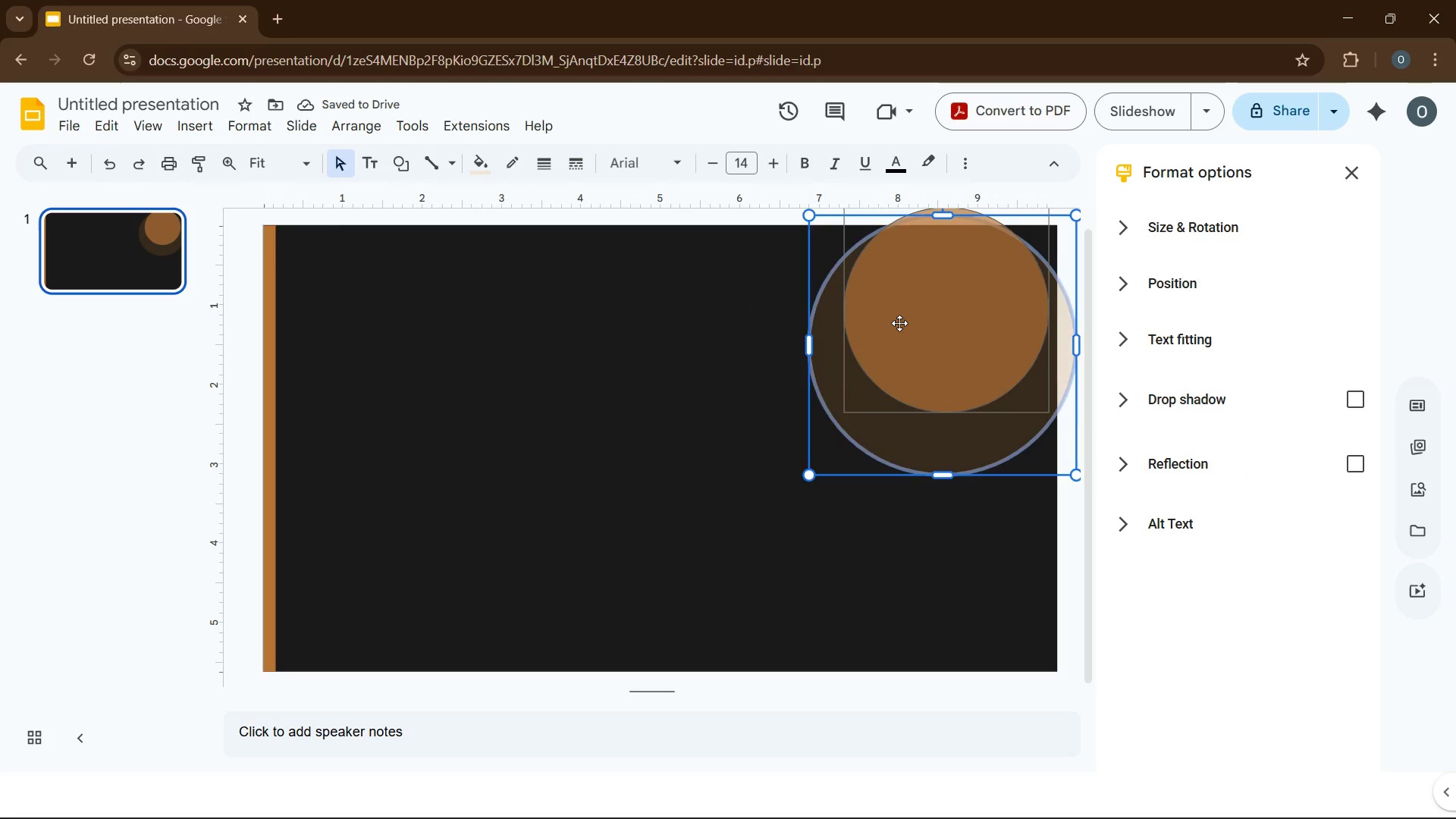 
left_click([900, 323])
 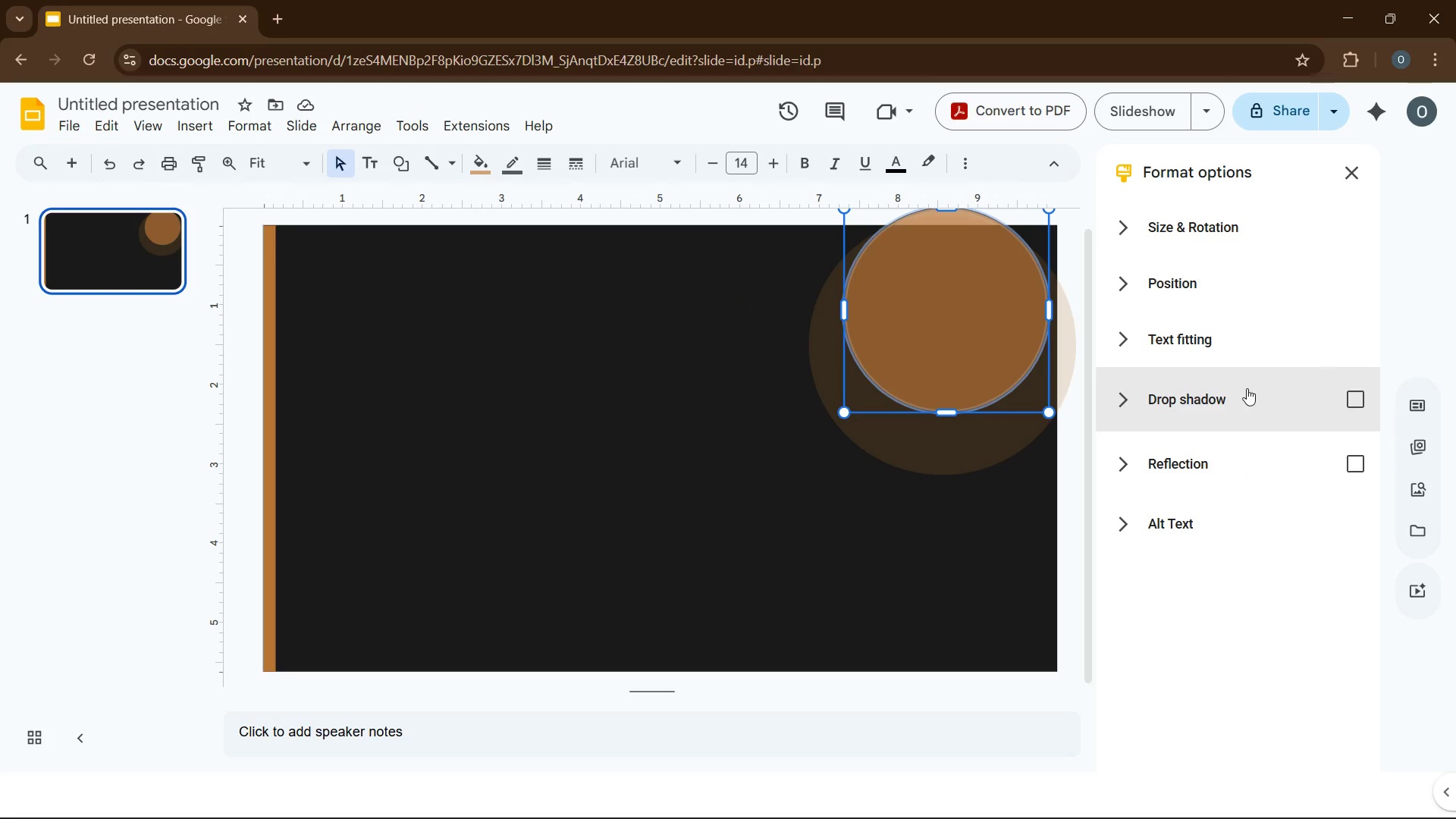 
left_click([1138, 462])
 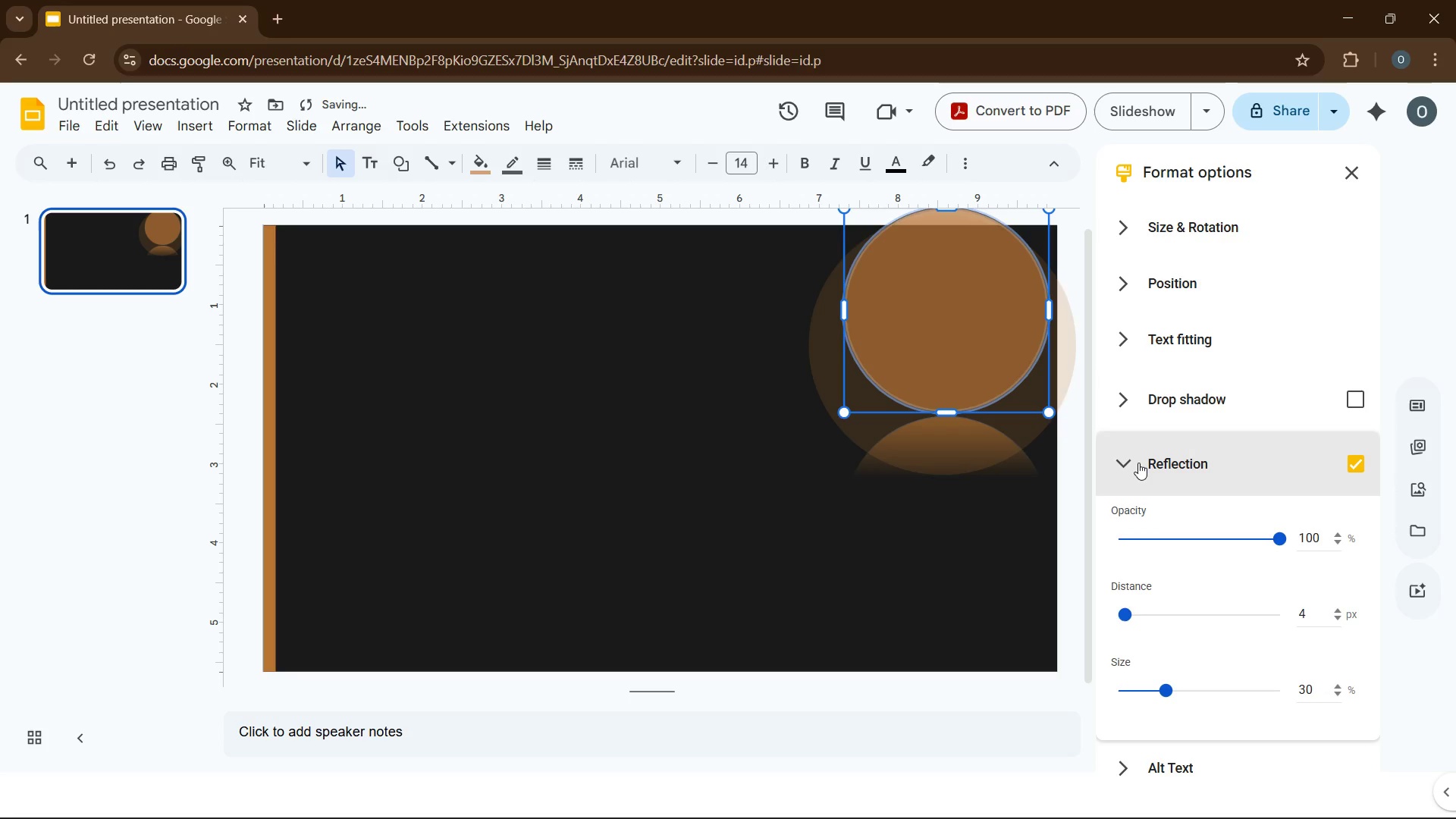 
left_click([1140, 463])
 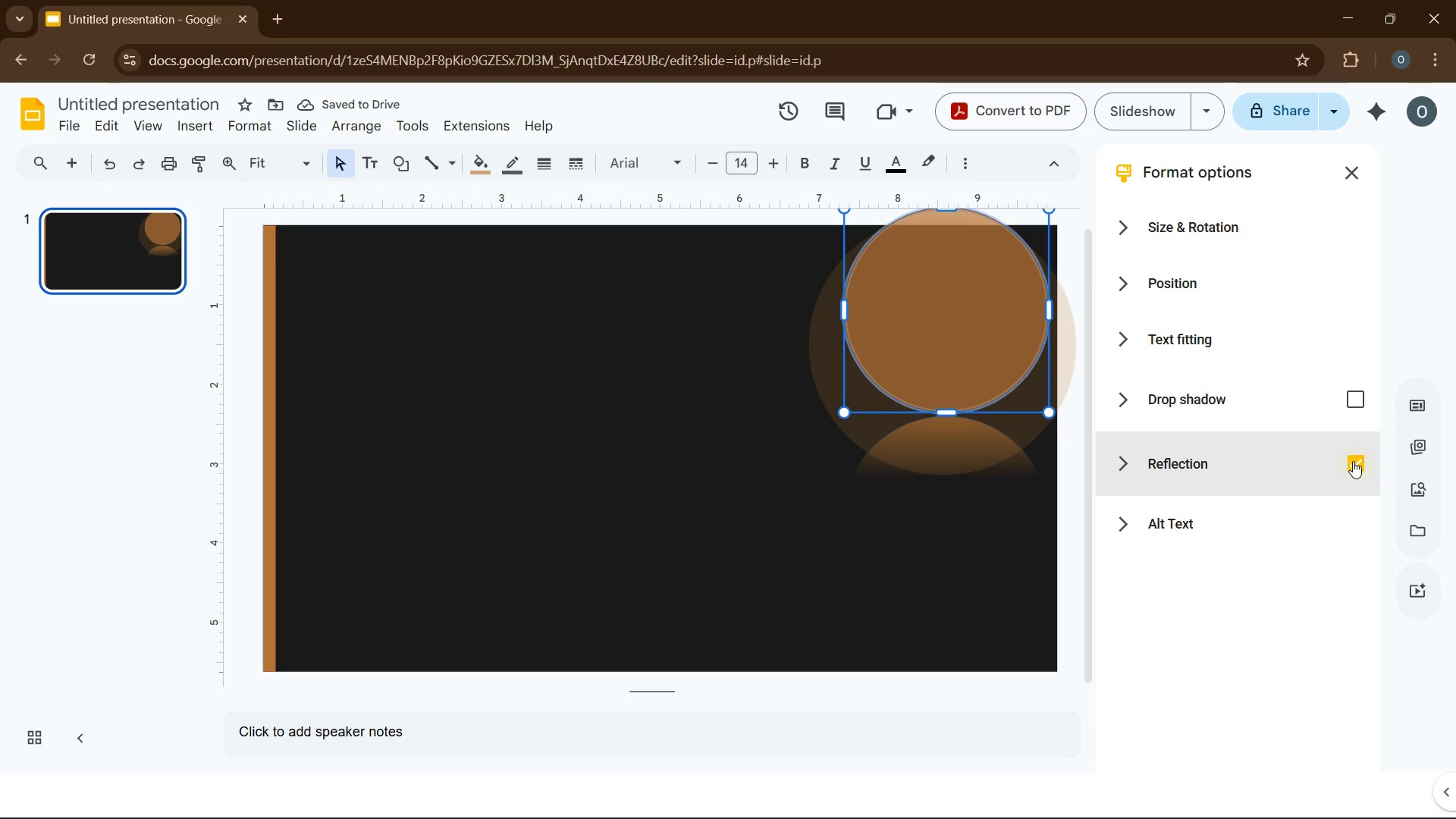 
left_click([1354, 462])
 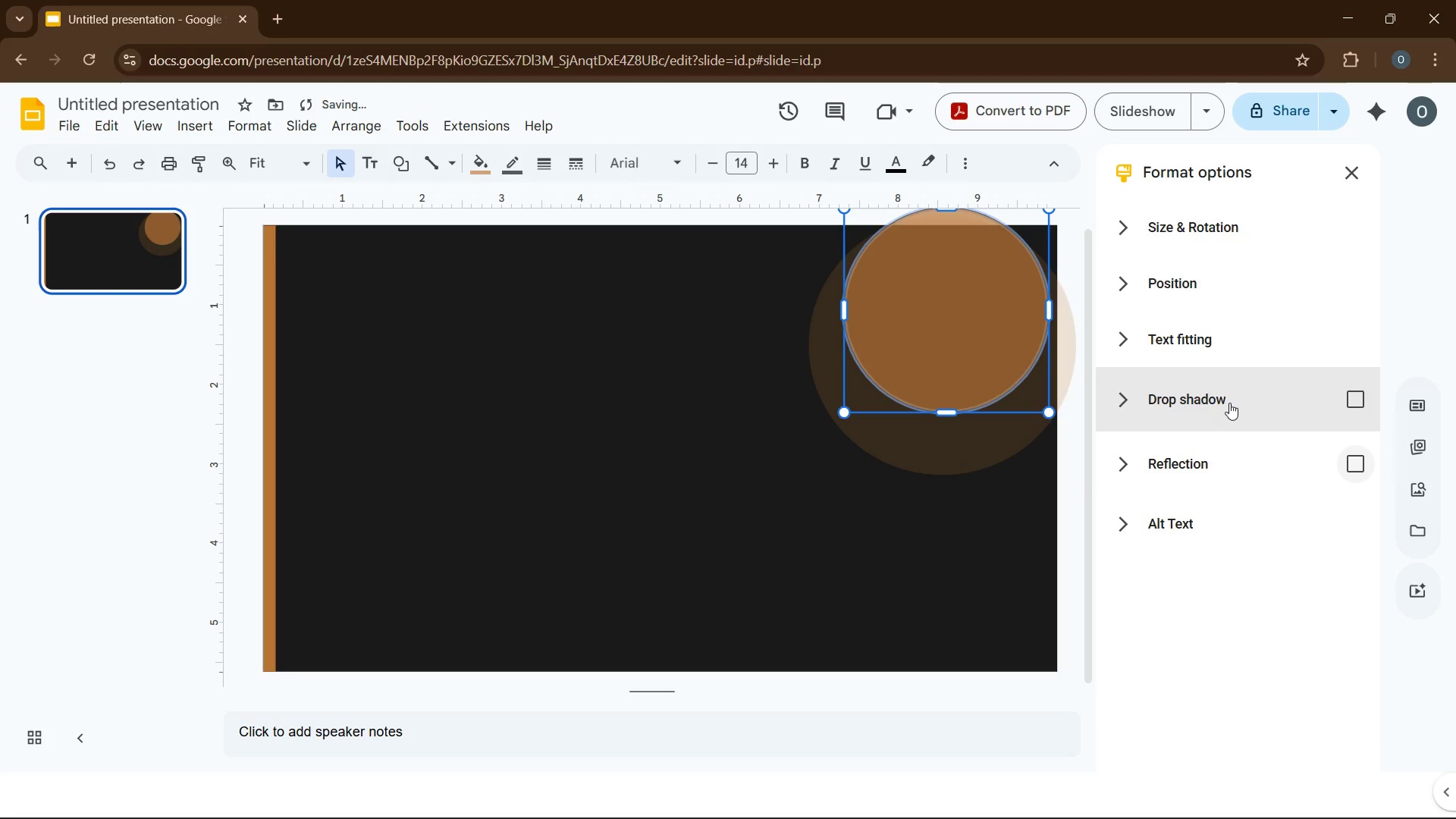 
left_click([1229, 403])
 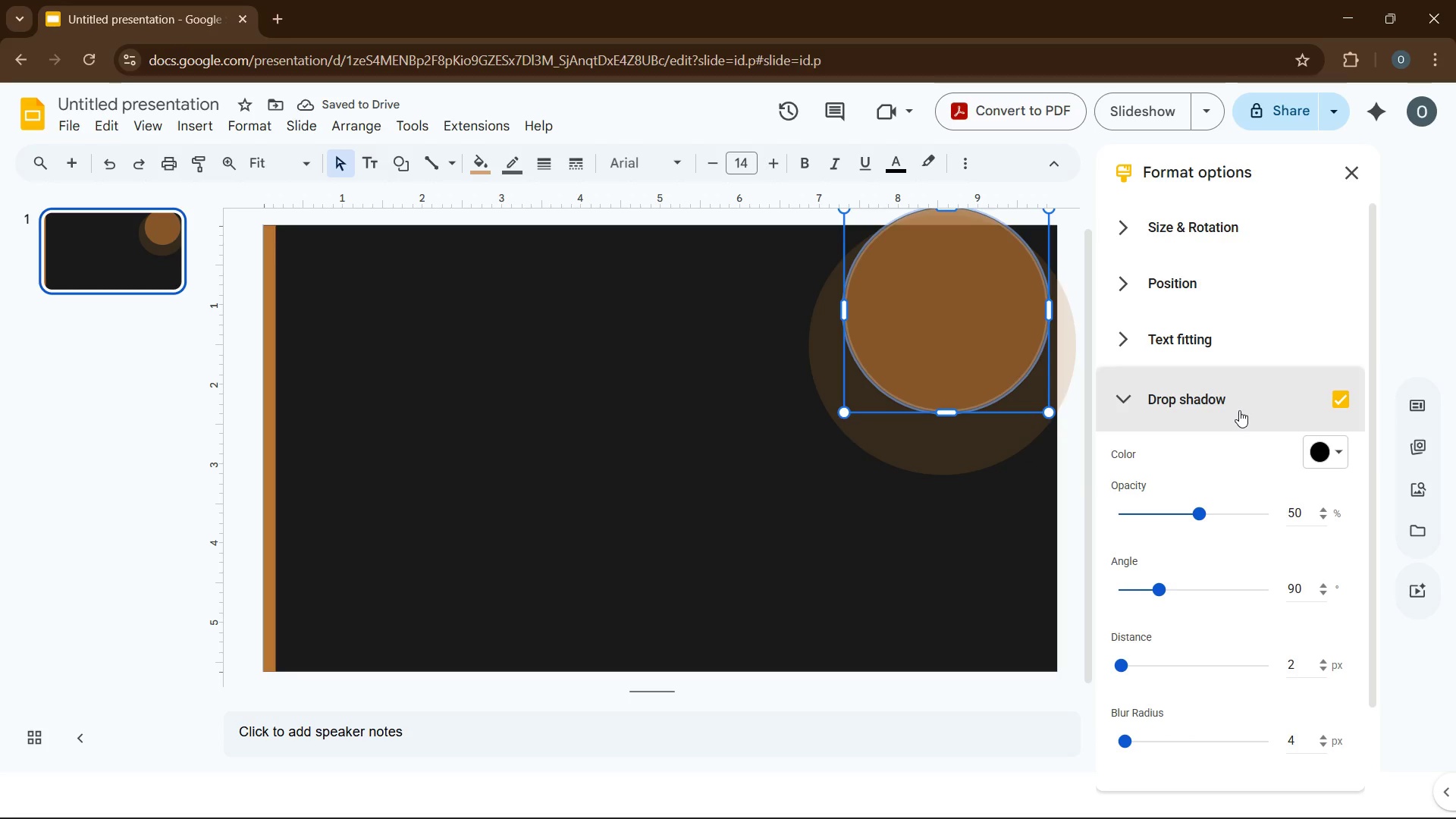 
mouse_move([1310, 459])
 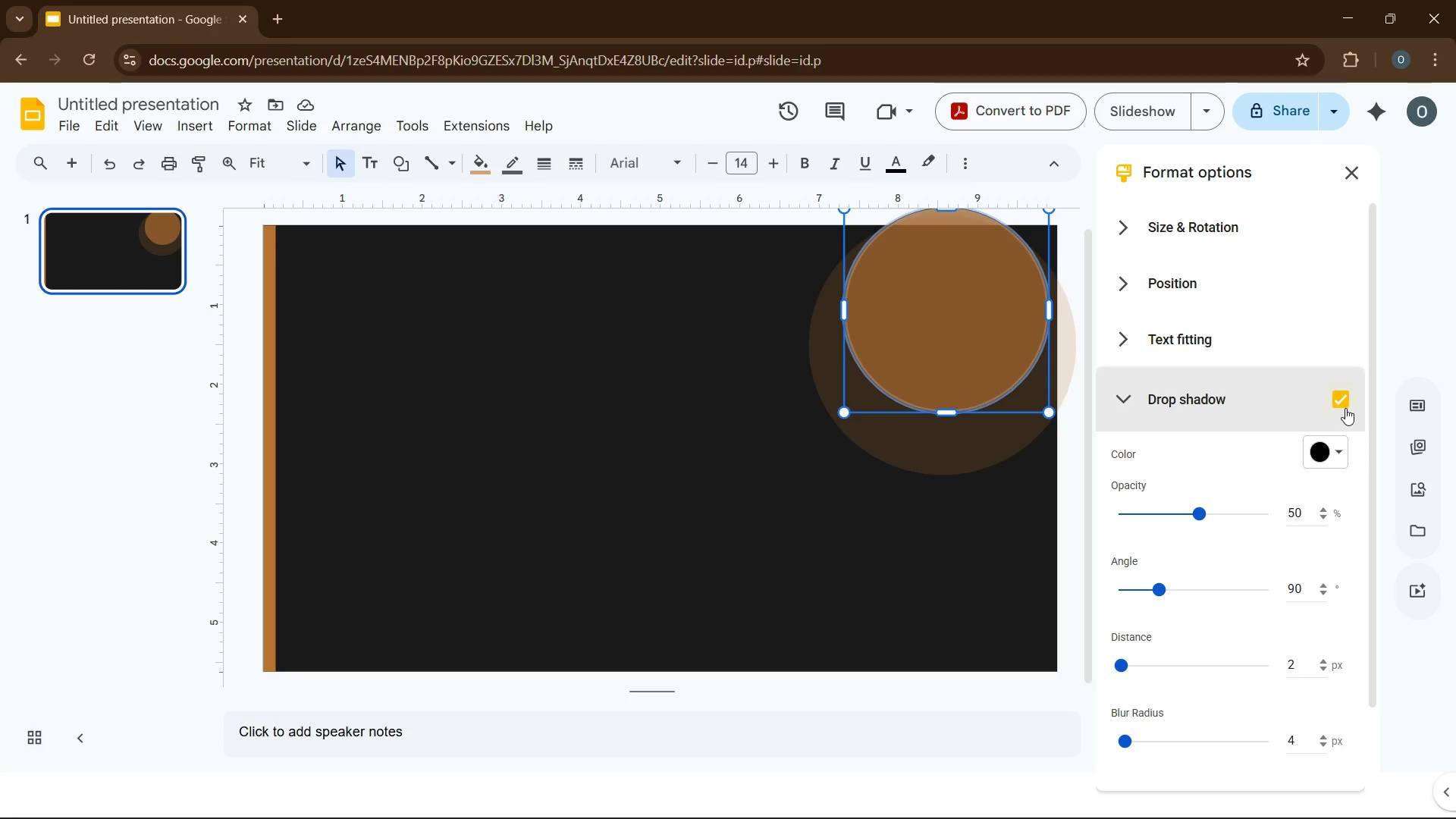 
left_click([1345, 406])
 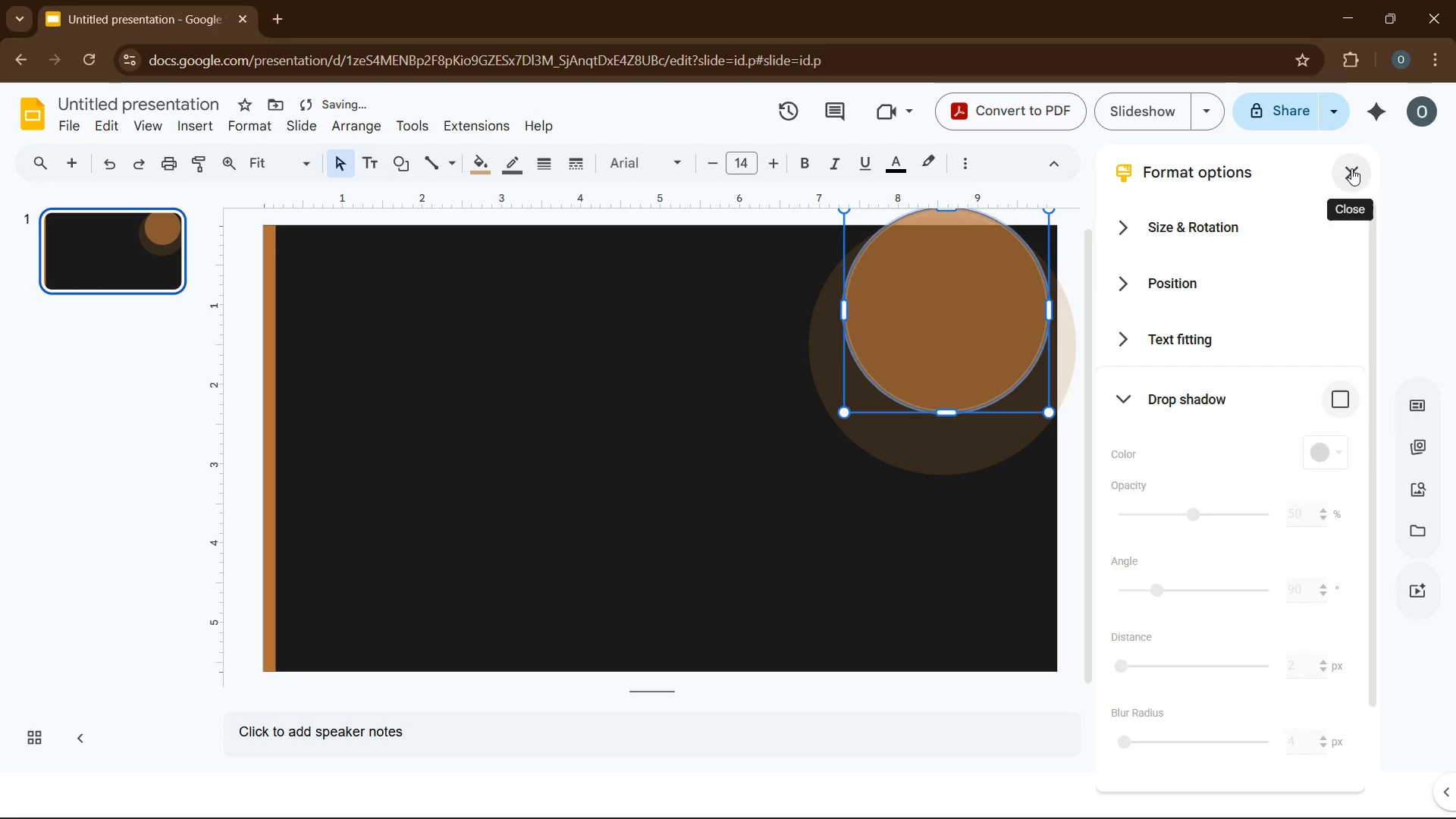 
left_click([1351, 169])
 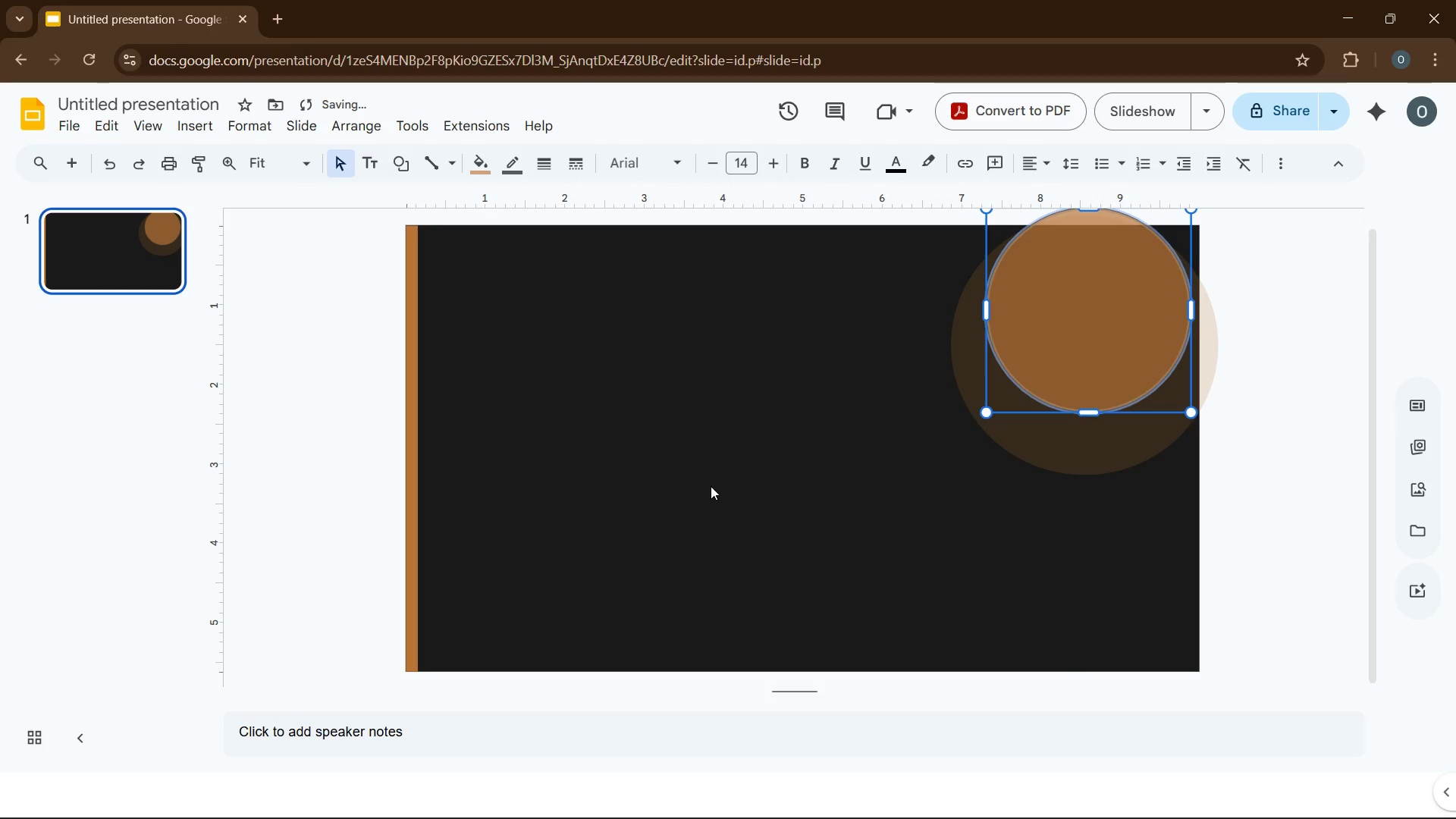 
left_click([714, 485])
 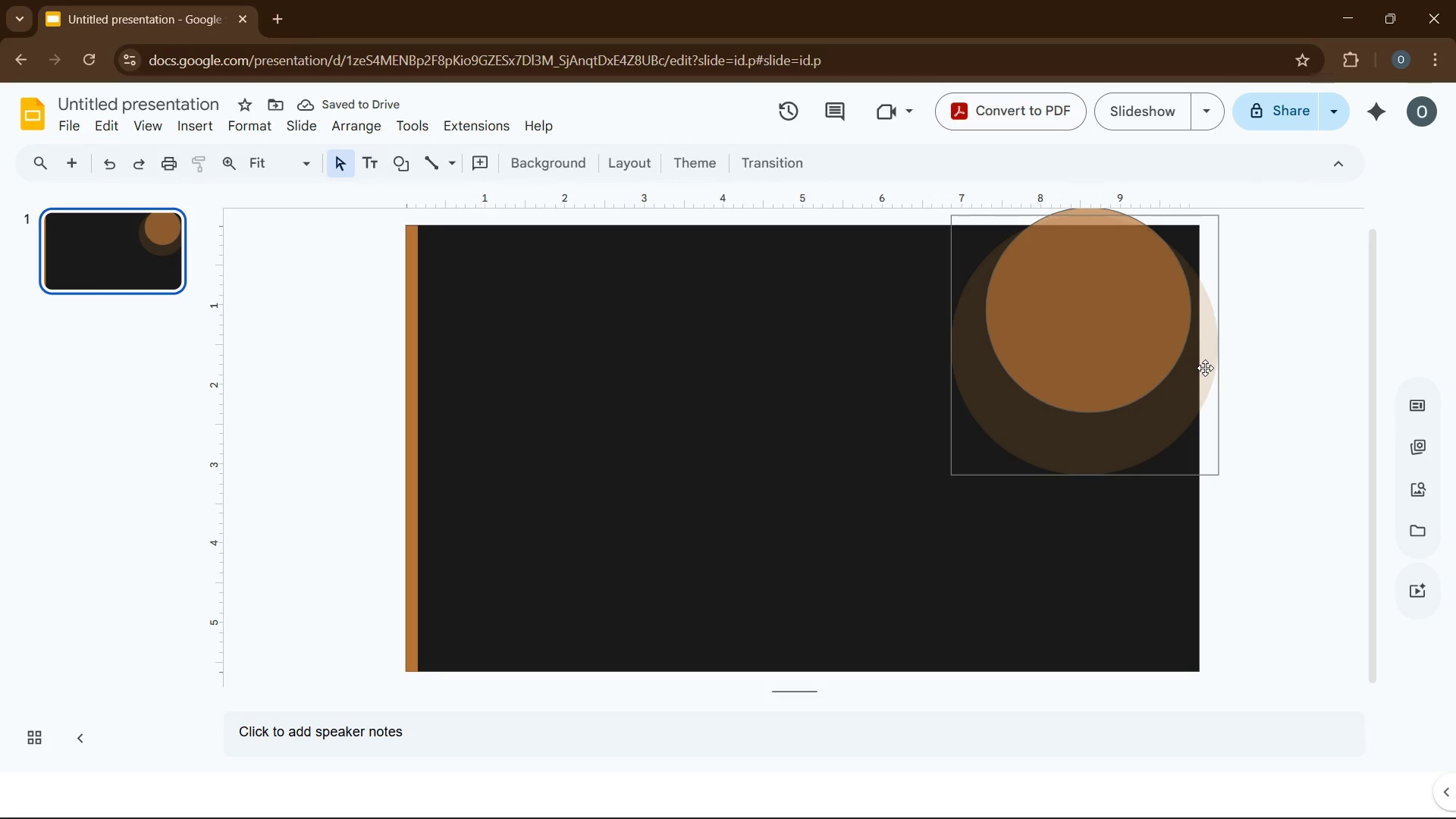 
left_click_drag(start_coordinate=[1172, 399], to_coordinate=[1156, 402])
 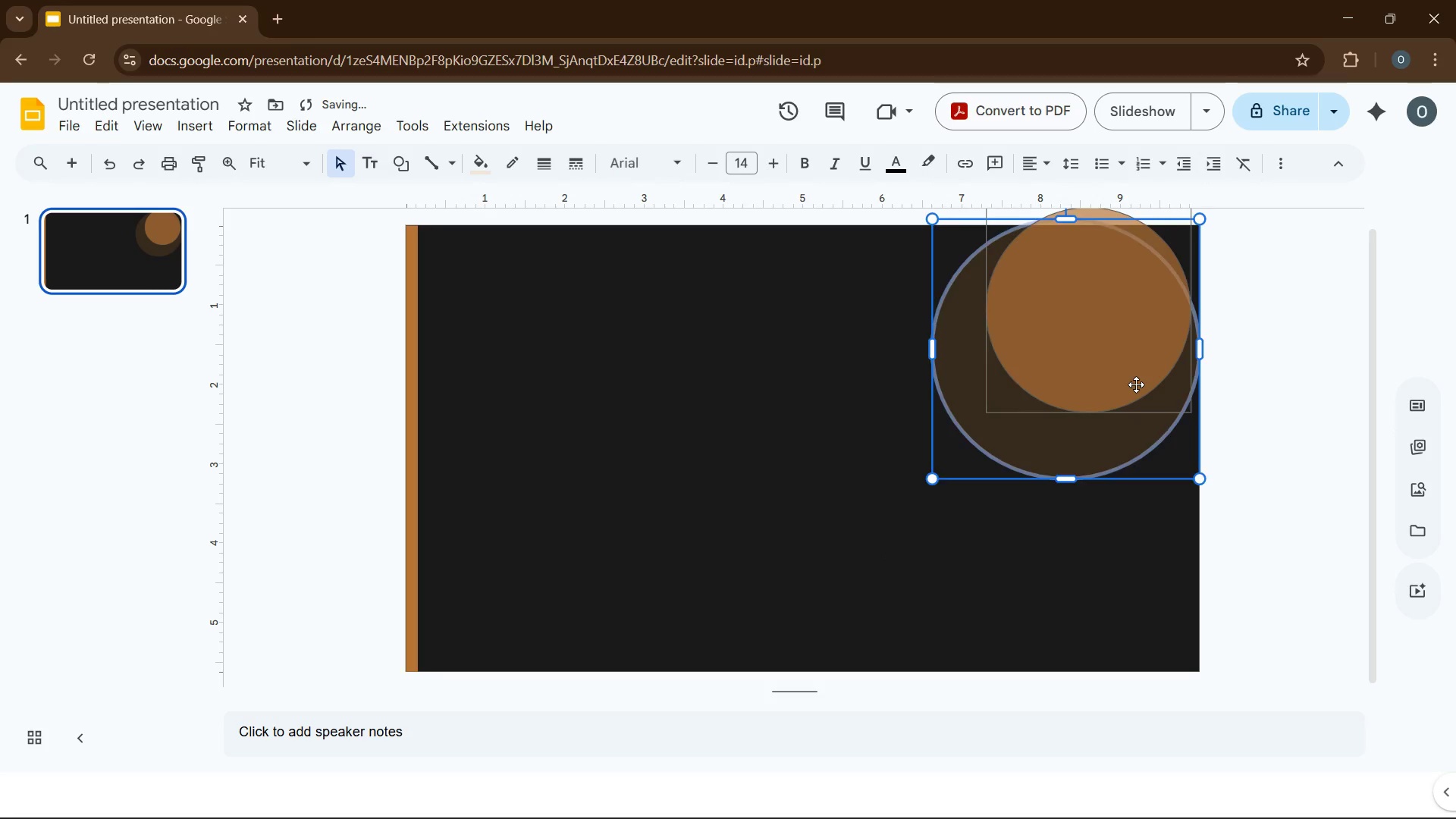 
left_click_drag(start_coordinate=[1136, 384], to_coordinate=[1117, 392])
 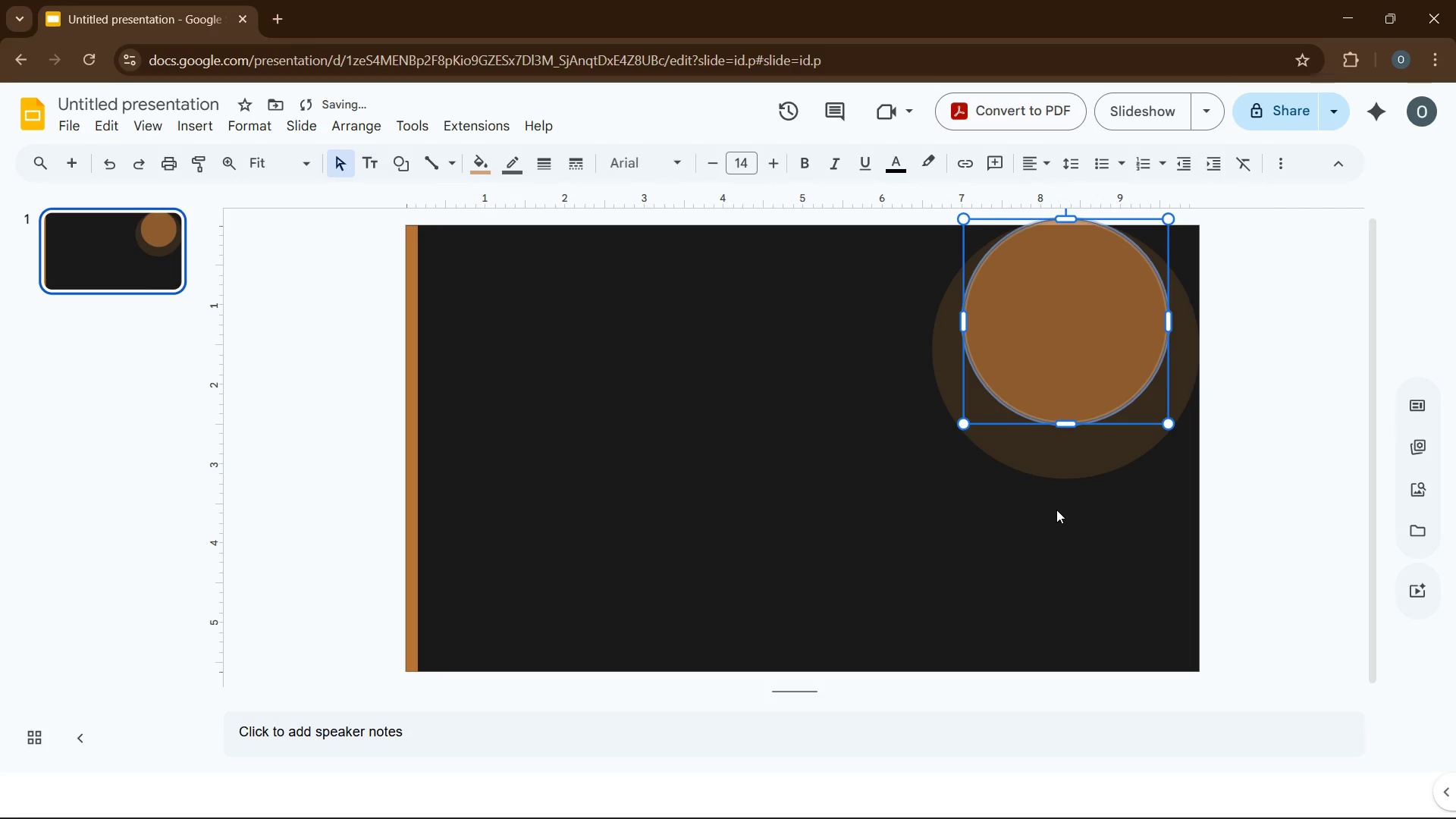 
left_click([1056, 510])
 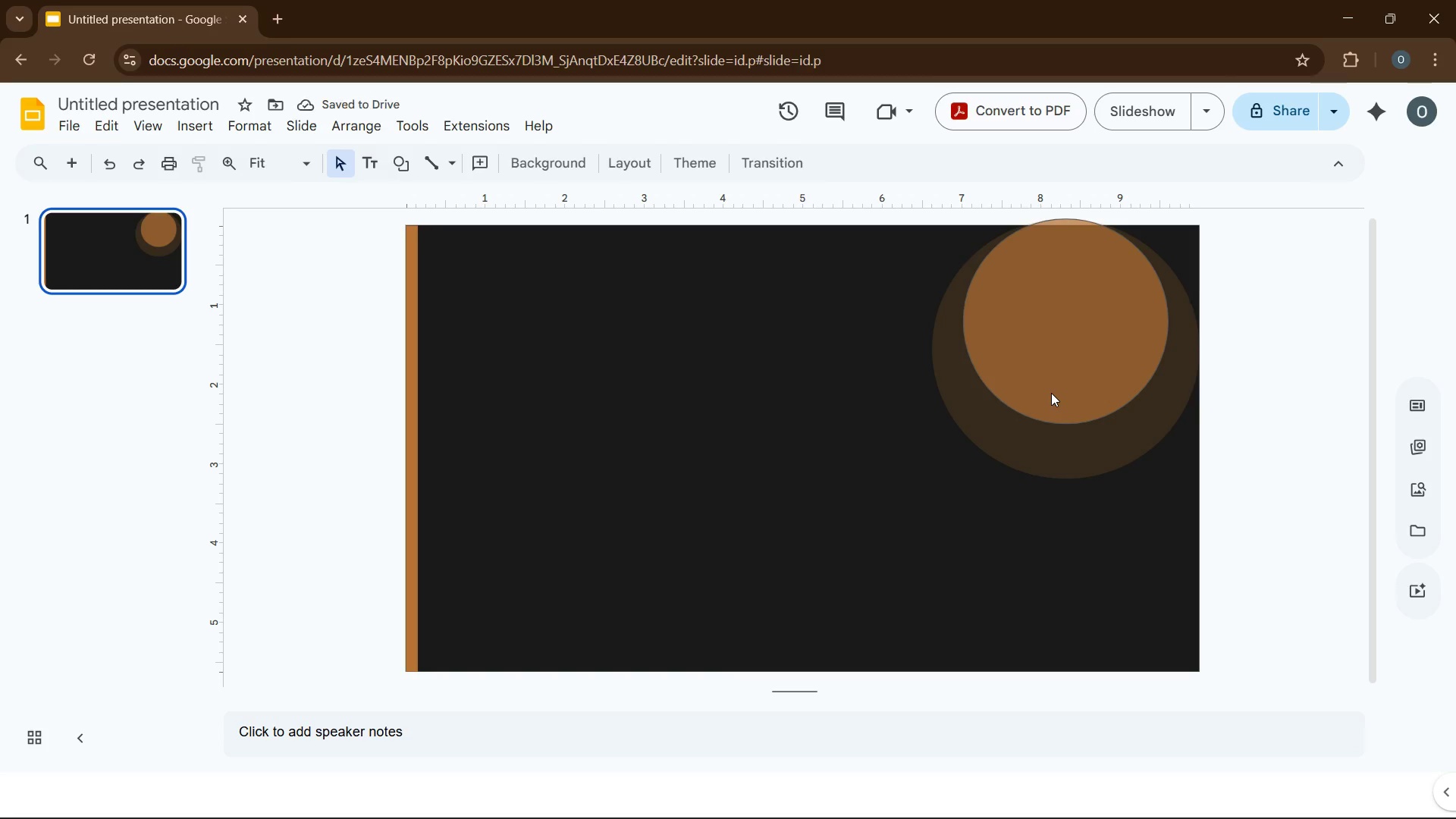 
left_click_drag(start_coordinate=[1051, 393], to_coordinate=[1051, 399])
 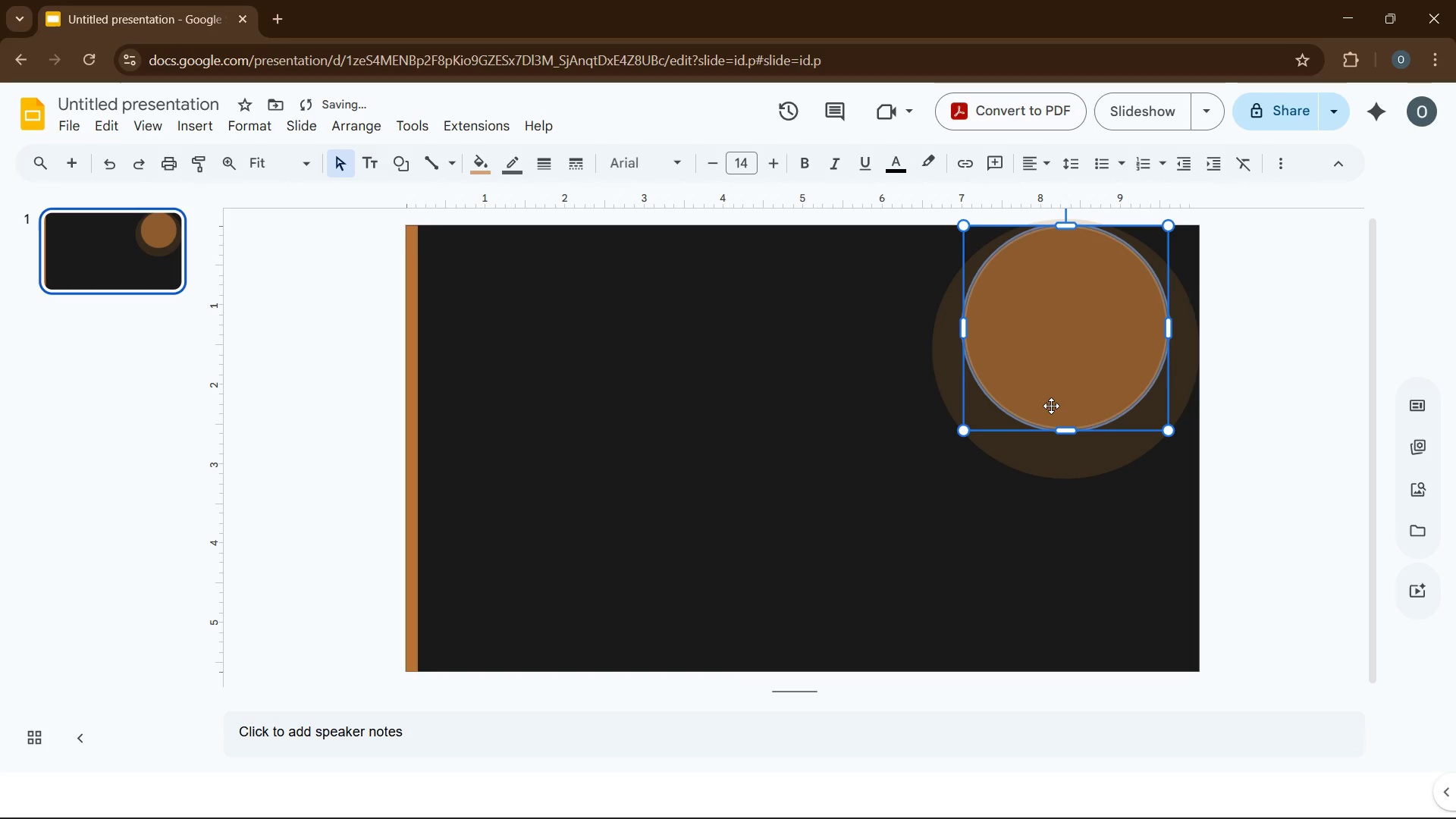 
left_click_drag(start_coordinate=[1051, 406], to_coordinate=[1055, 413])
 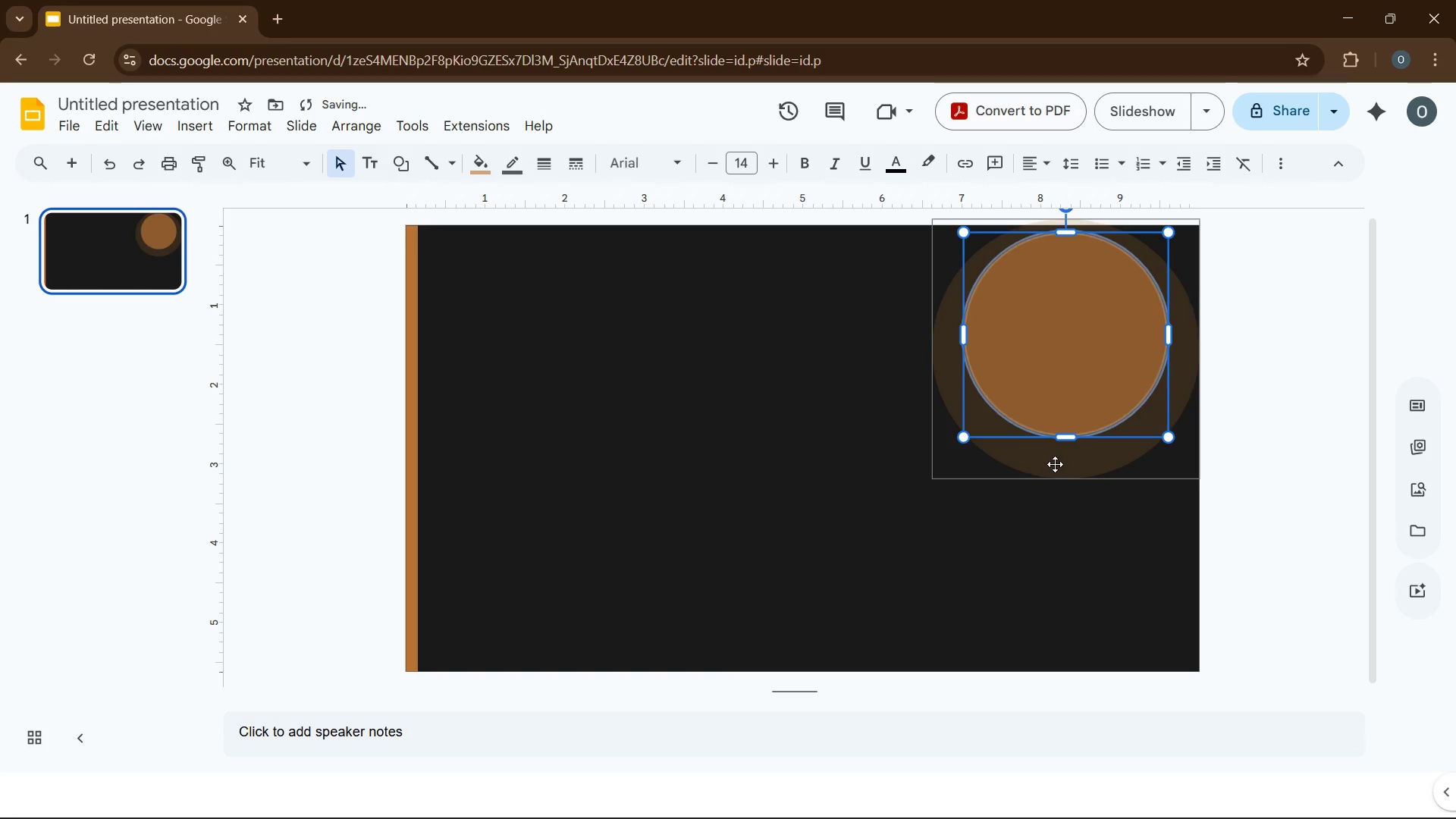 
left_click_drag(start_coordinate=[1055, 464], to_coordinate=[1055, 469])
 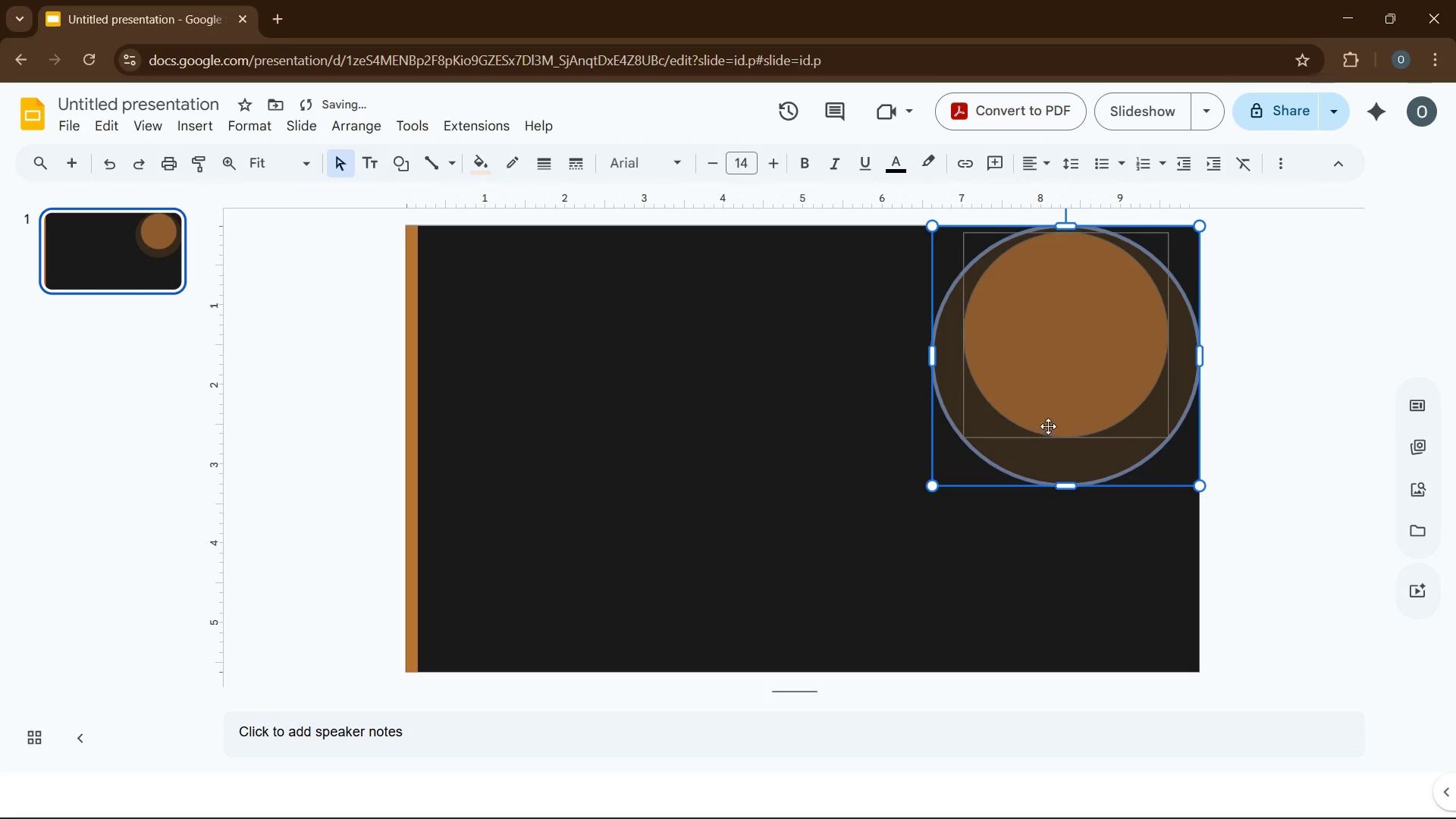 
left_click_drag(start_coordinate=[1048, 426], to_coordinate=[1047, 422])
 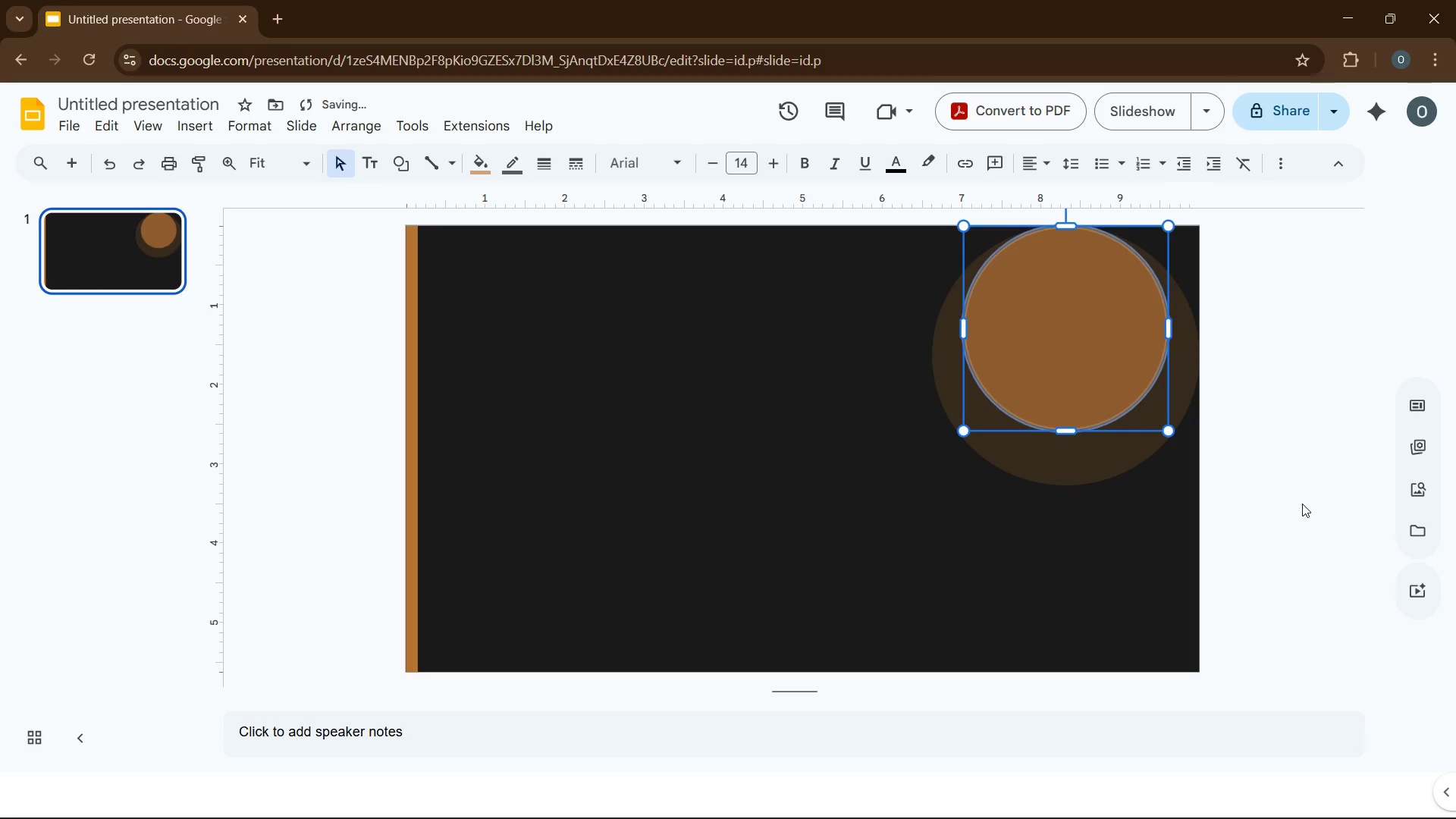 
left_click([1302, 504])
 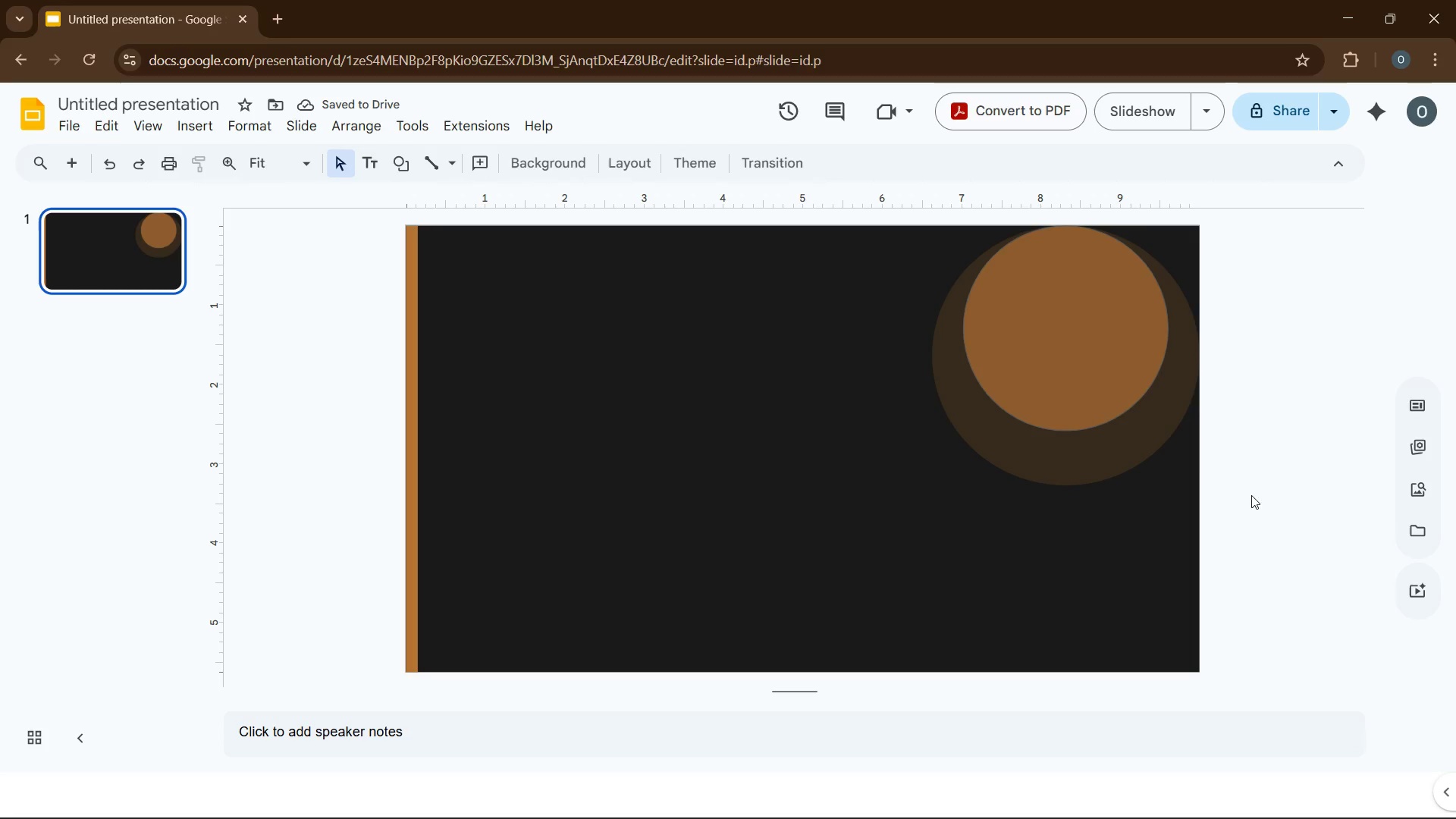 
left_click([1112, 441])
 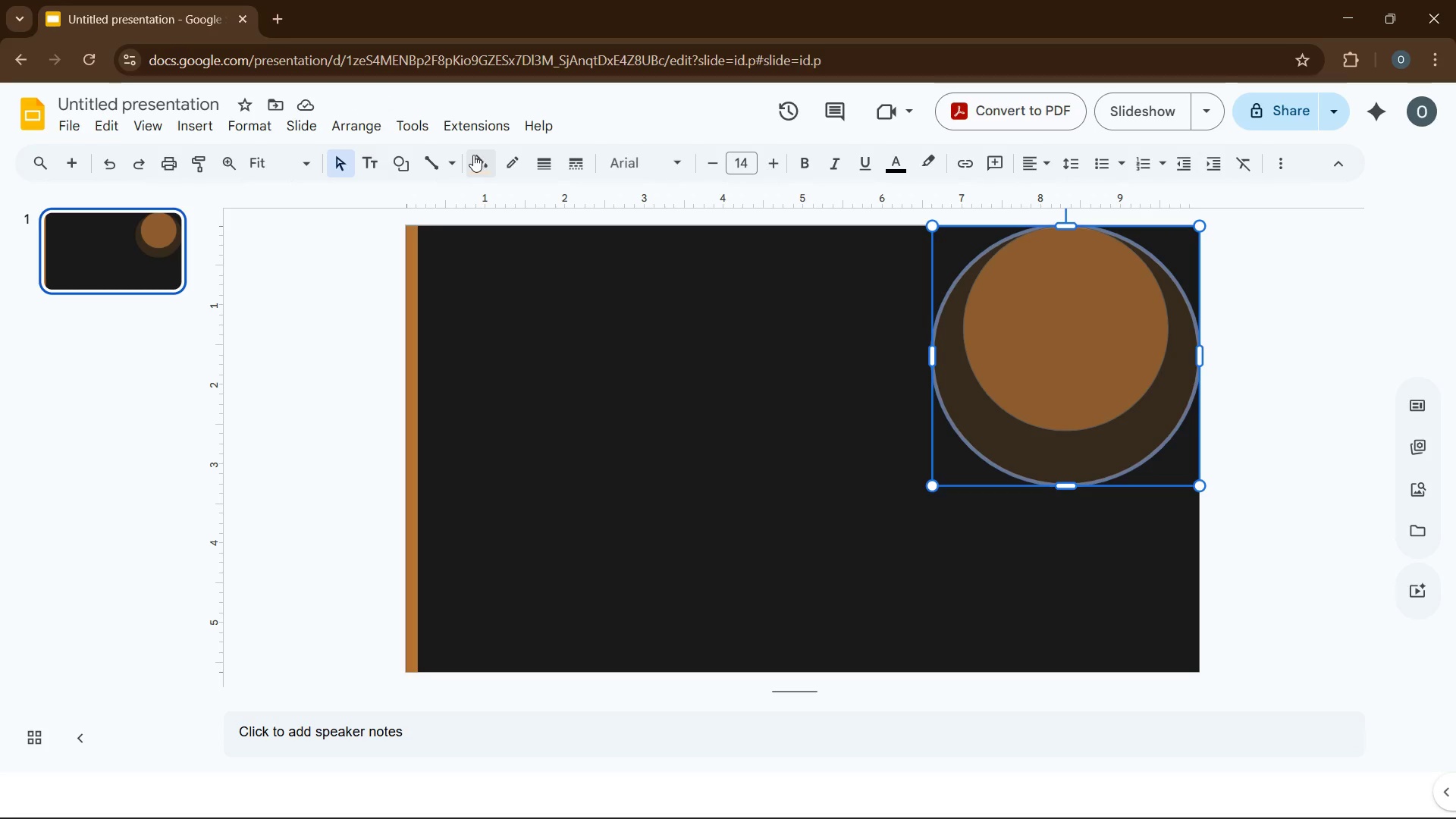 
left_click([472, 157])
 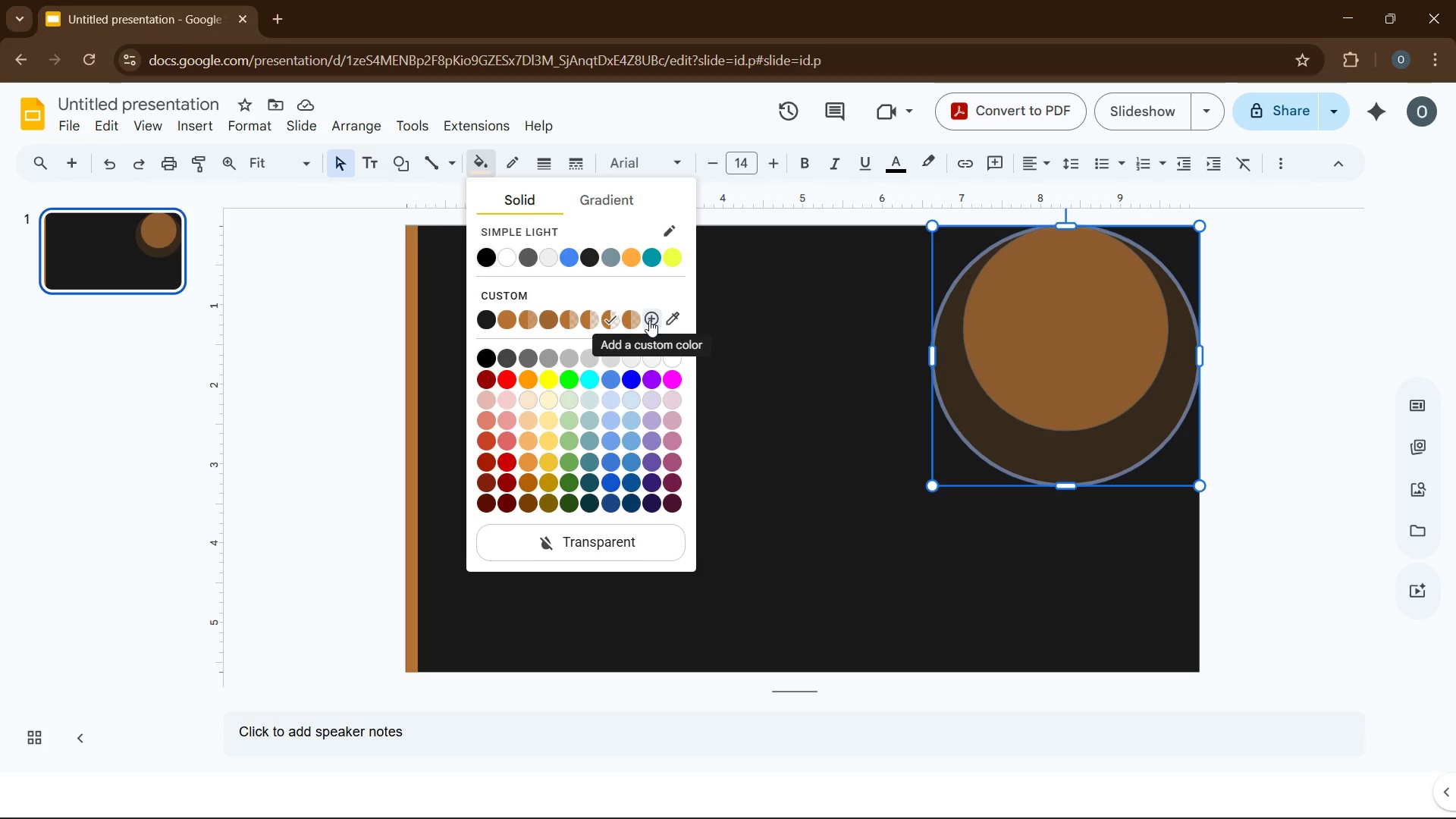 
double_click([649, 320])
 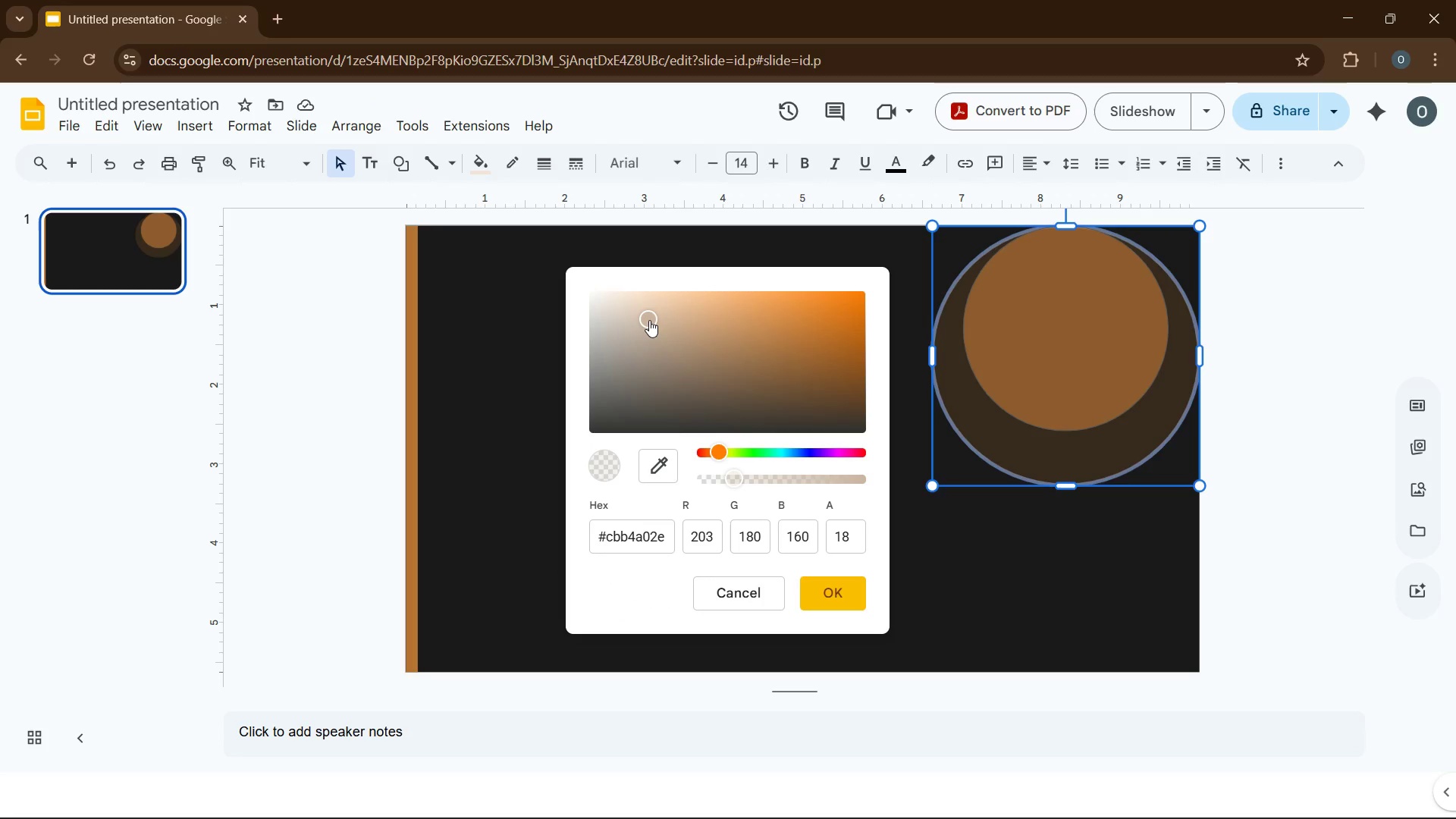 
triple_click([649, 320])
 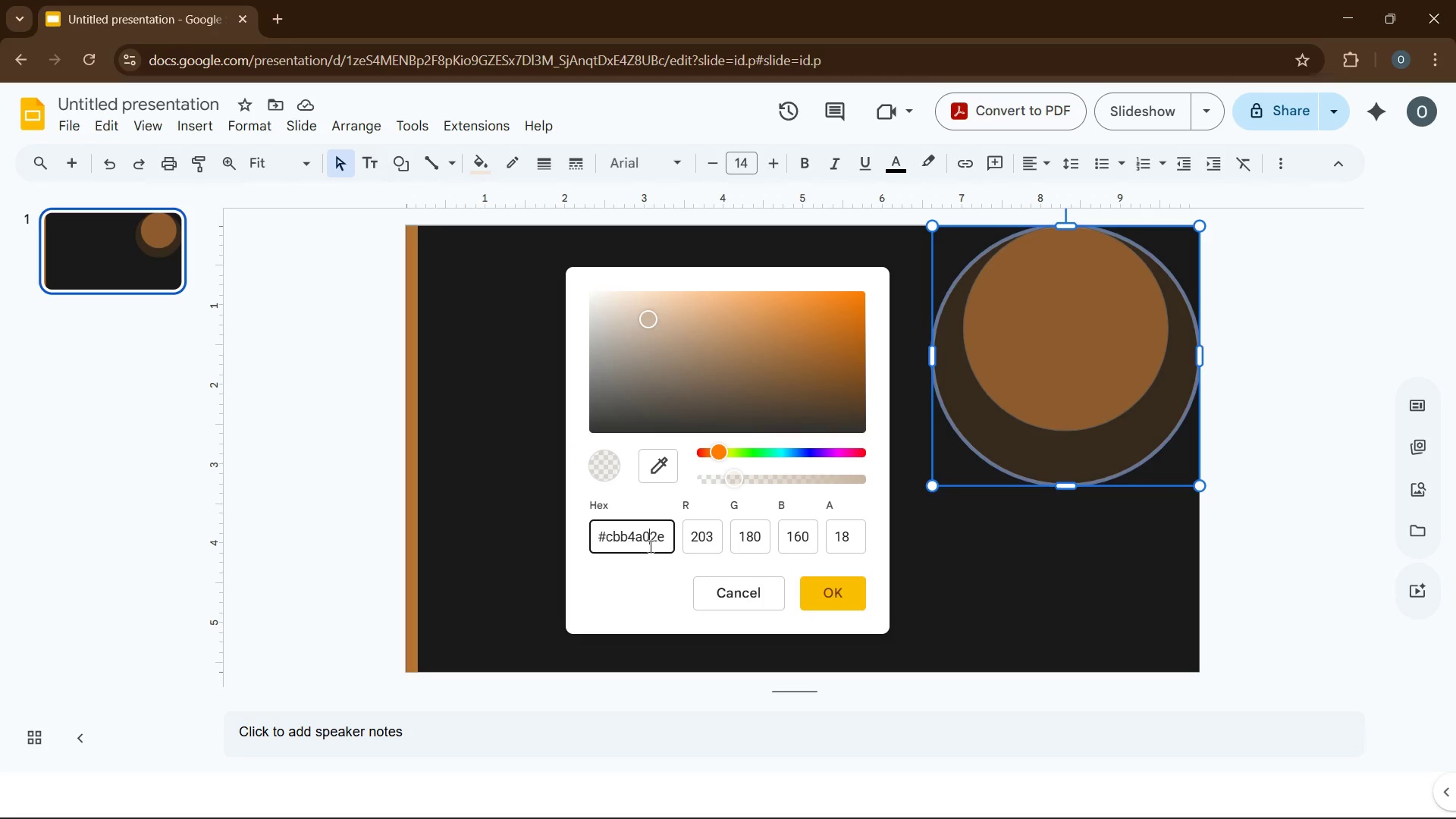 
double_click([649, 546])
 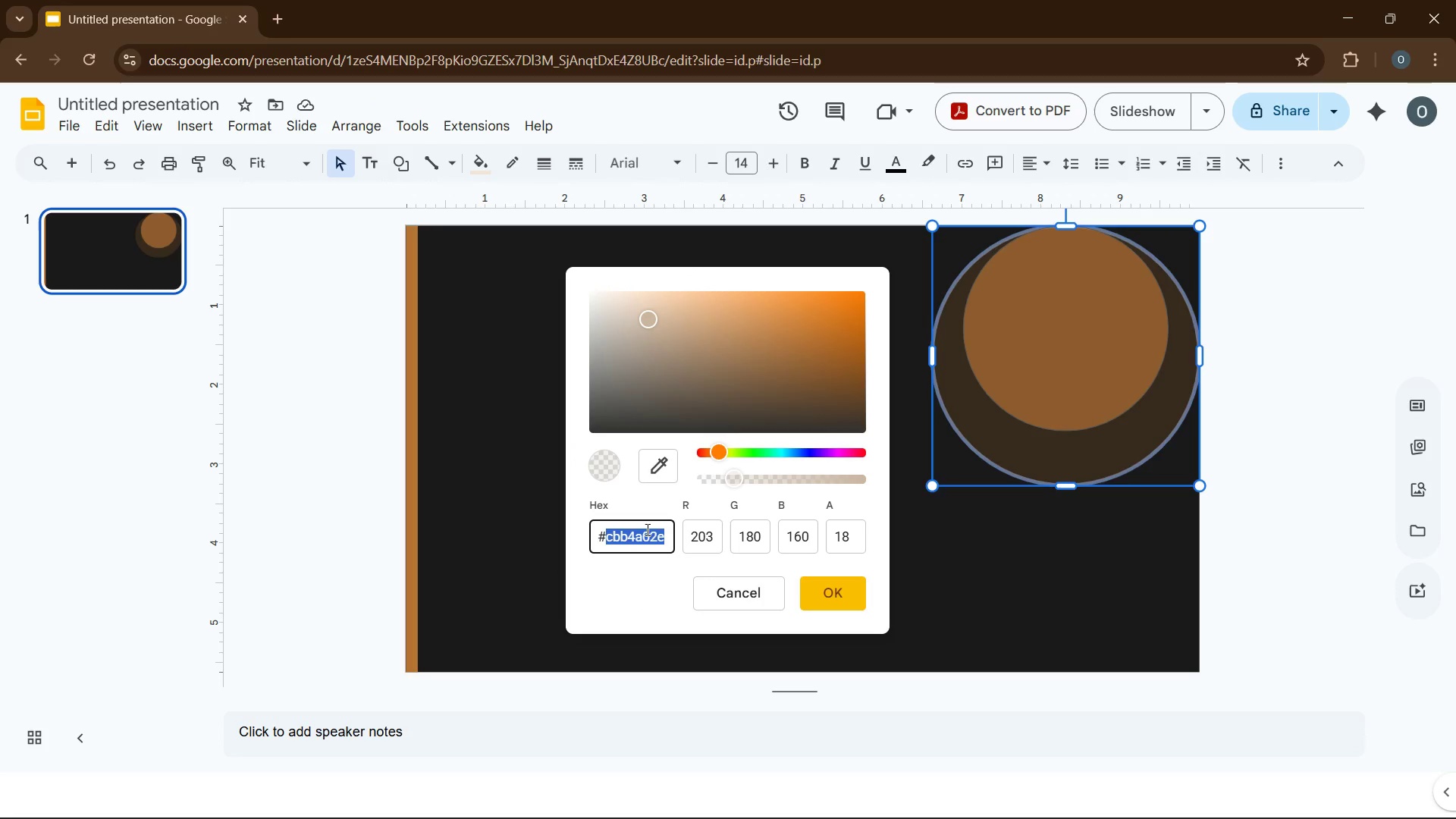 
wait(7.42)
 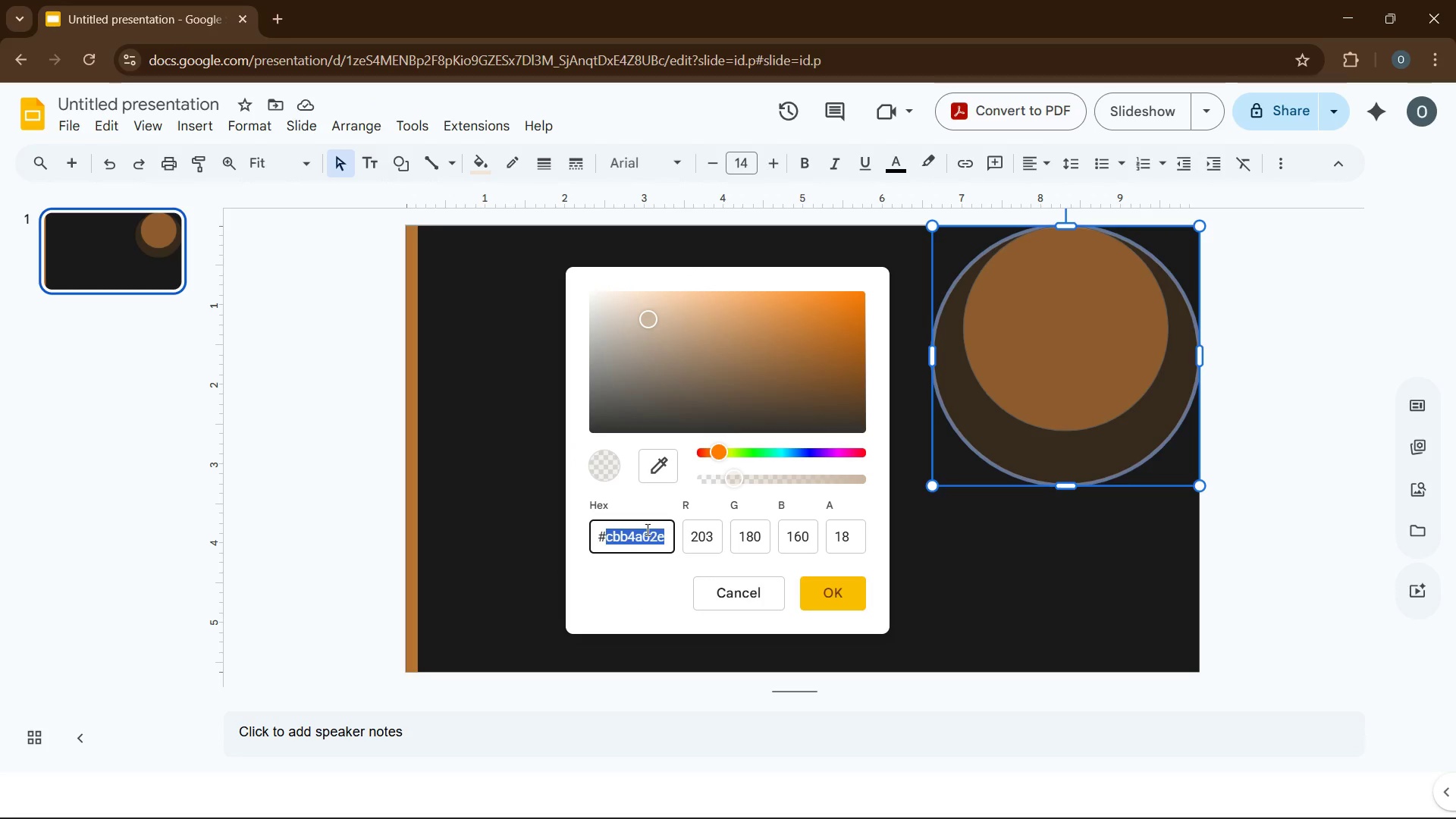 
type(B87333)
 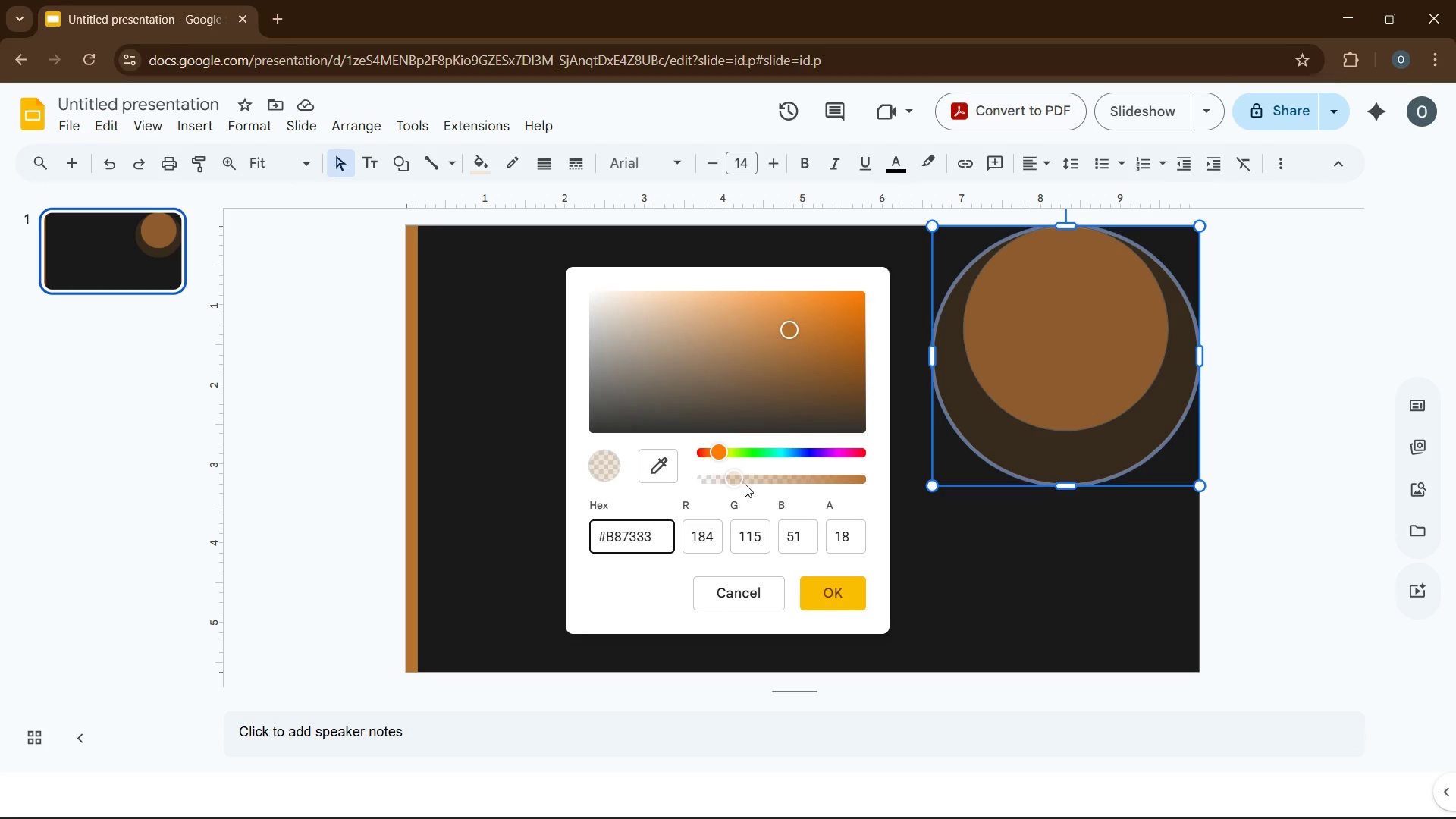 
left_click_drag(start_coordinate=[733, 482], to_coordinate=[769, 486])
 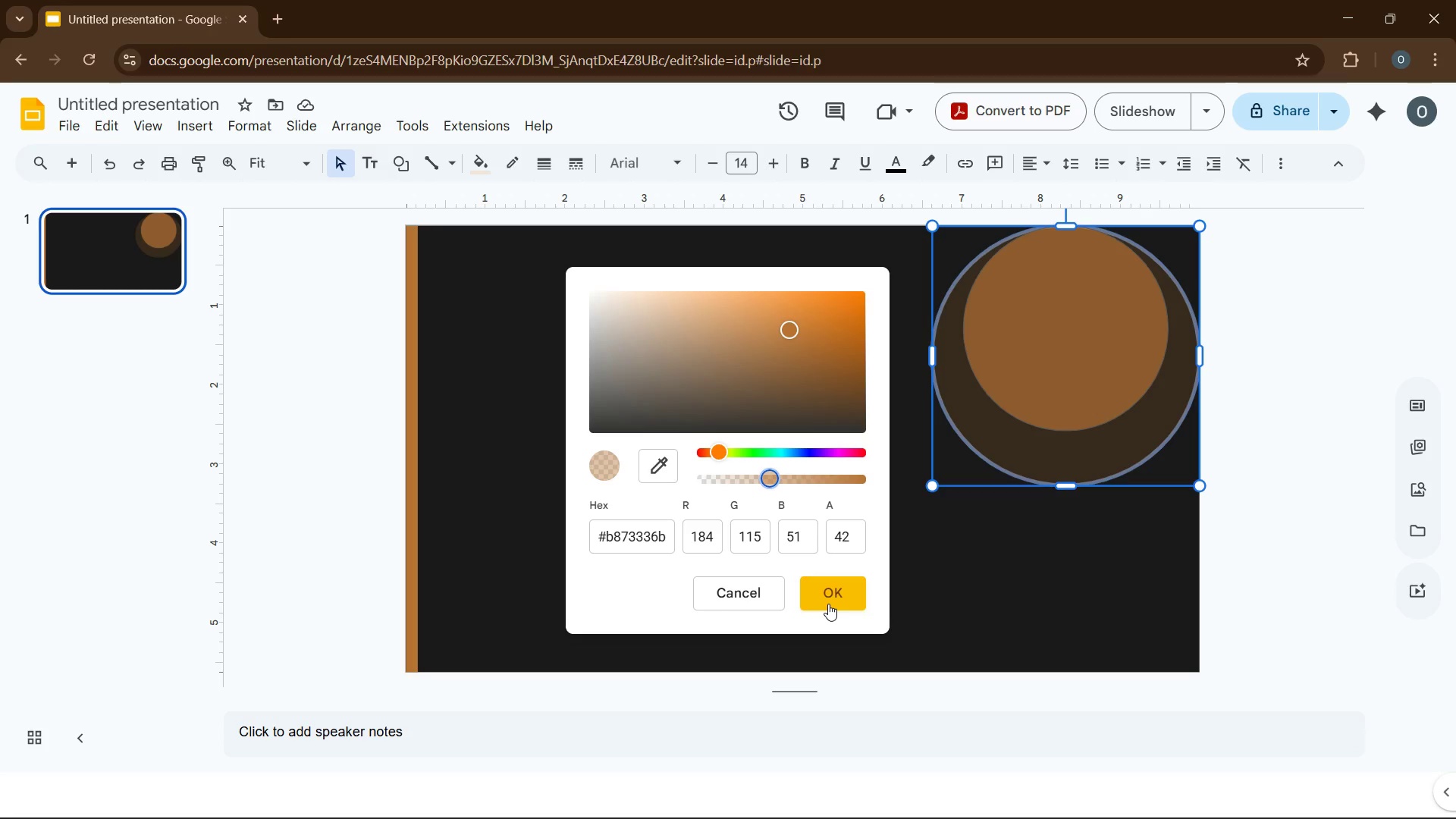 
left_click([828, 604])
 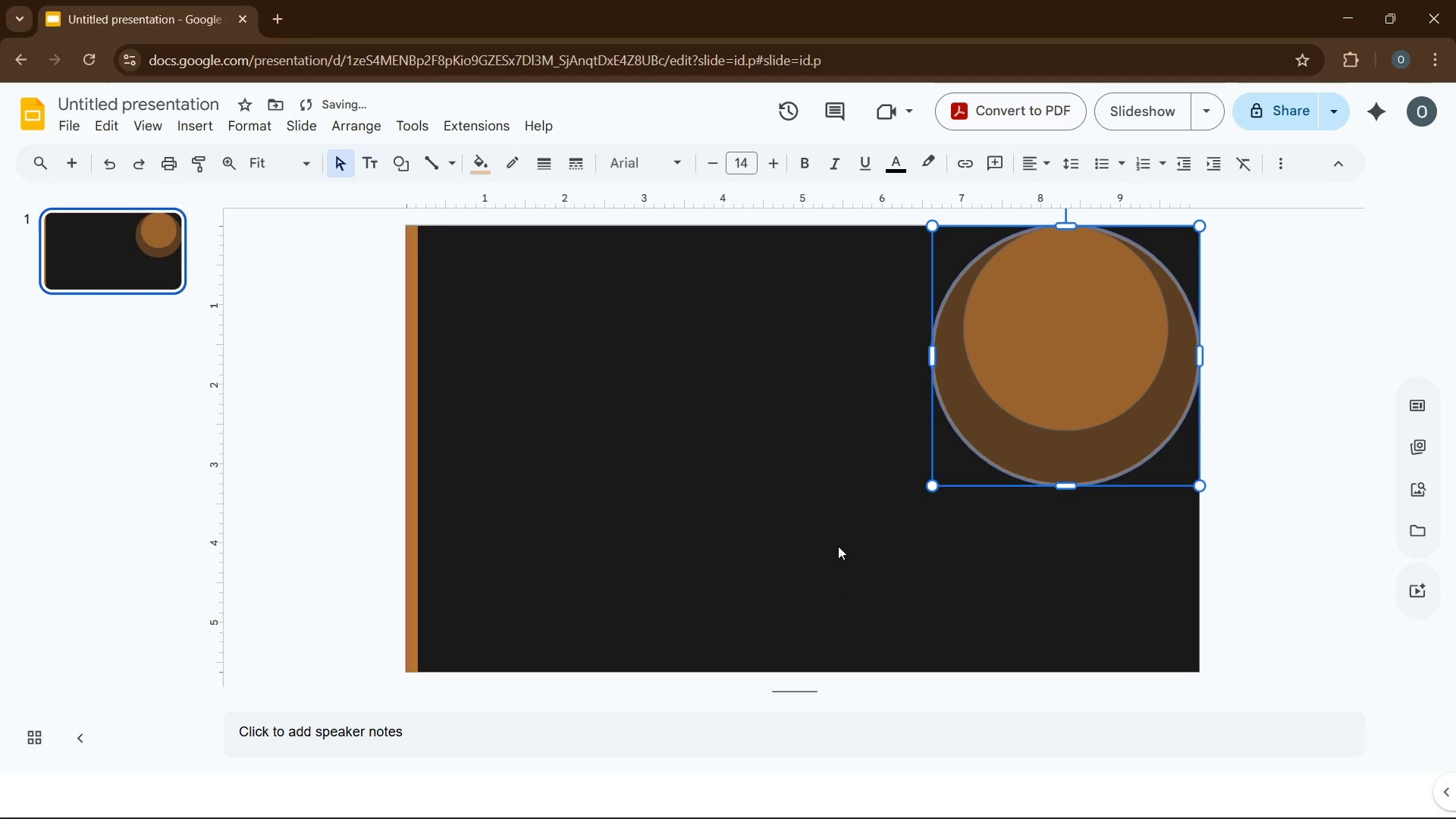 
left_click([838, 546])
 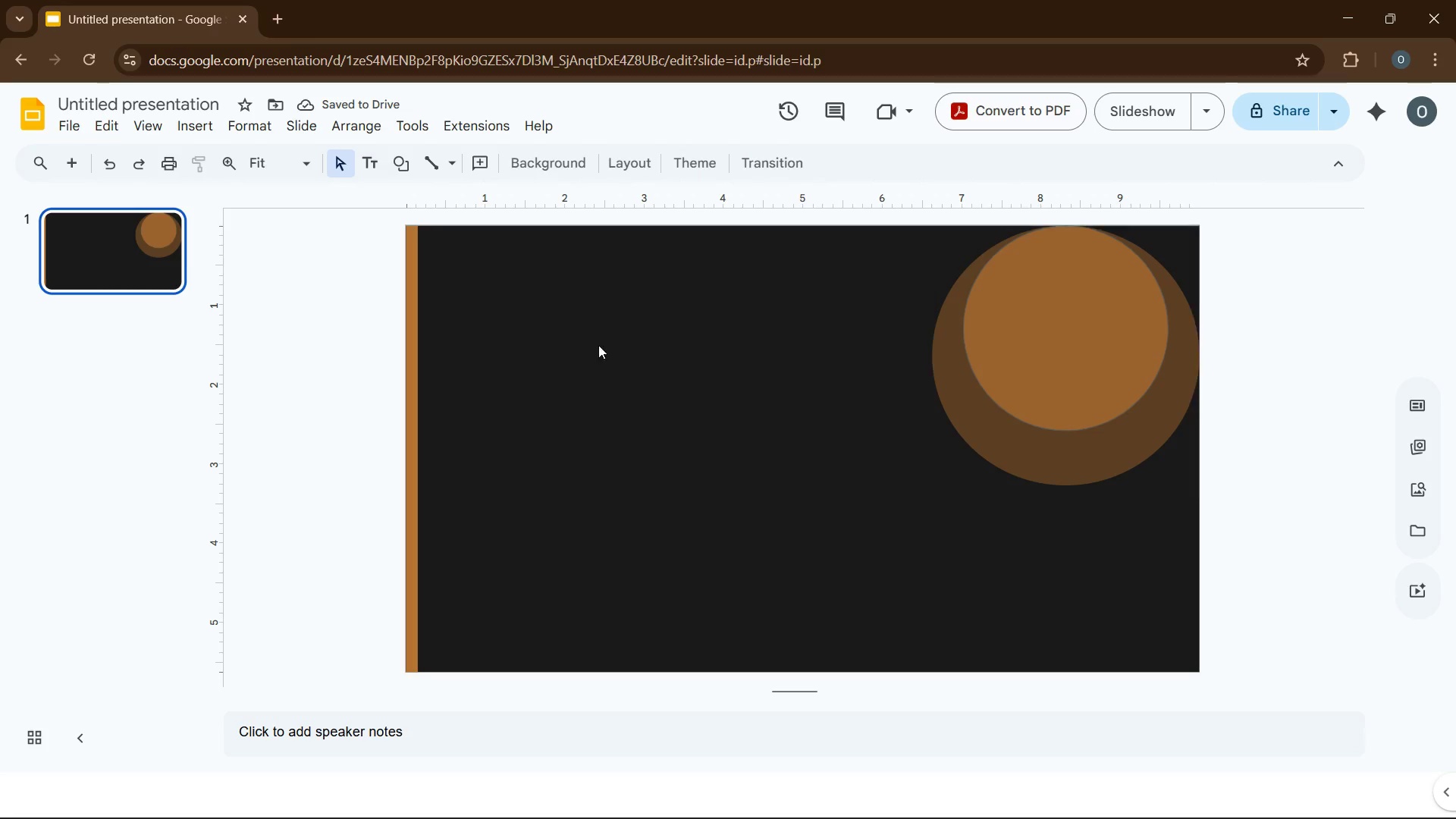 
left_click([520, 413])
 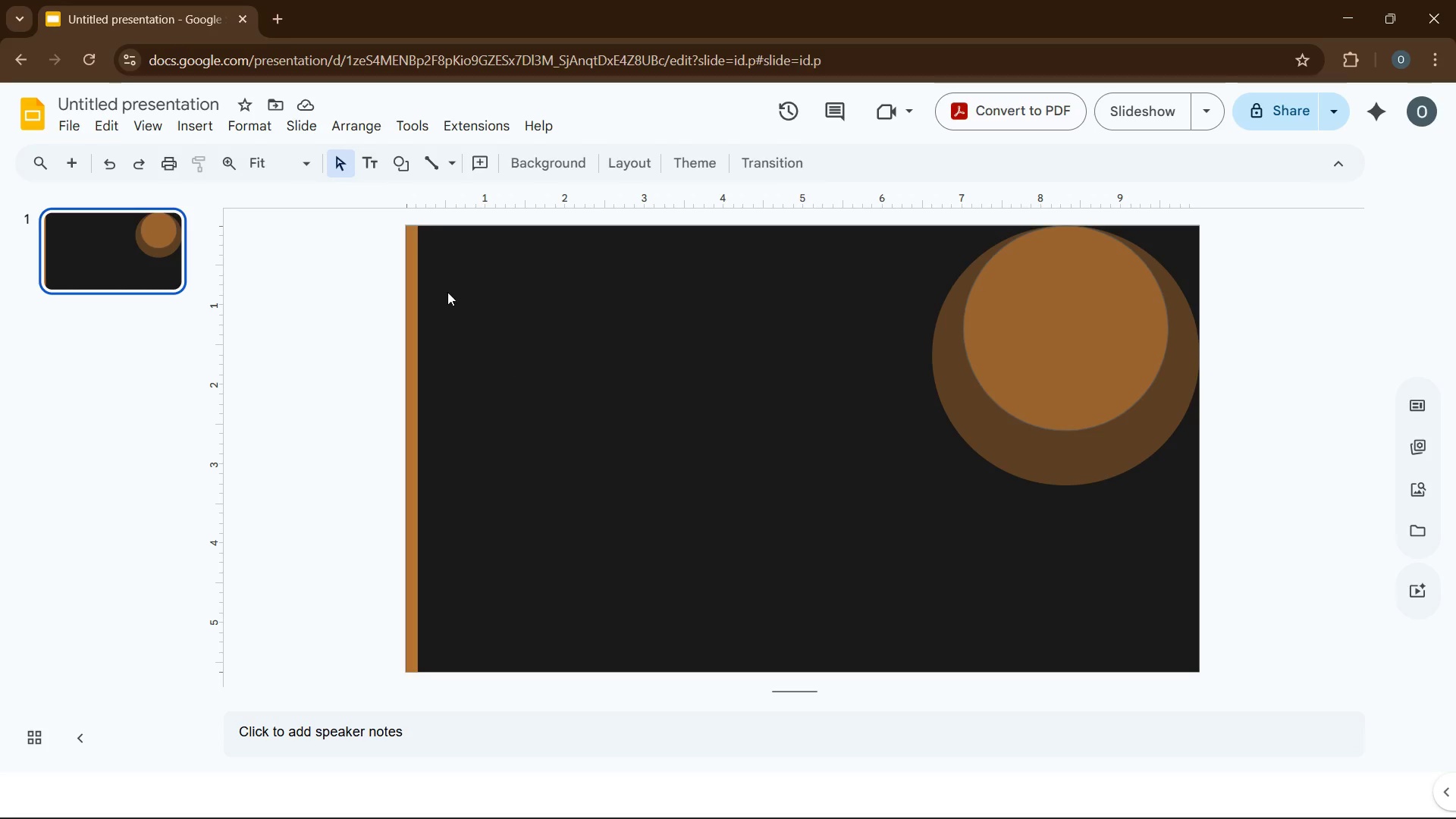 
left_click([180, 92])
 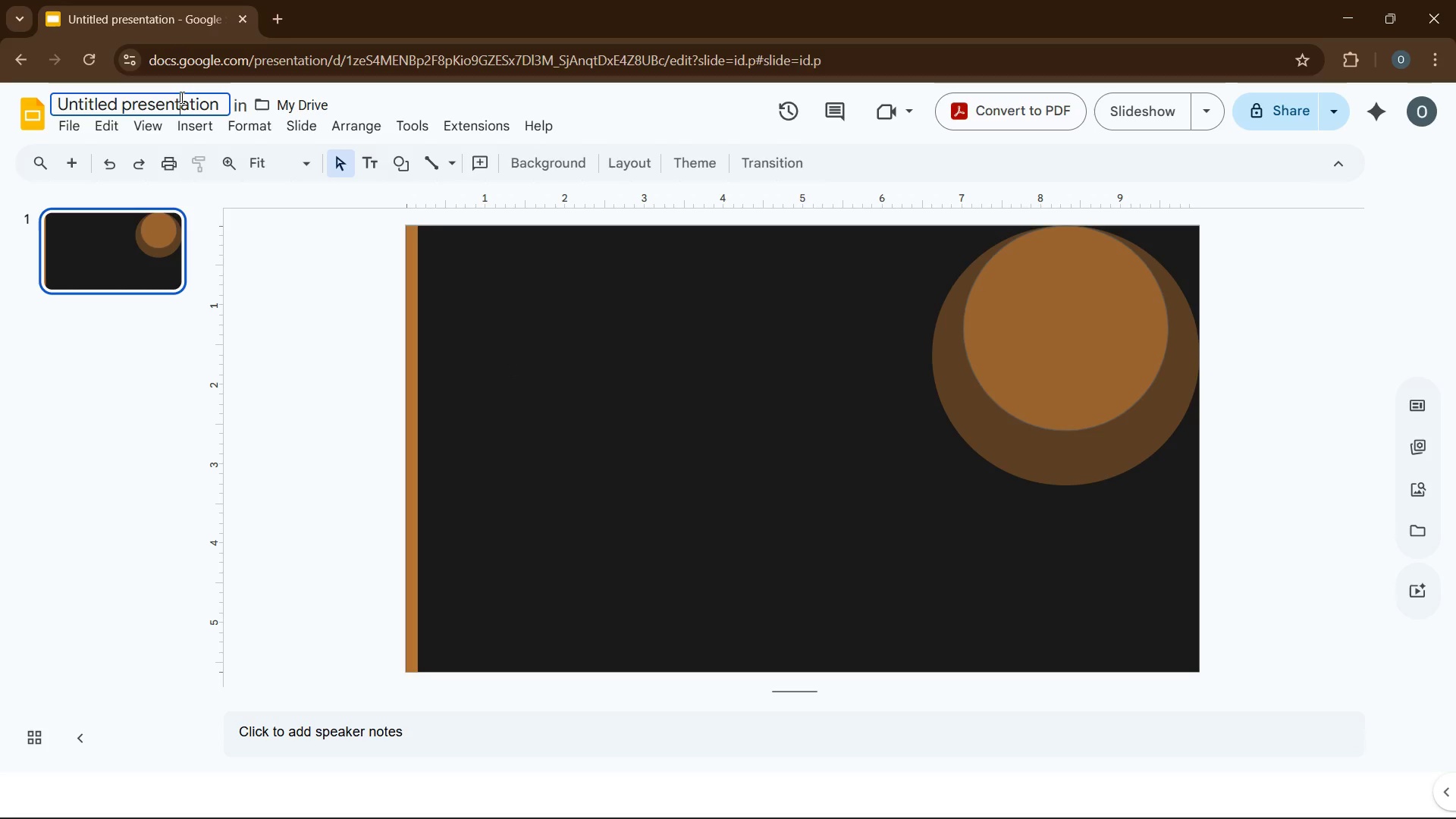 
key(Control+A)
 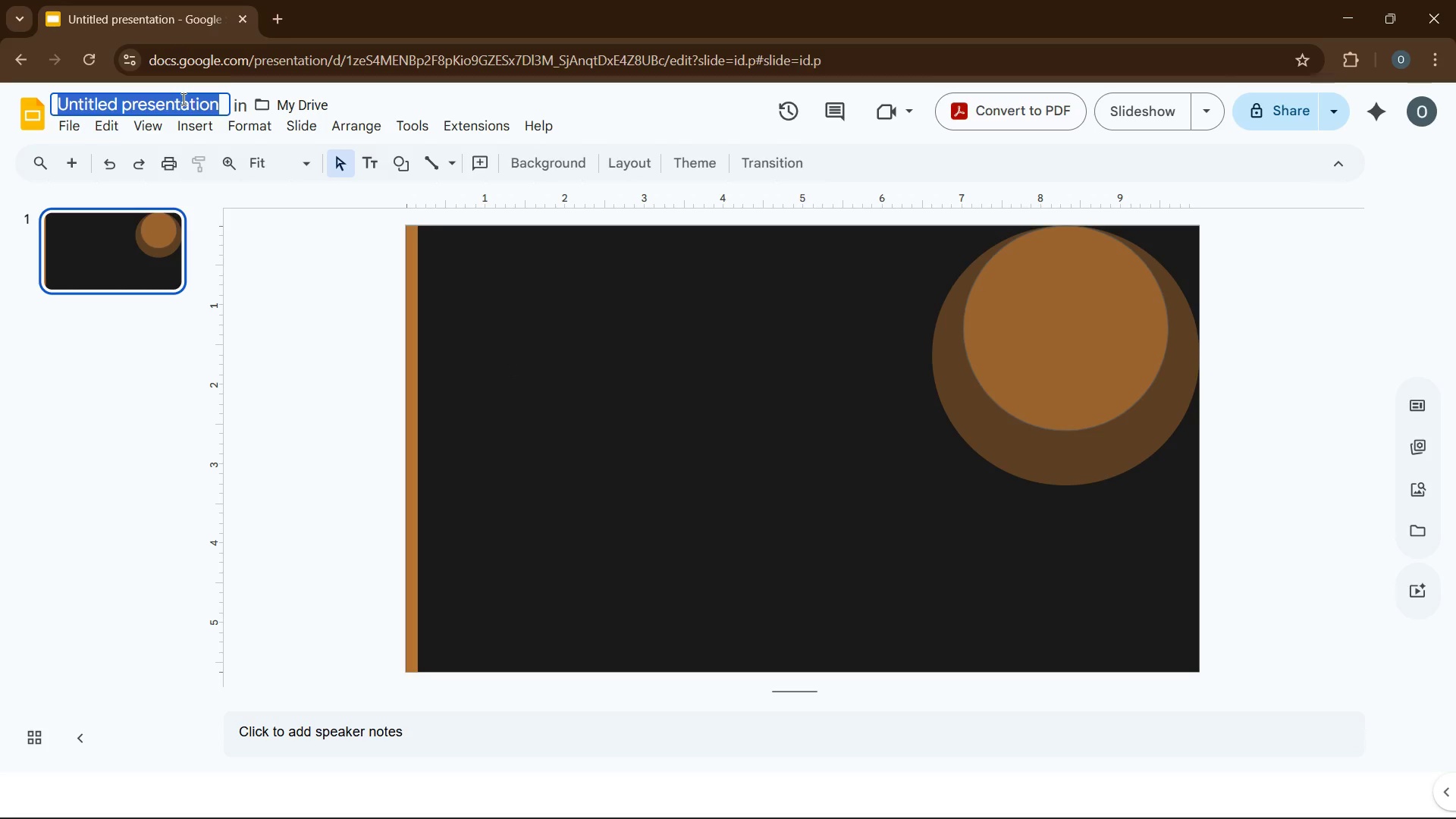 
type(AAER)
key(Backspace)
key(Backspace)
key(Backspace)
type(ERATION LAB)
 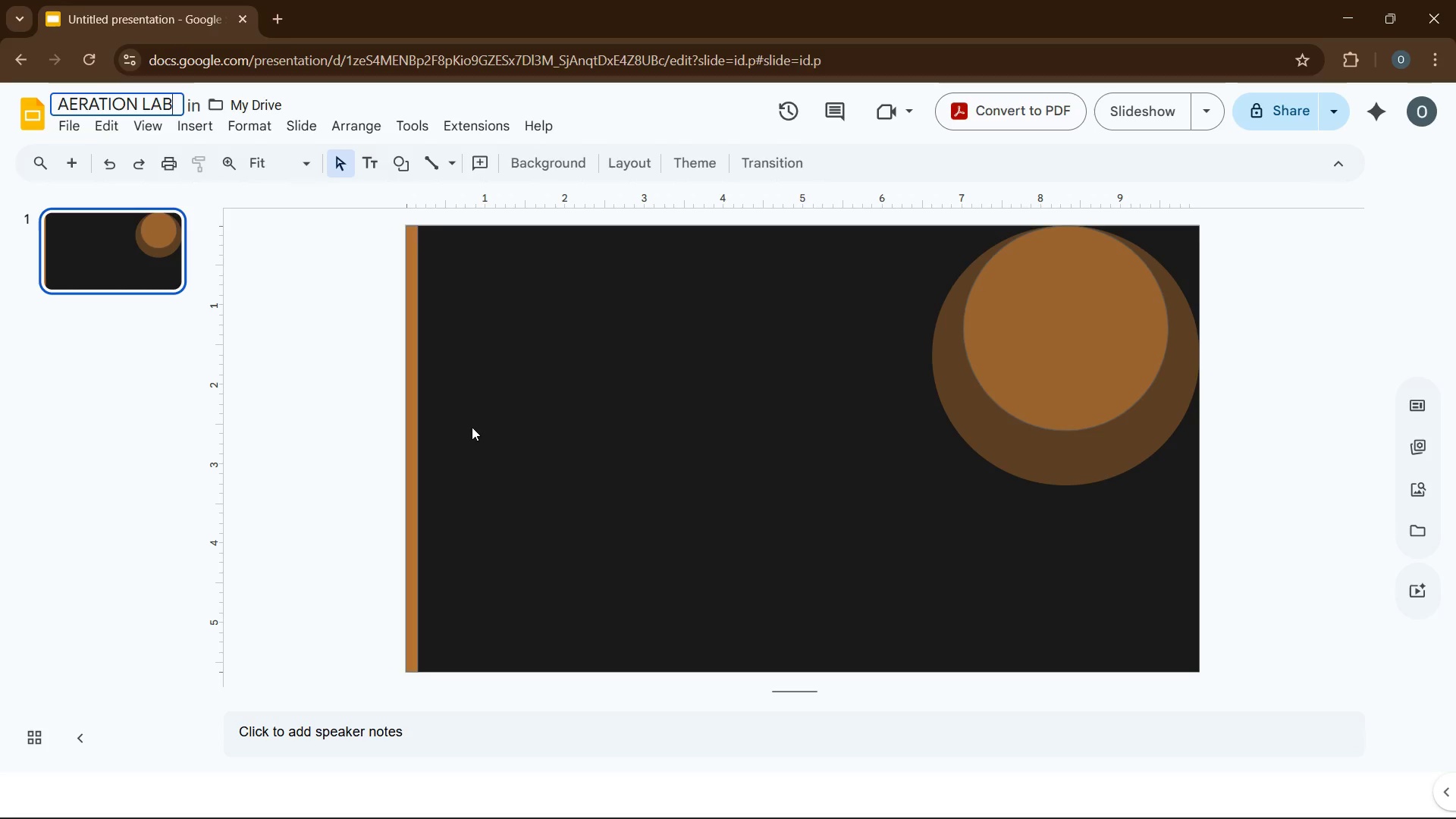 
left_click([493, 450])
 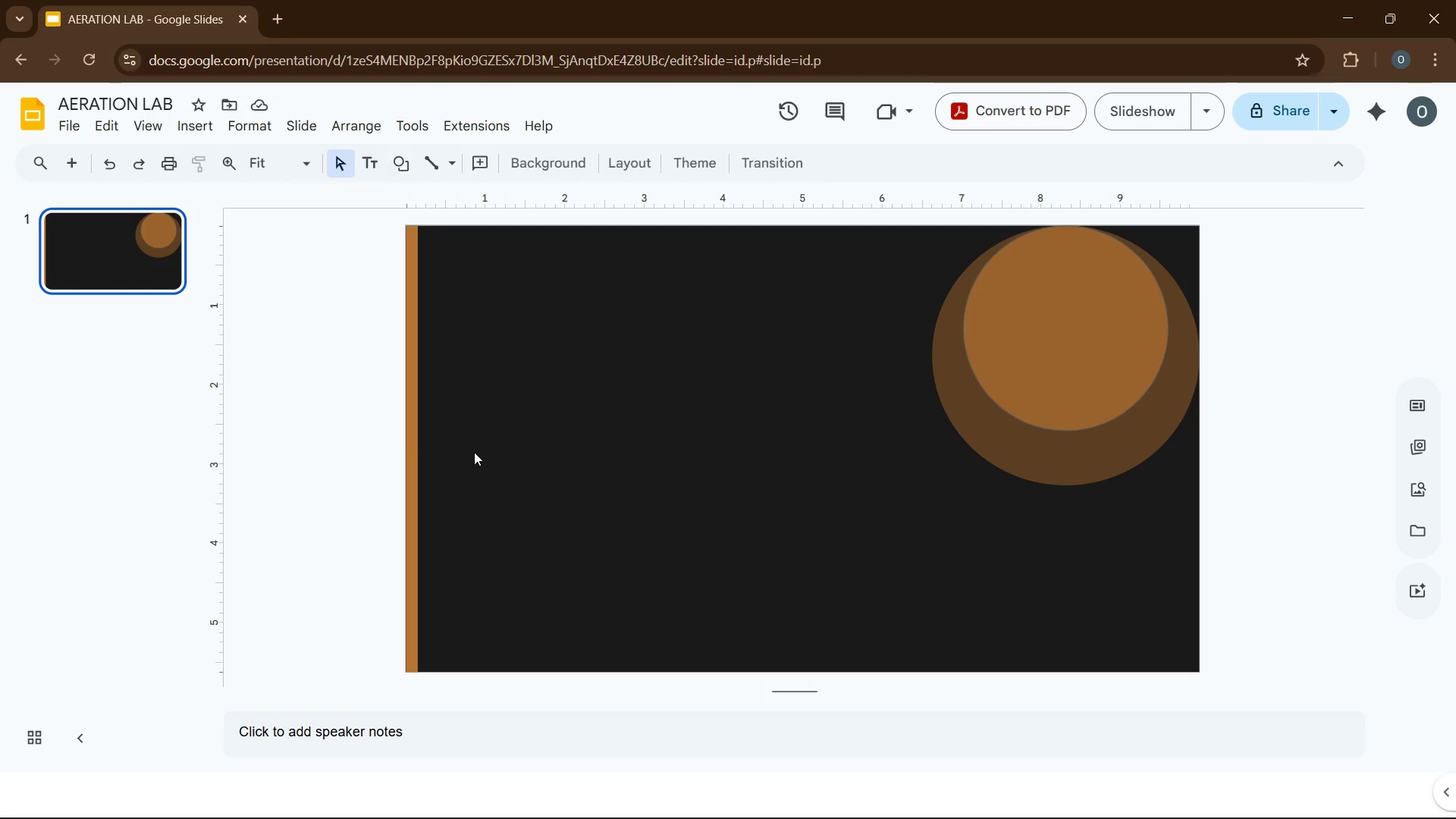 
left_click([1070, 450])
 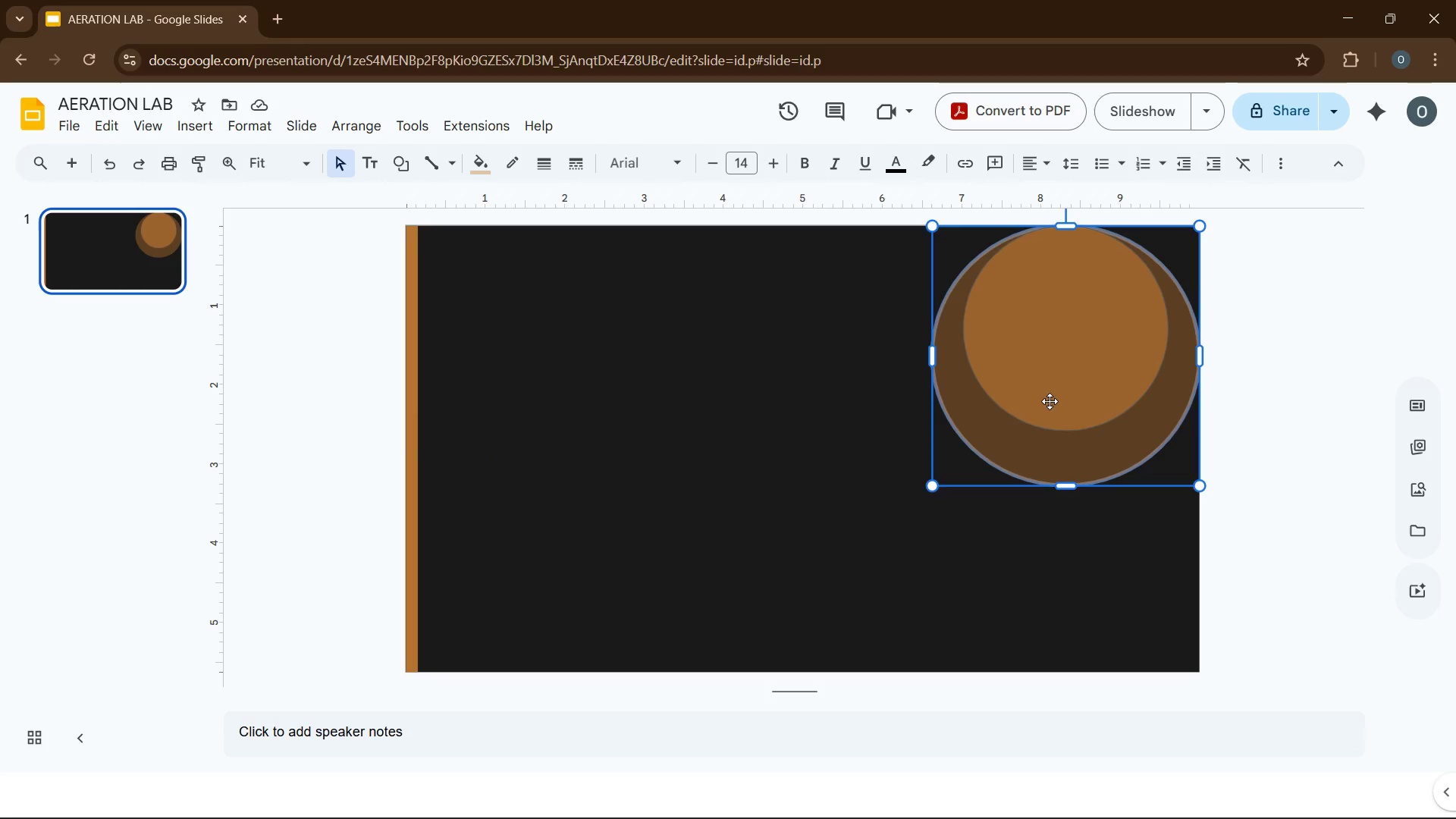 
left_click([1046, 385])
 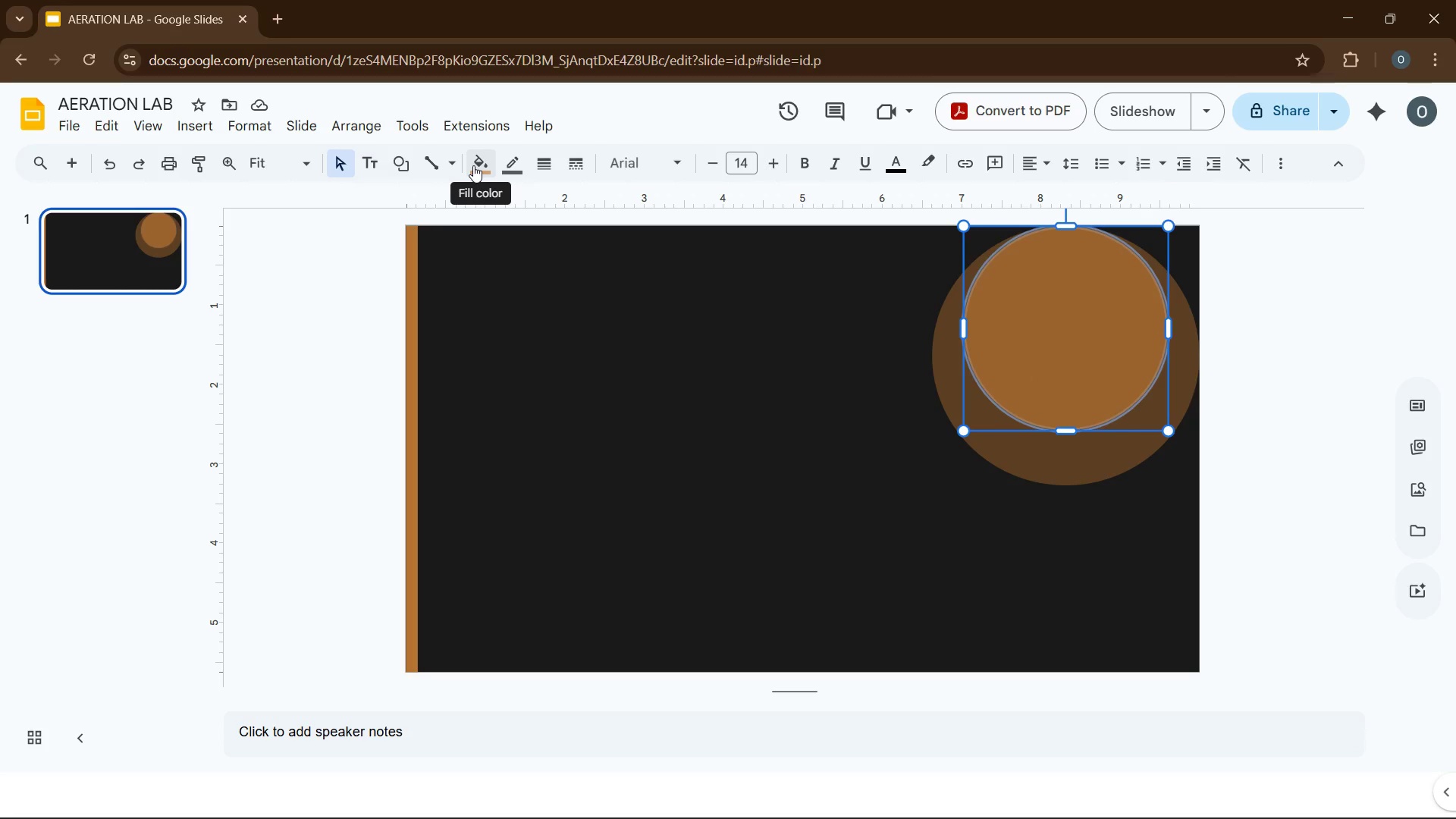 
left_click([267, 130])
 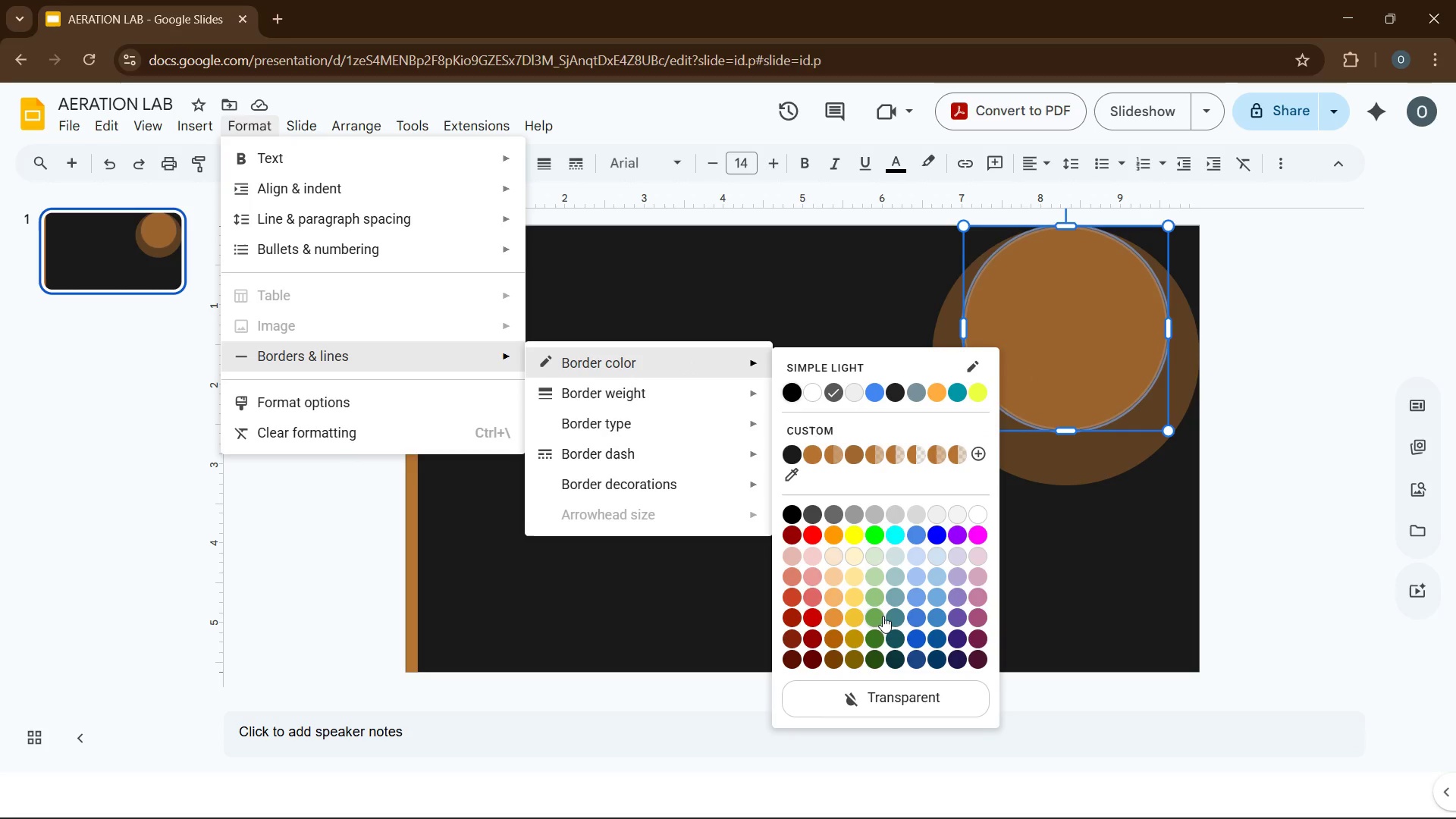 
left_click([878, 690])
 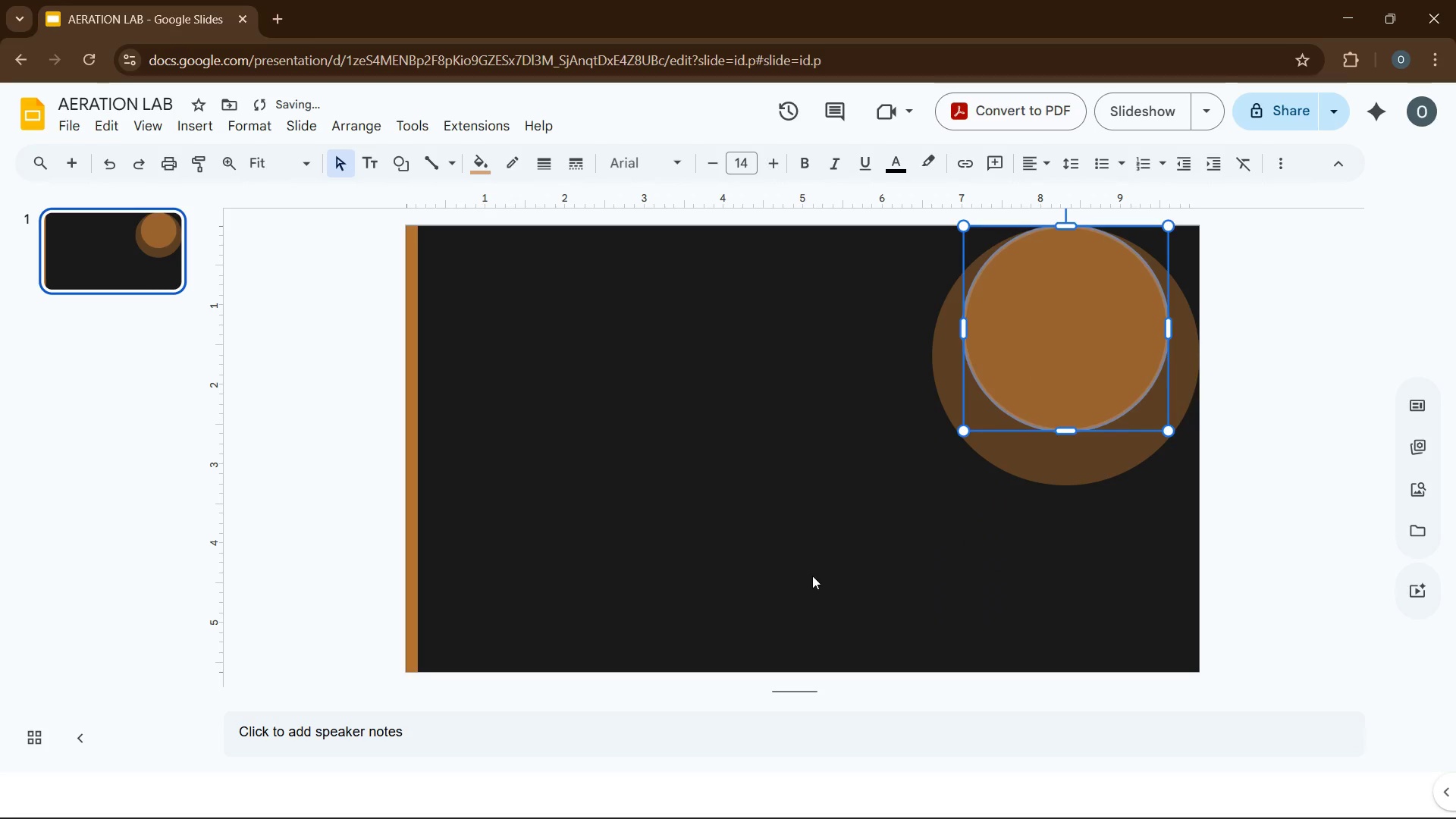 
left_click([809, 571])
 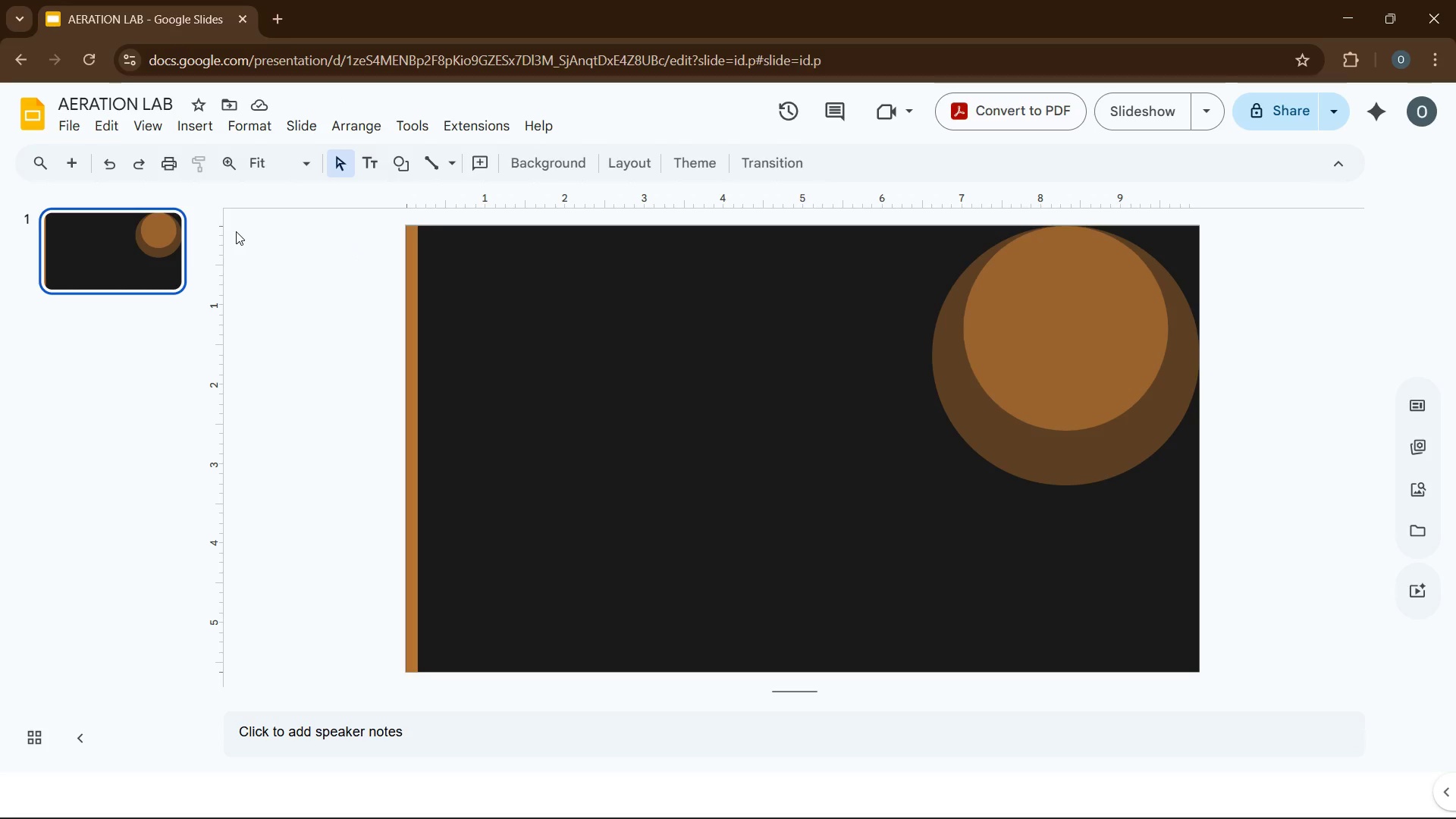 
wait(15.2)
 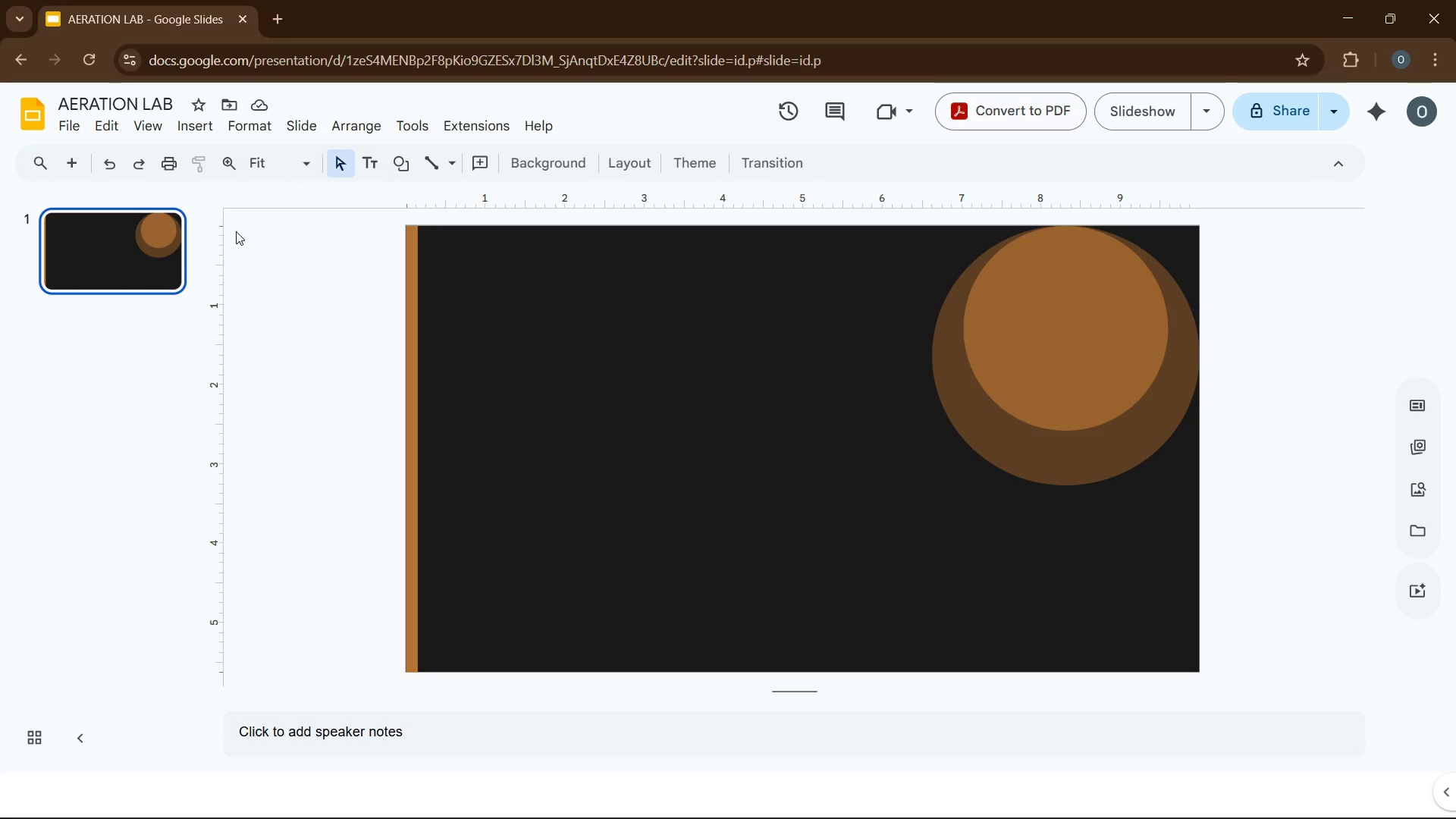 
left_click([215, 133])
 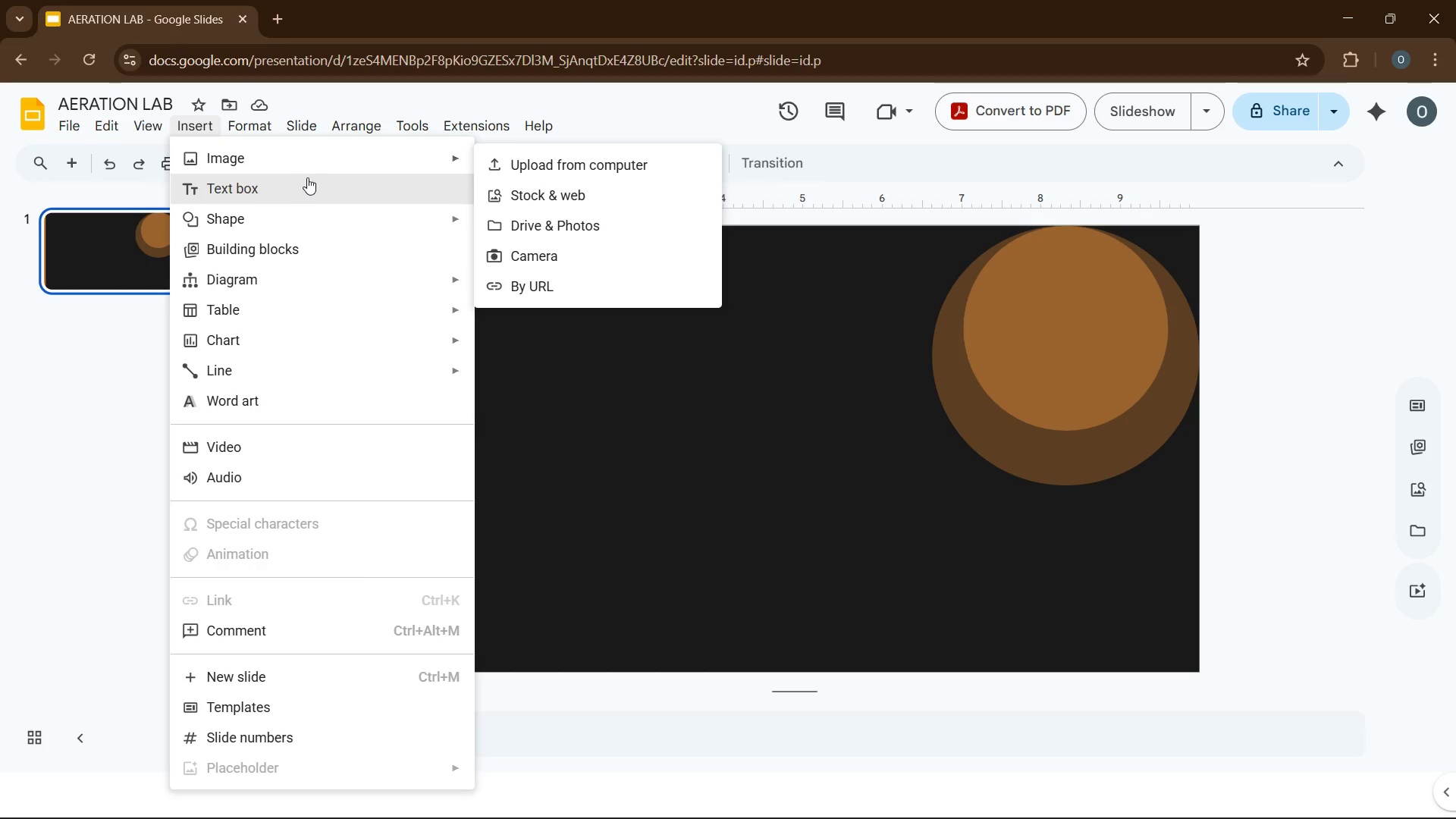 
left_click([308, 179])
 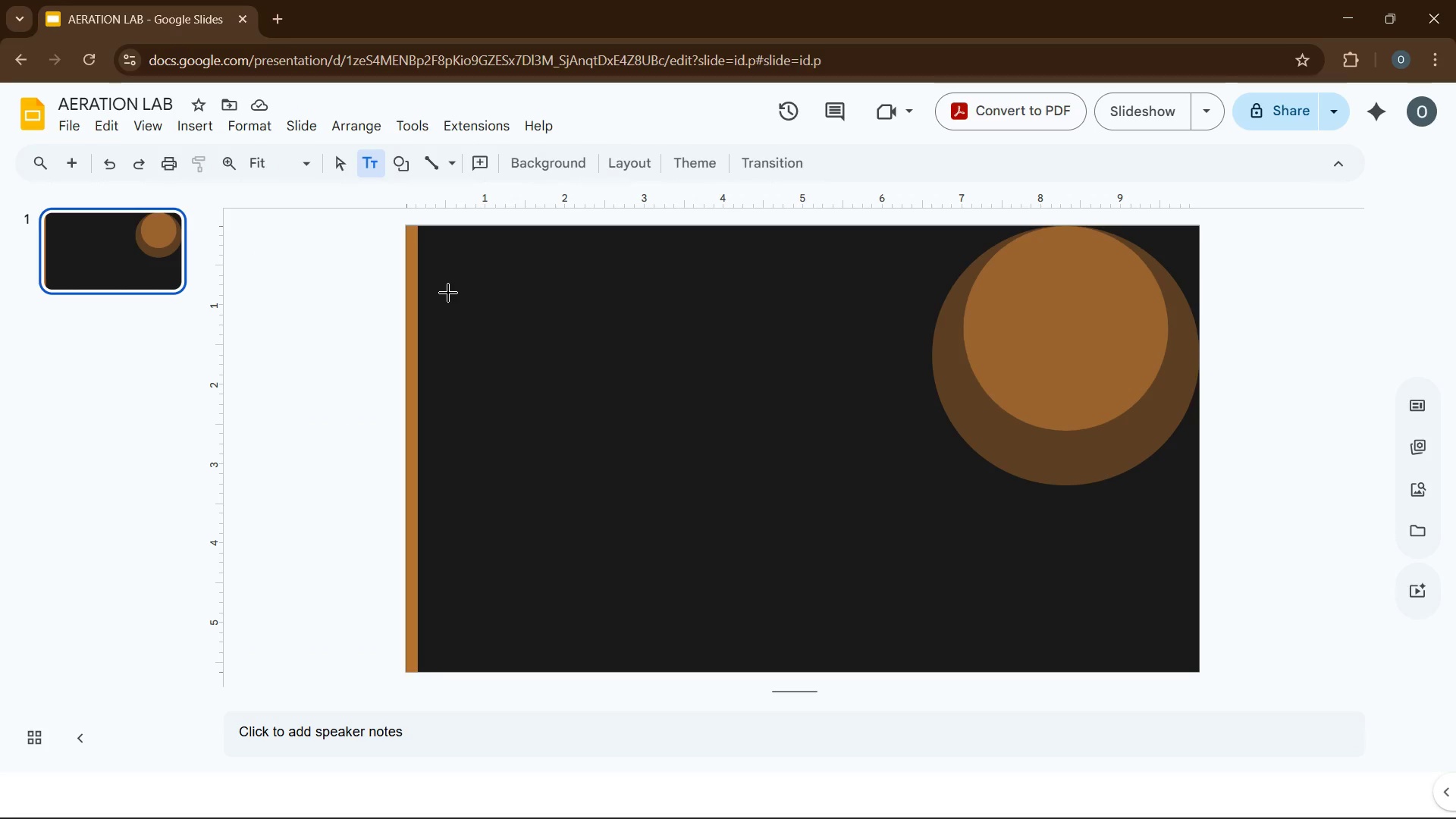 
left_click_drag(start_coordinate=[448, 293], to_coordinate=[722, 352])
 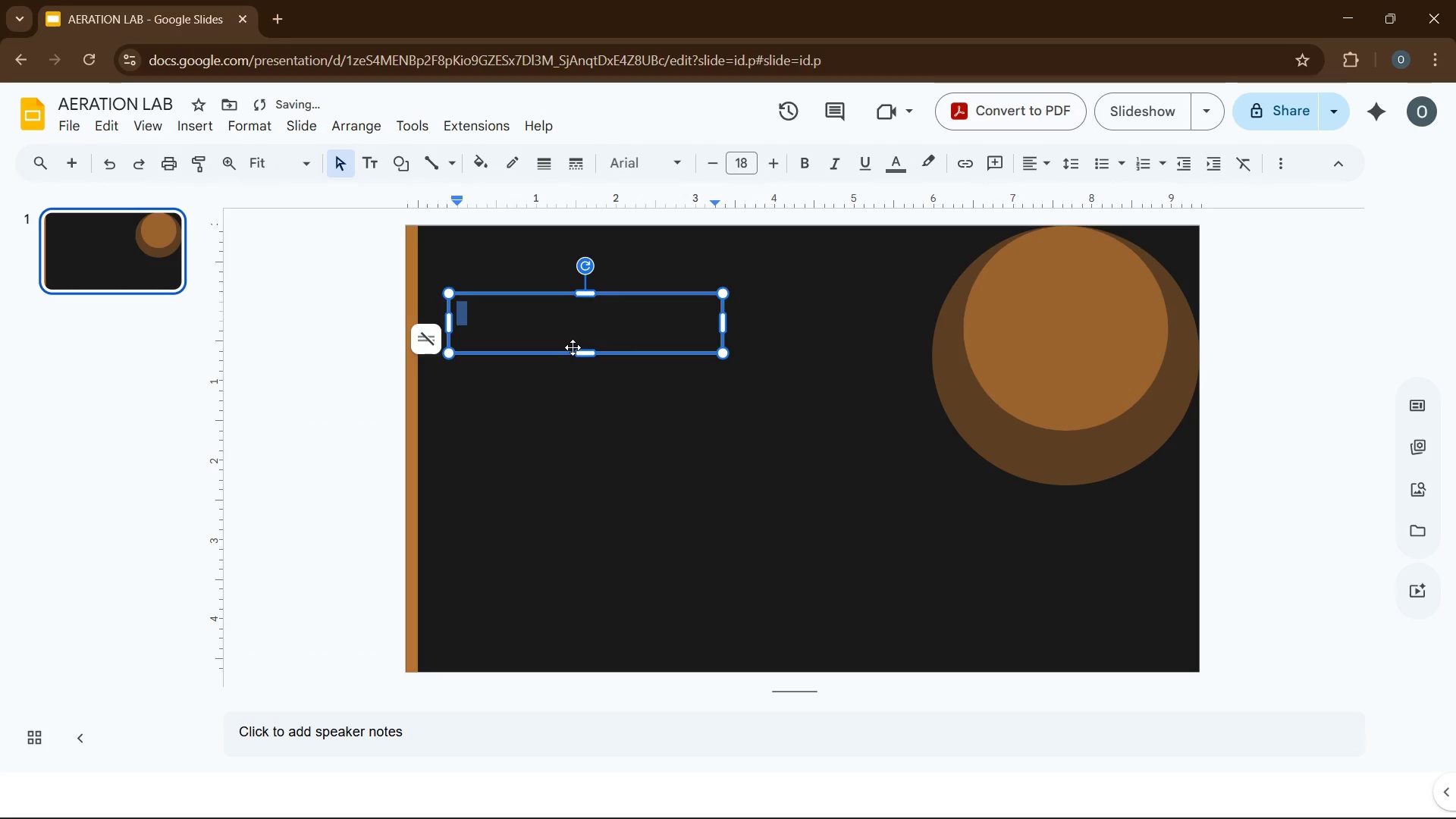 
left_click_drag(start_coordinate=[573, 347], to_coordinate=[559, 366])
 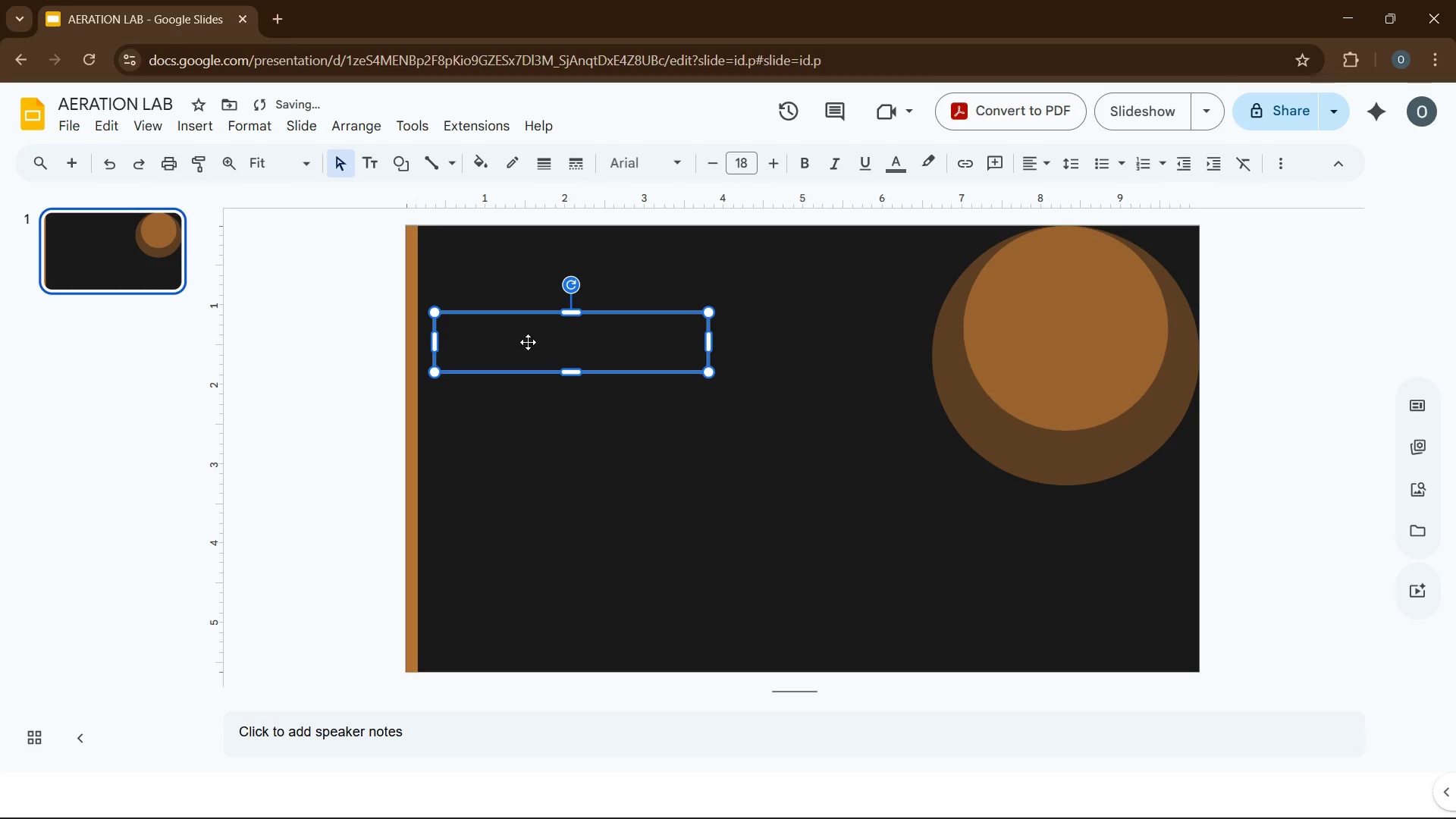 
left_click([528, 342])
 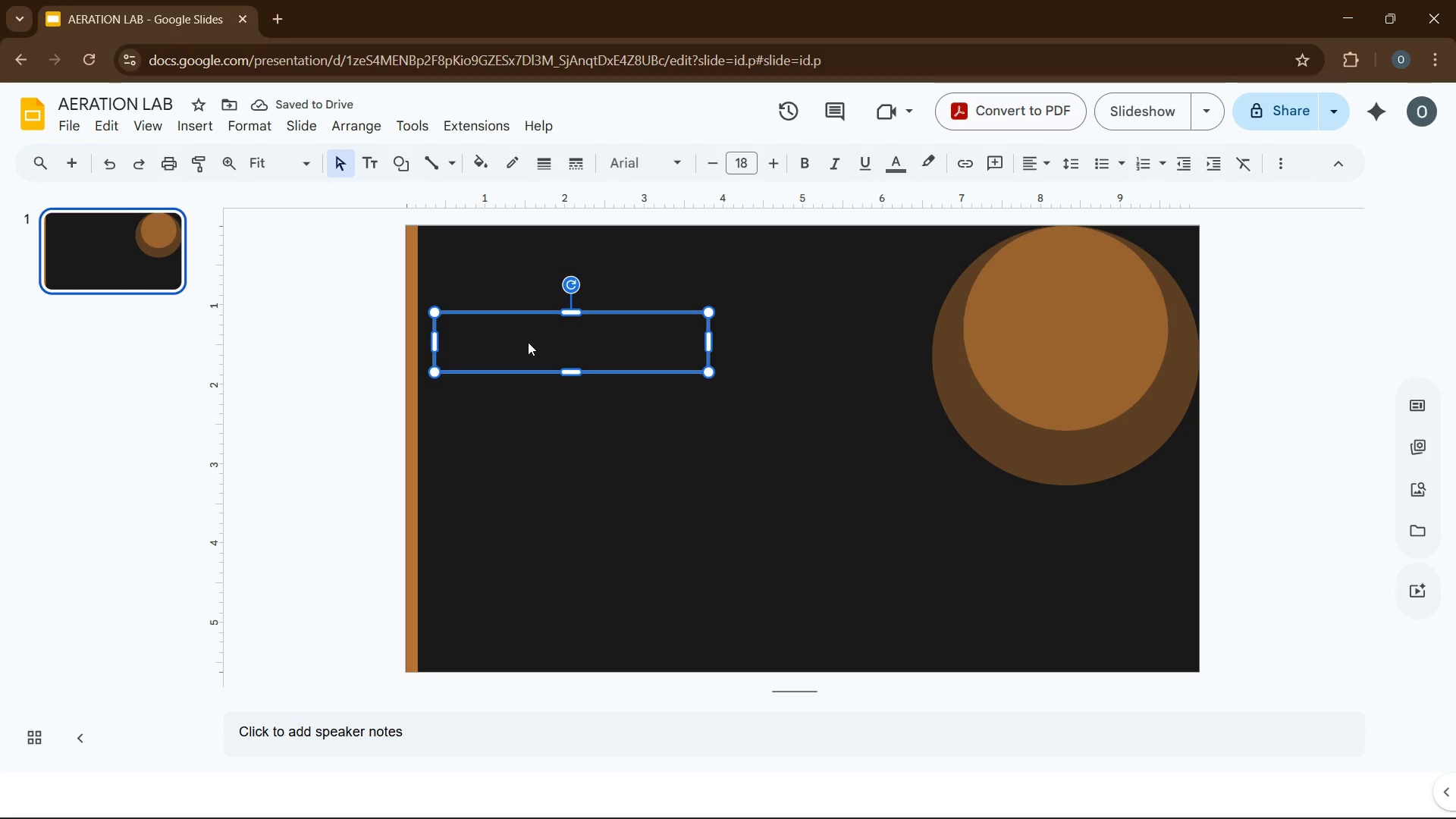 
wait(5.27)
 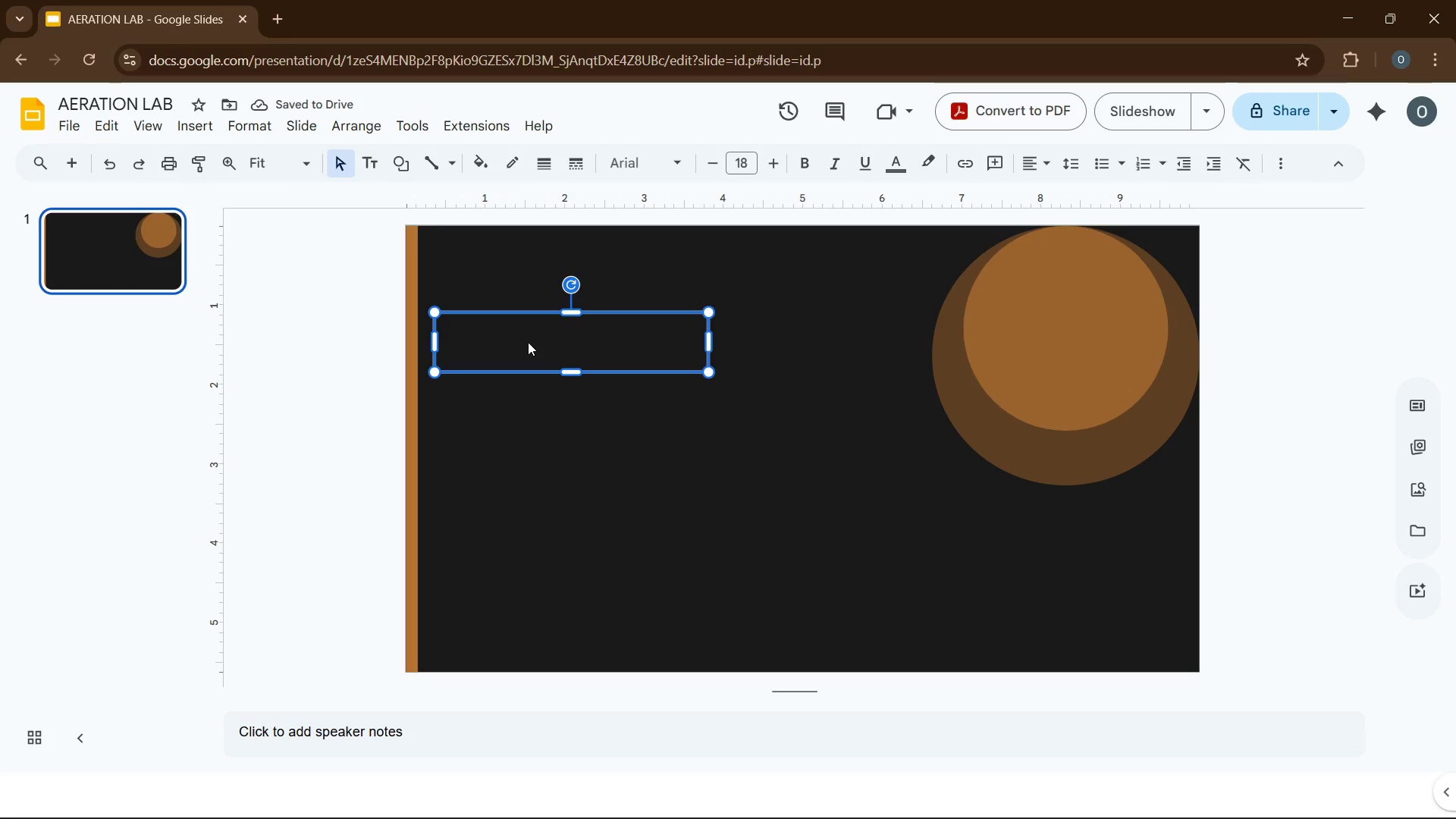 
left_click([535, 335])
 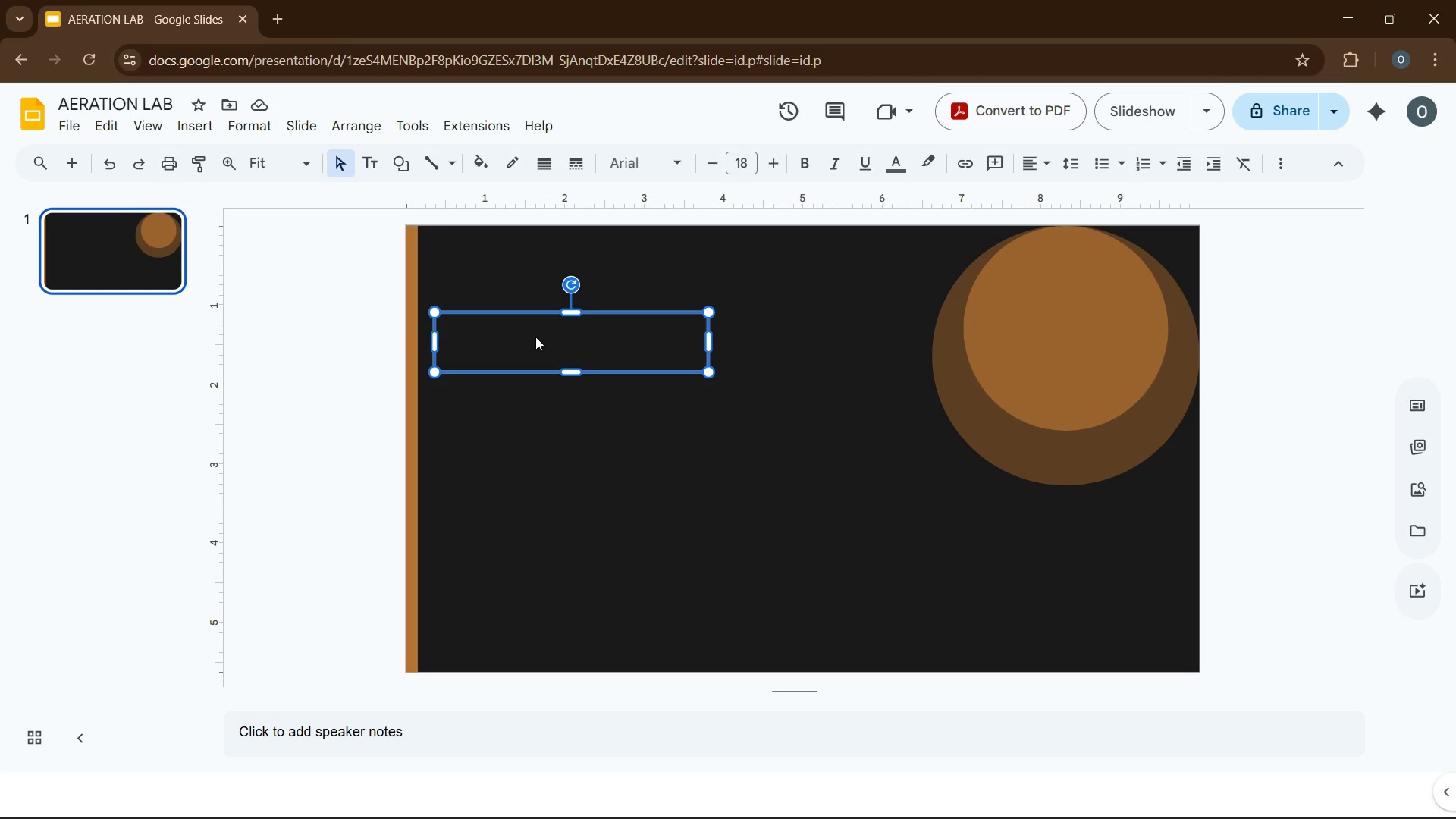 
wait(10.45)
 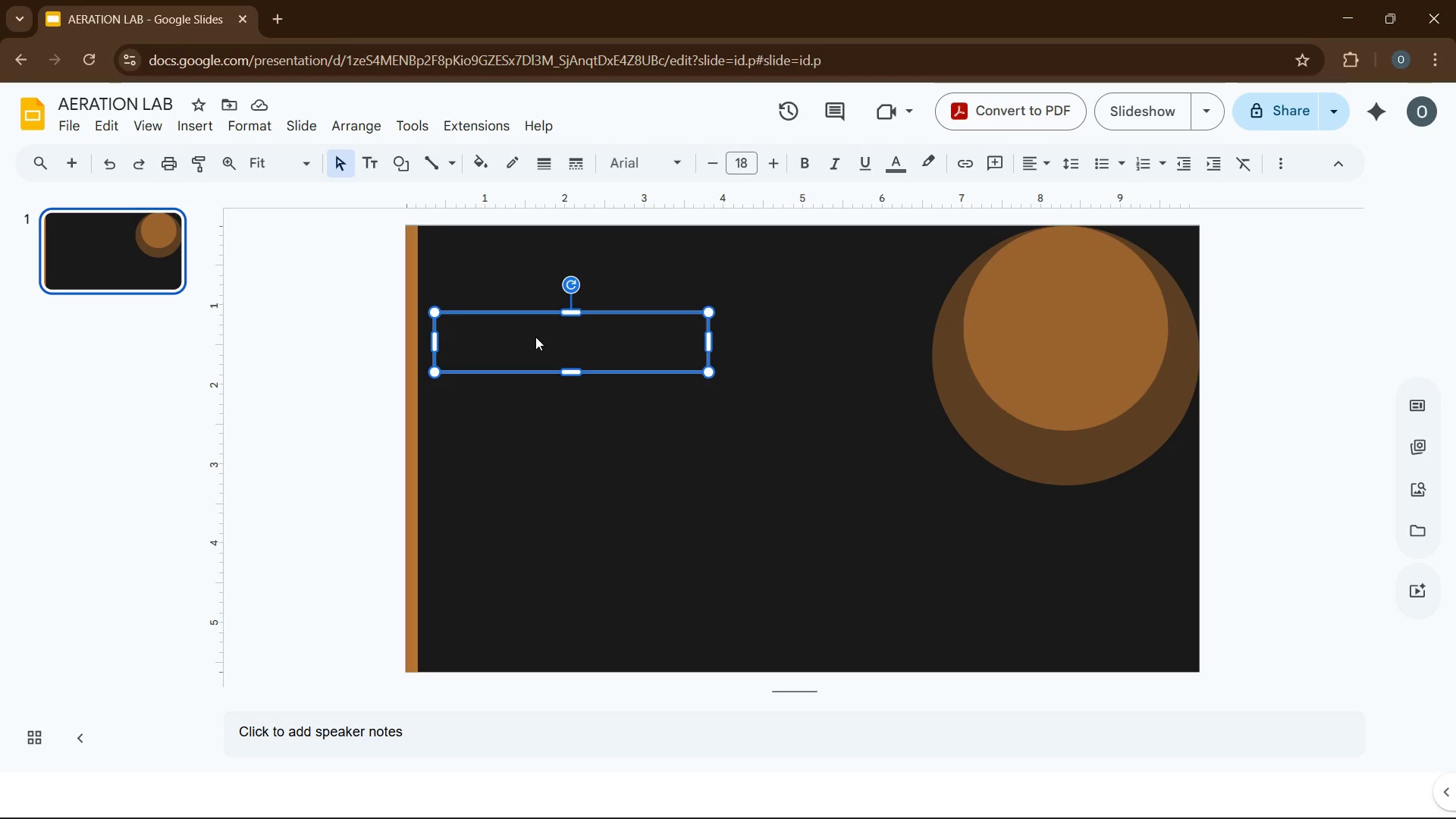 
type(THE ARE)
key(Backspace)
key(Backspace)
type(ERATION LAB)
 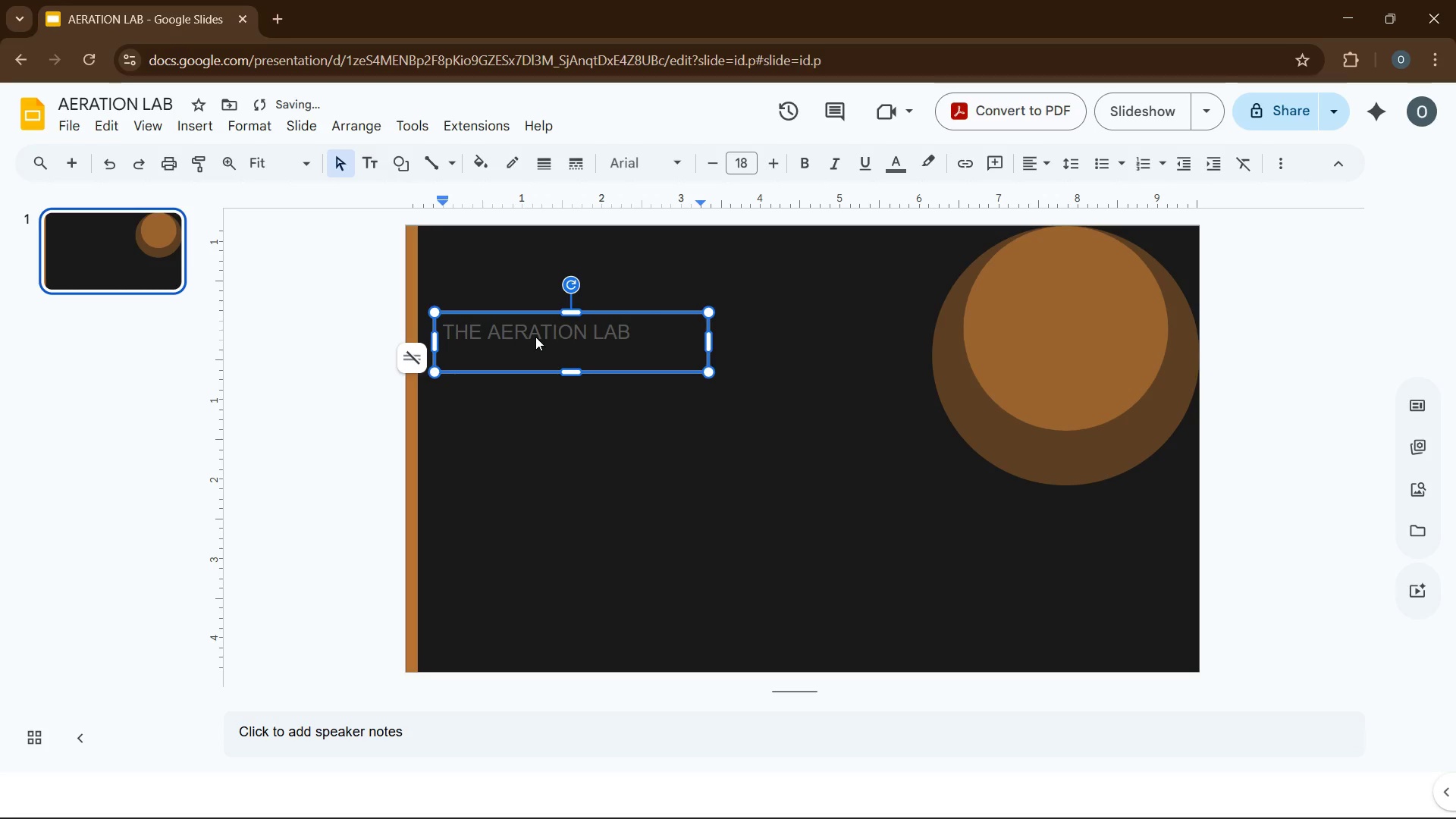 
key(Control+ControlLeft)
 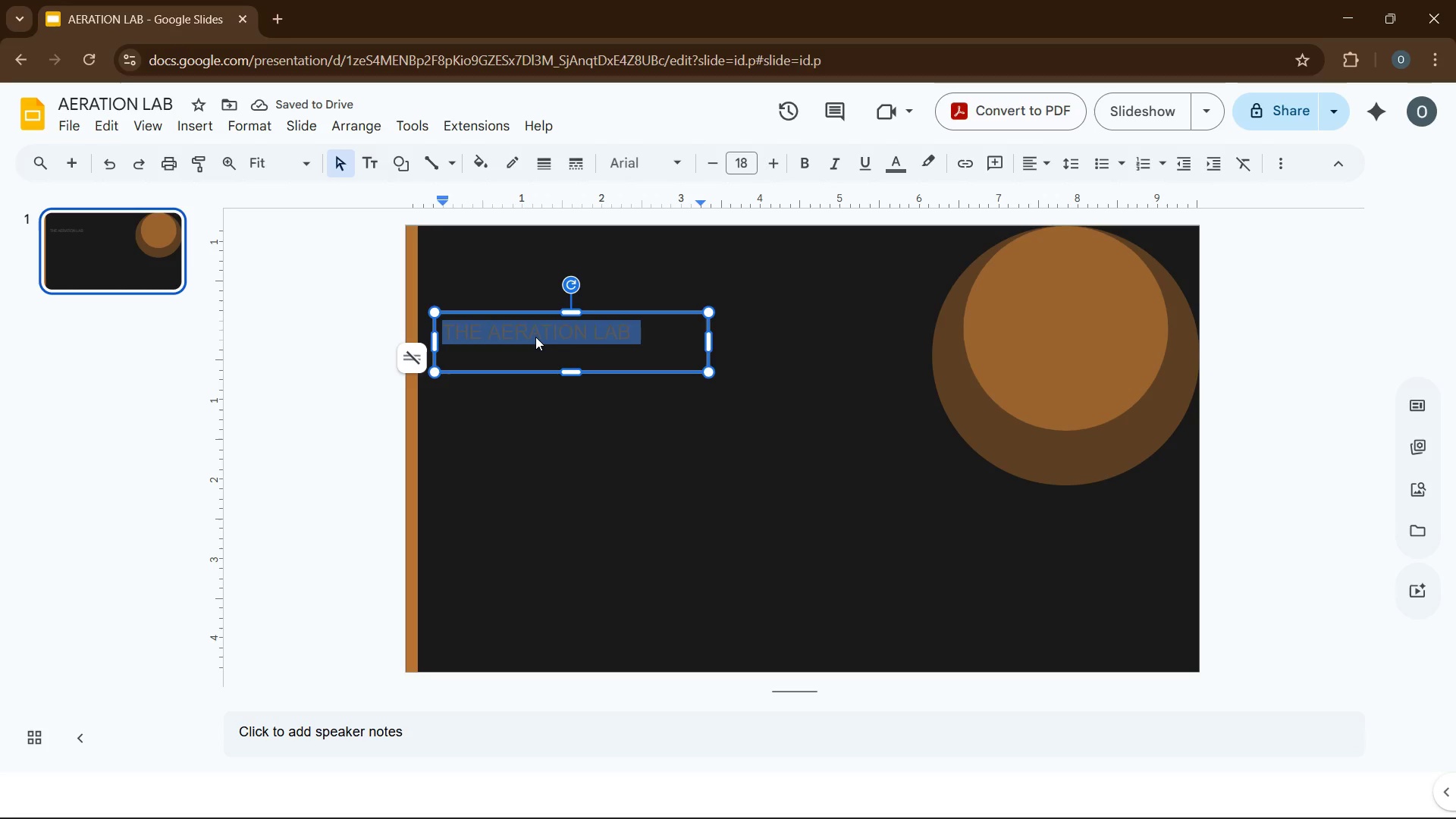 
key(Control+A)
 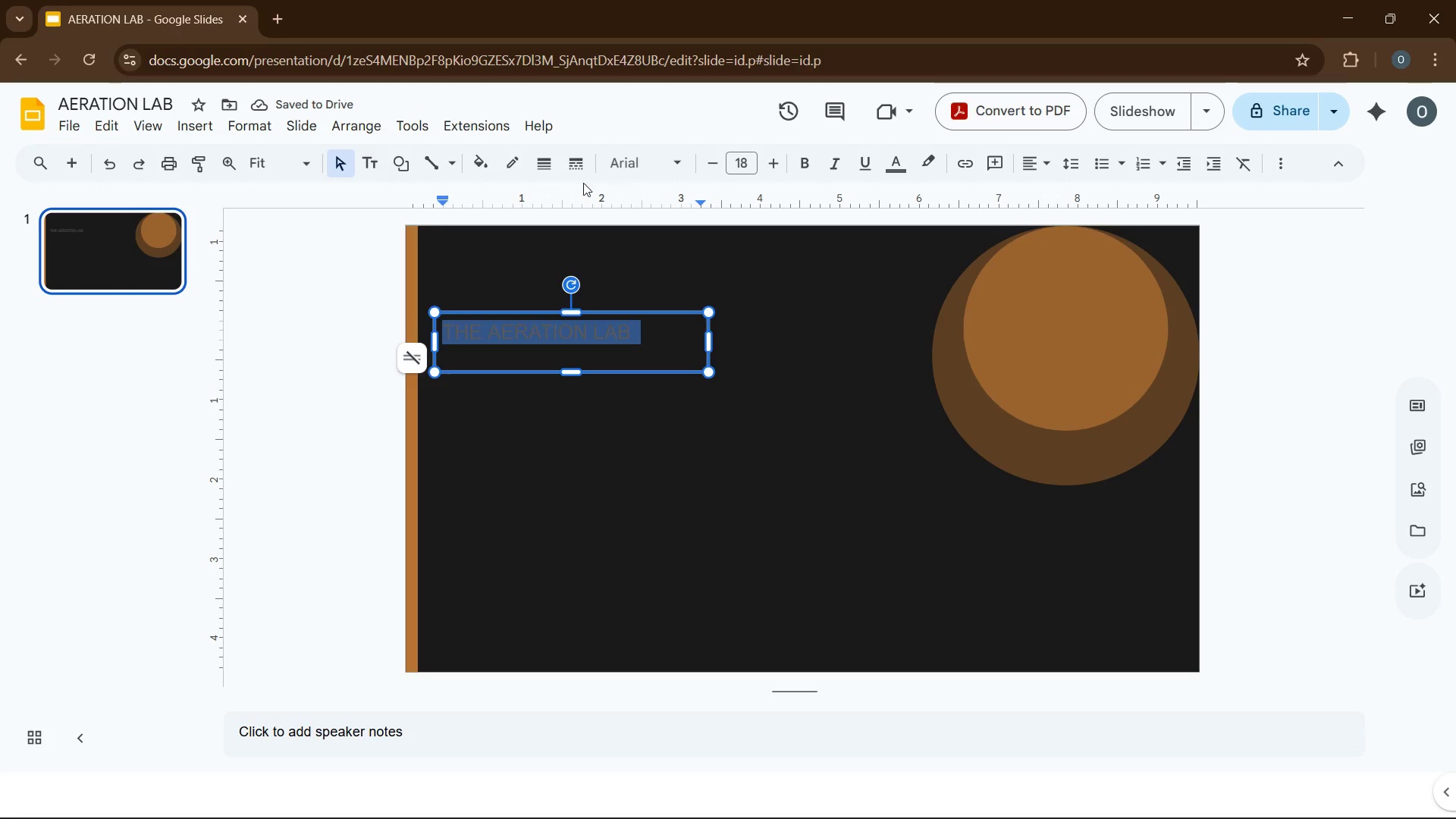 
left_click([634, 166])
 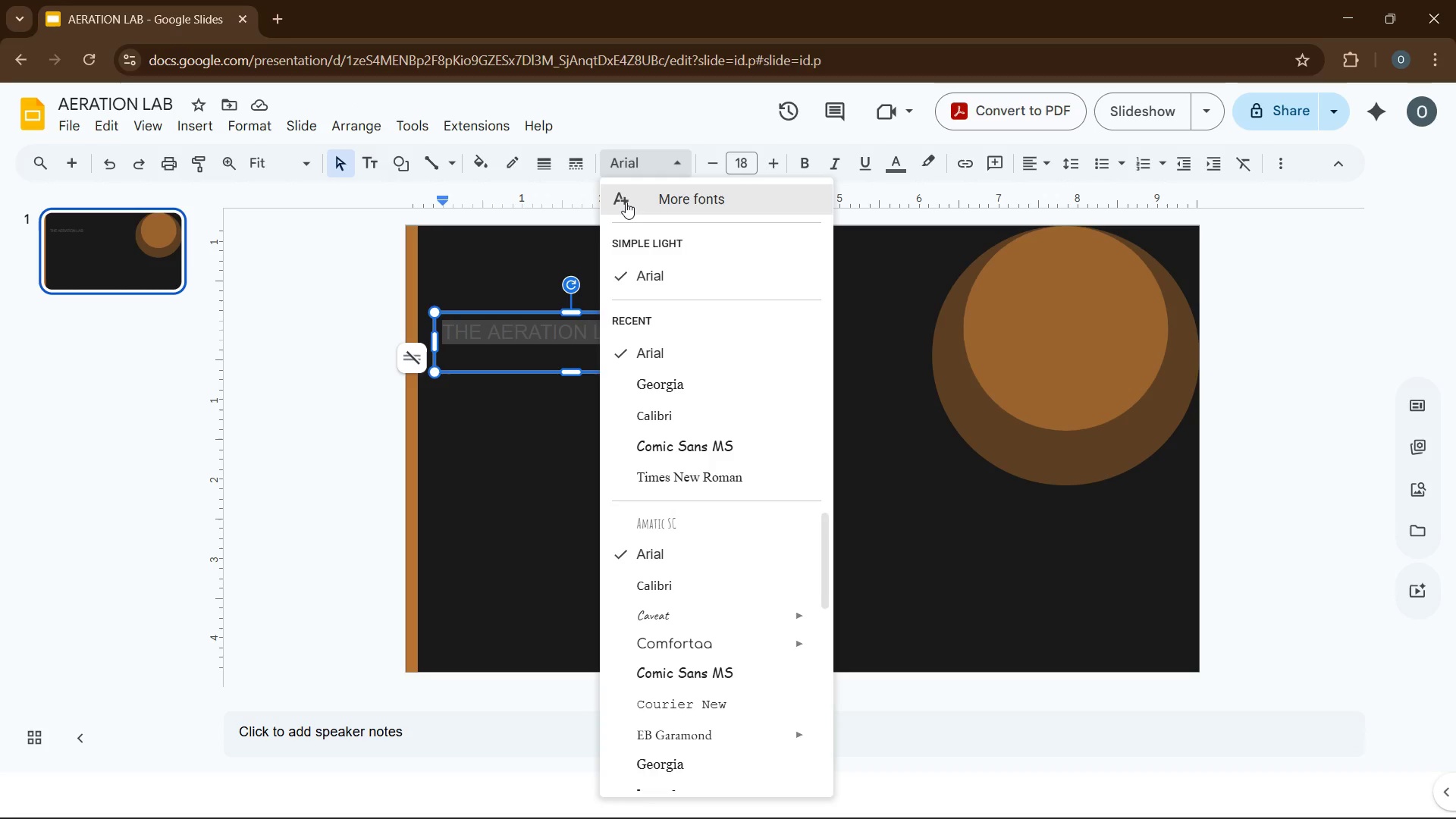 
wait(10.56)
 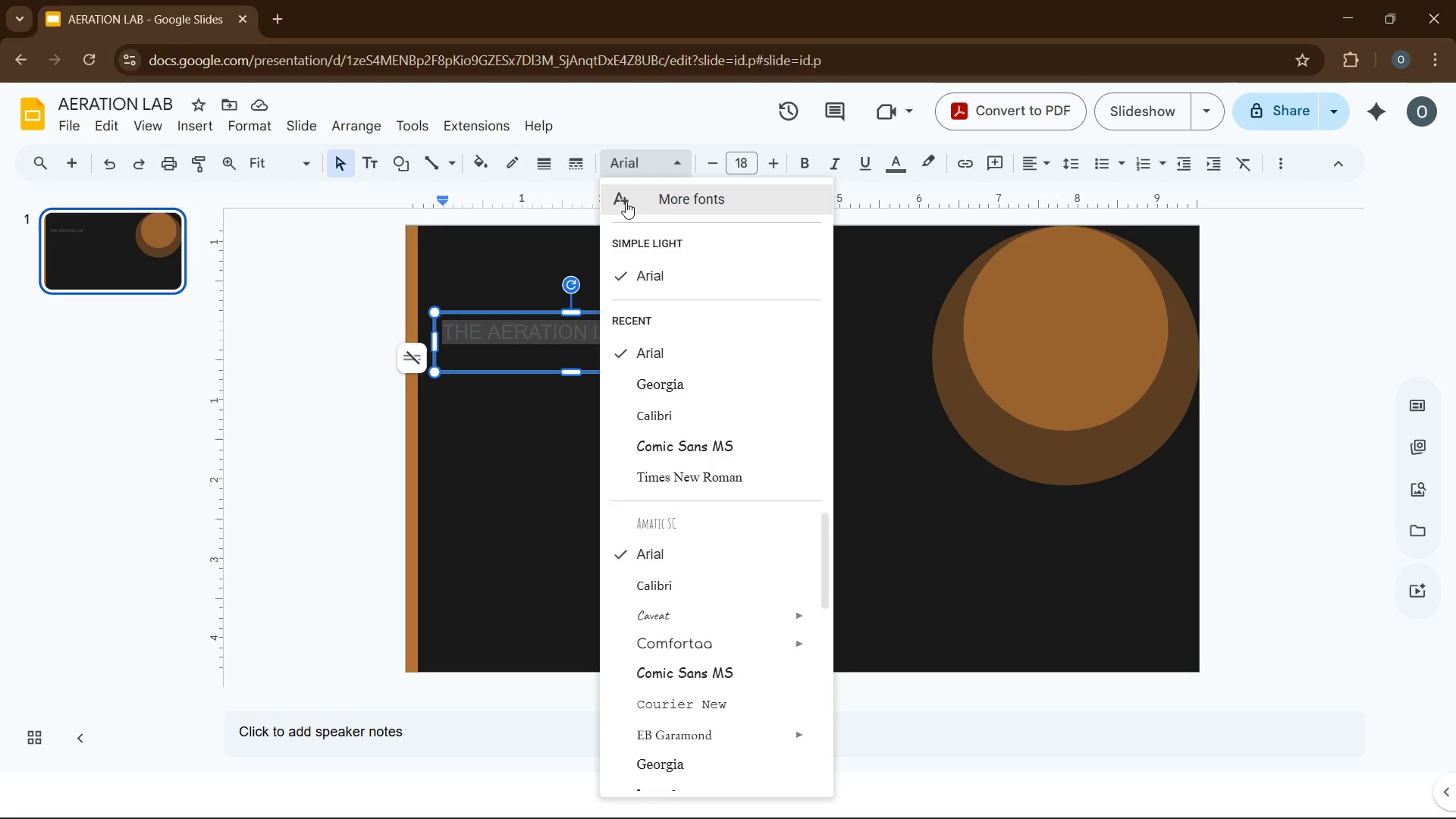 
left_click([626, 202])
 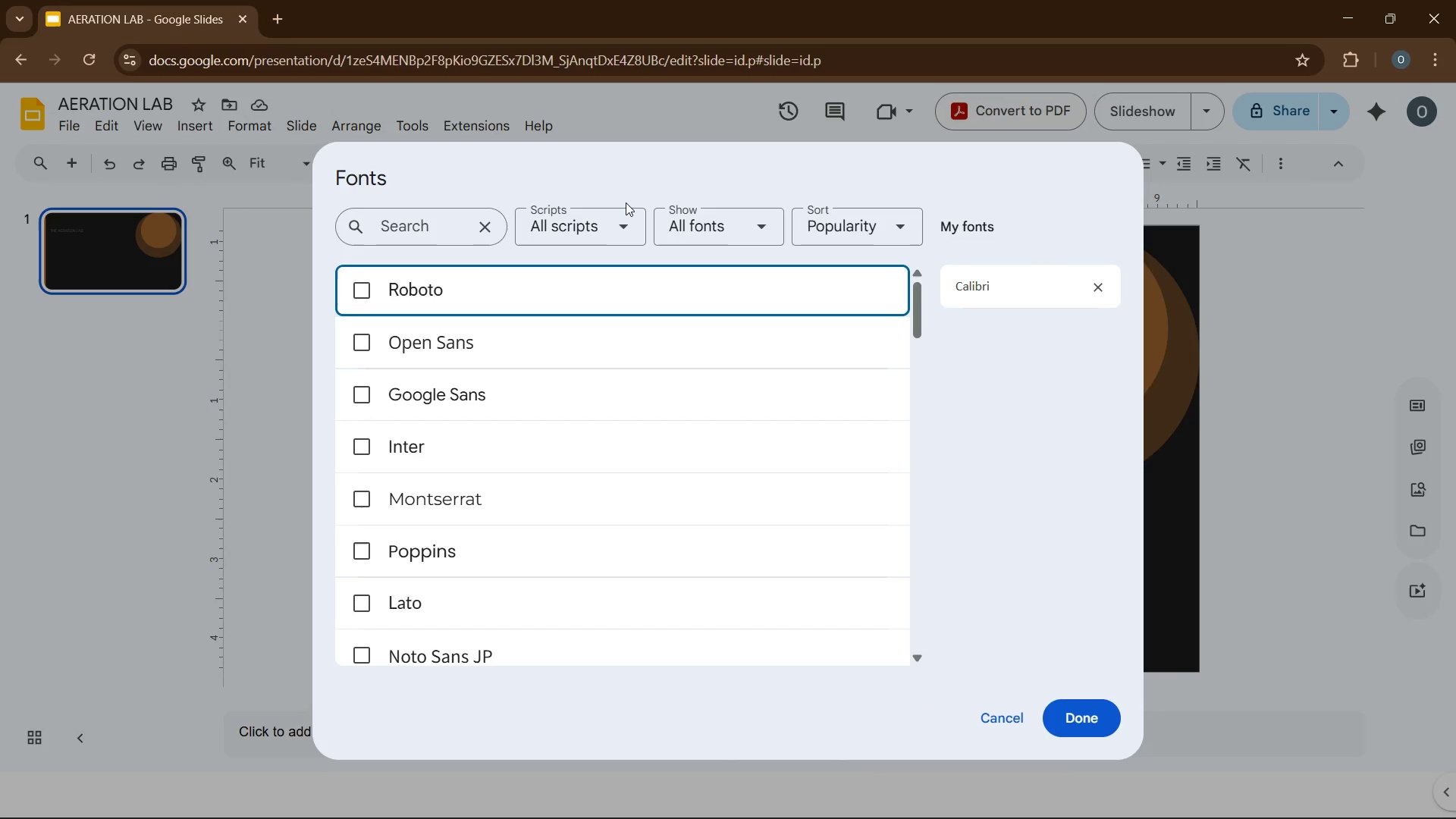 
key(T)
 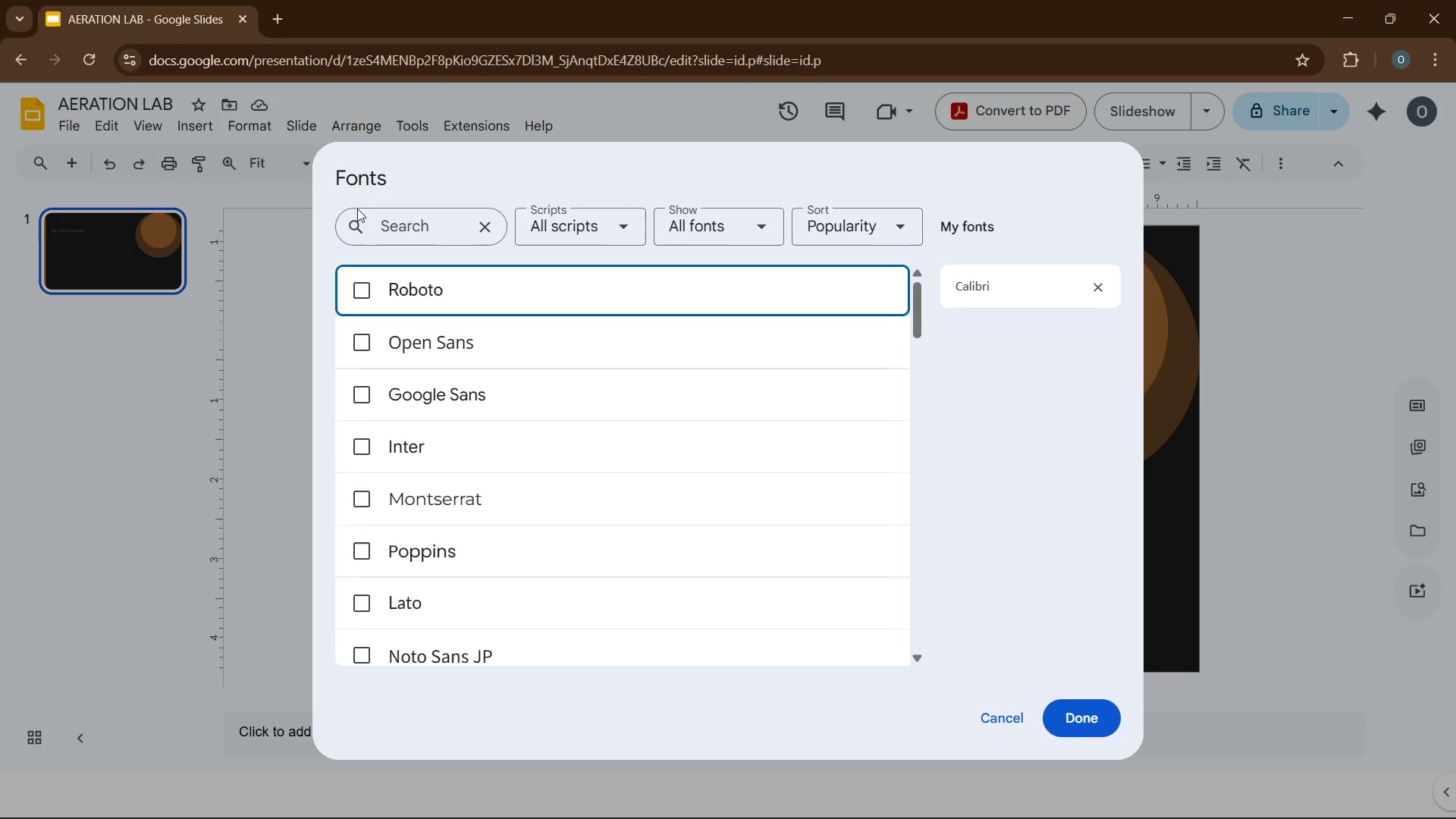 
left_click([375, 218])
 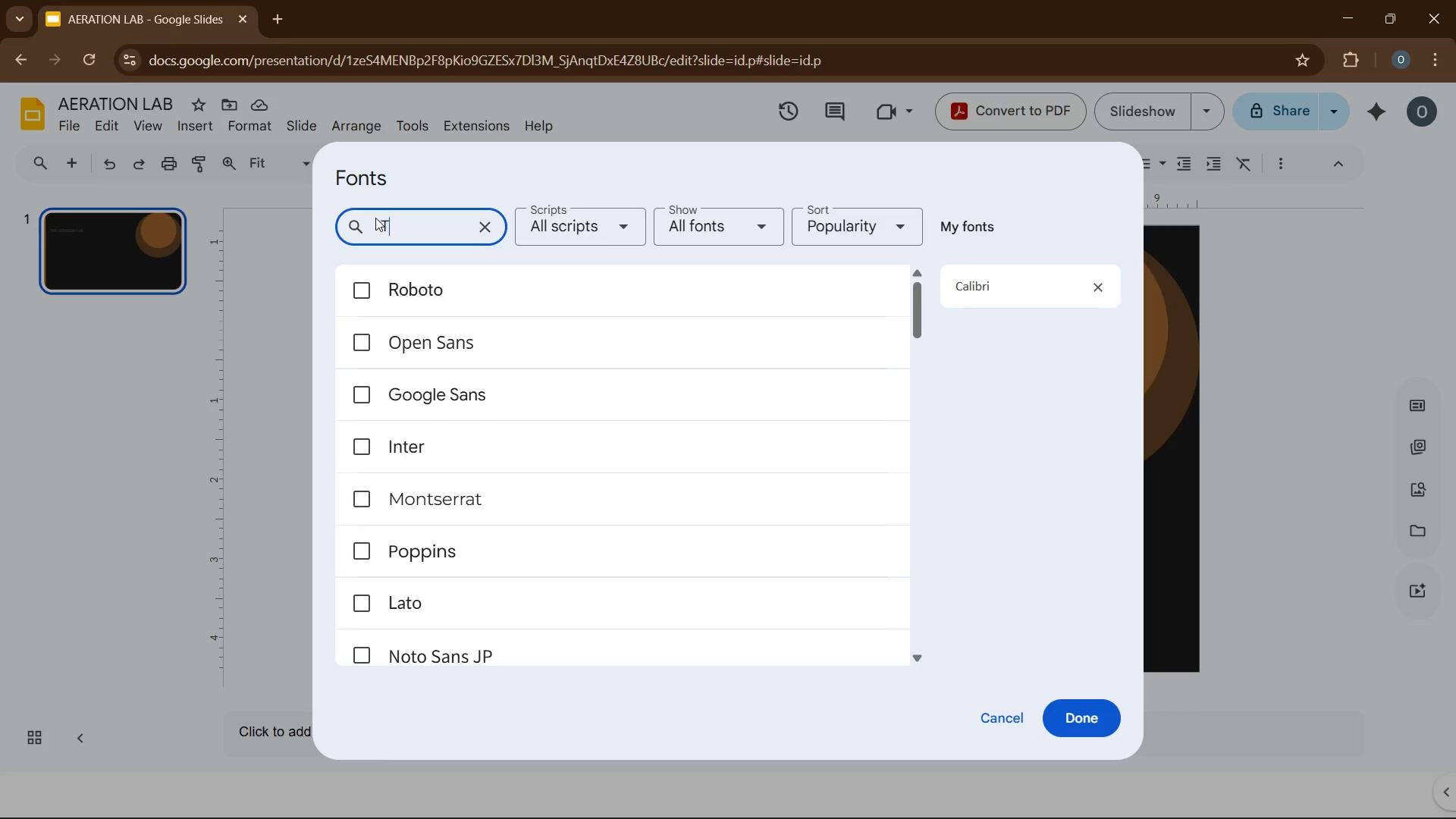 
type(TRE)
 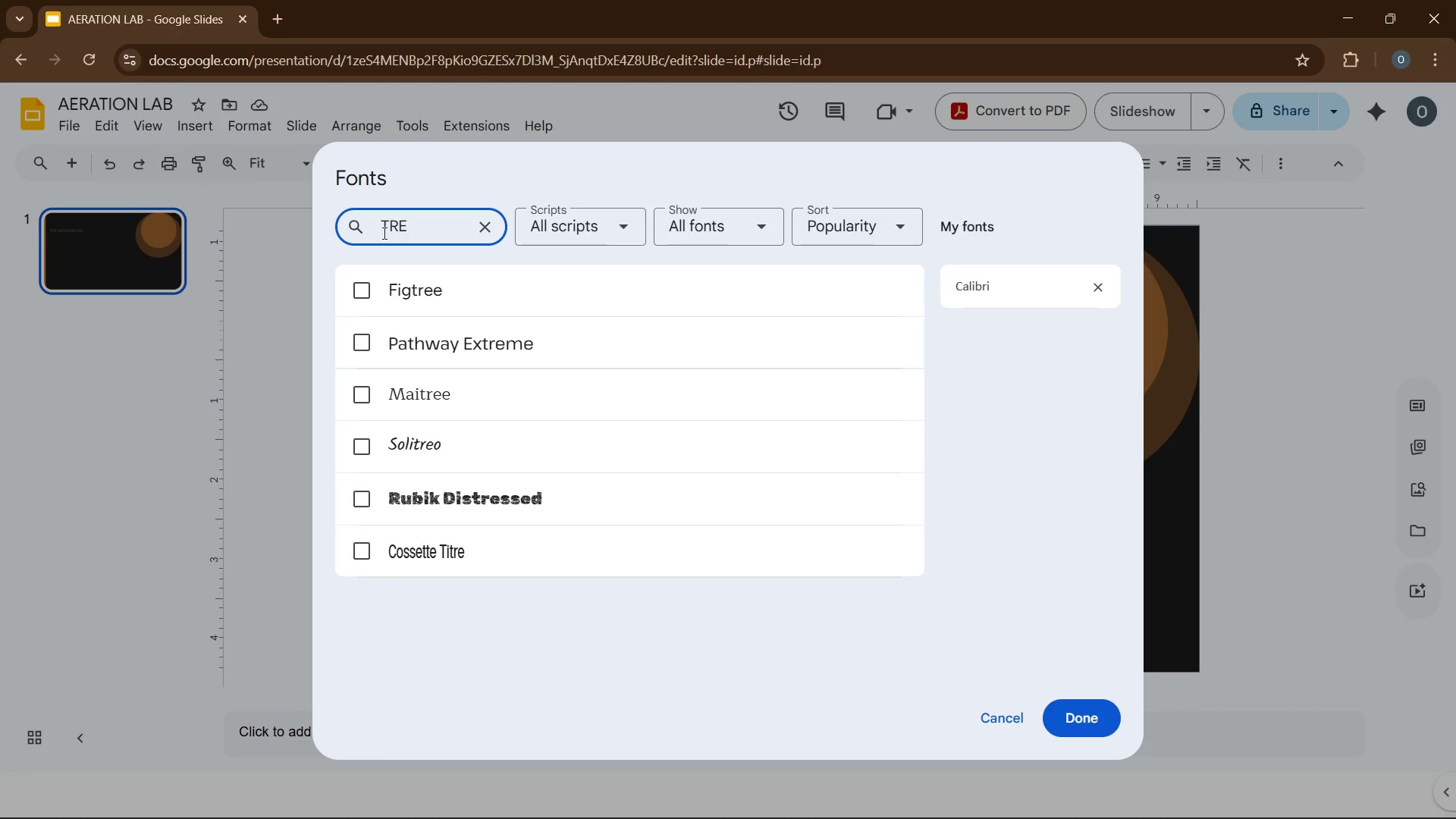 
type(BU)
 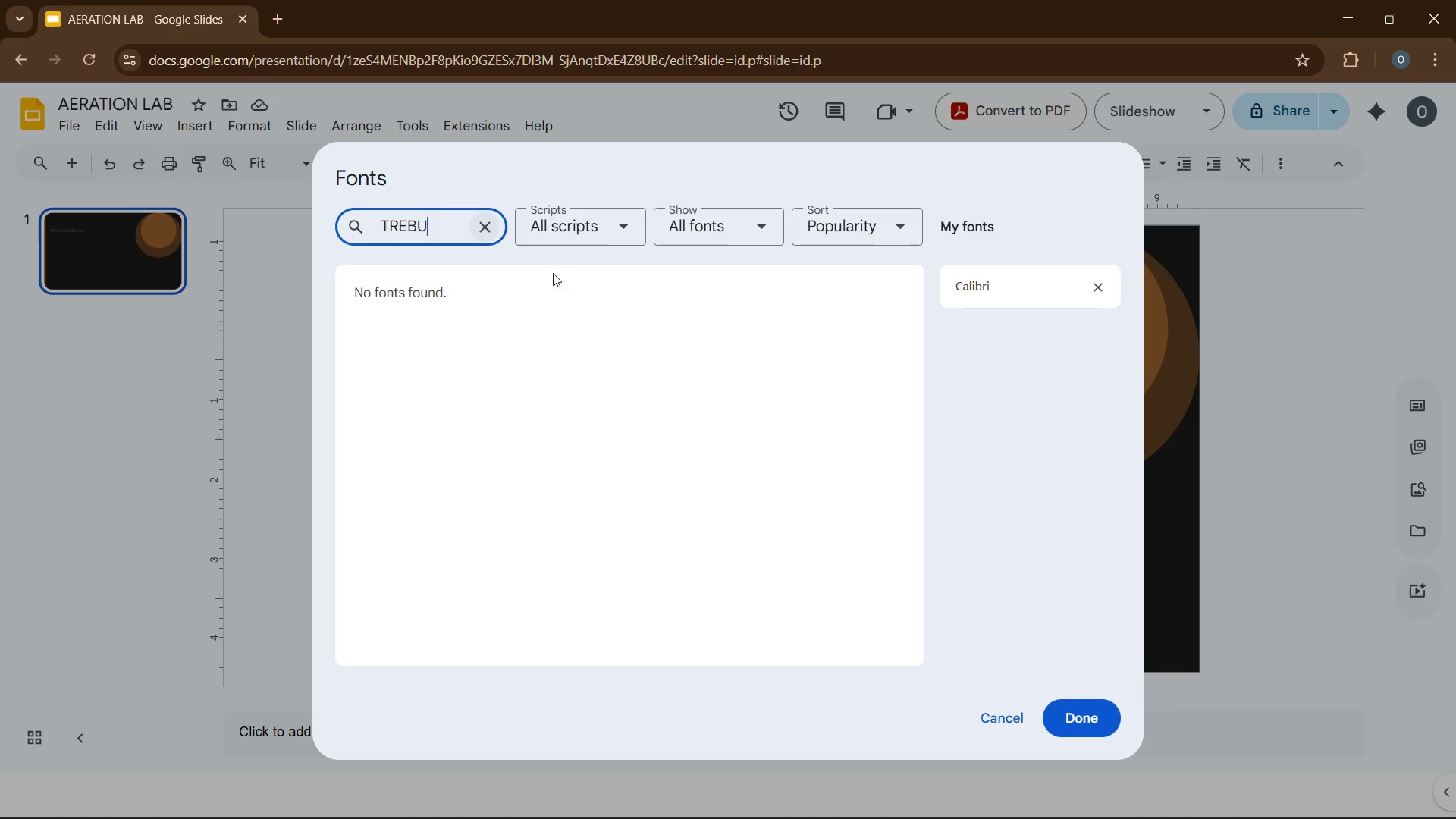 
wait(6.03)
 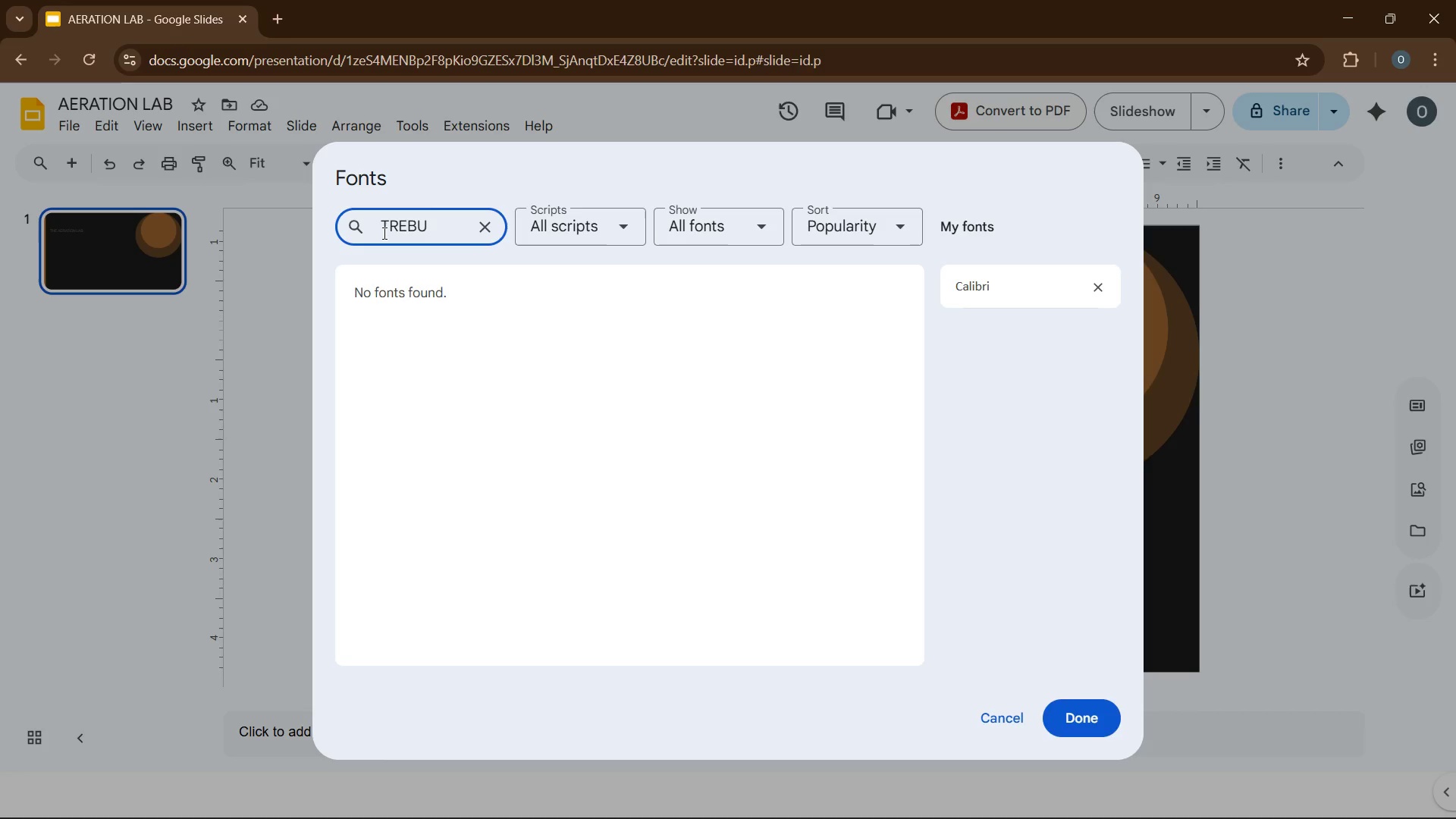 
left_click([1021, 714])
 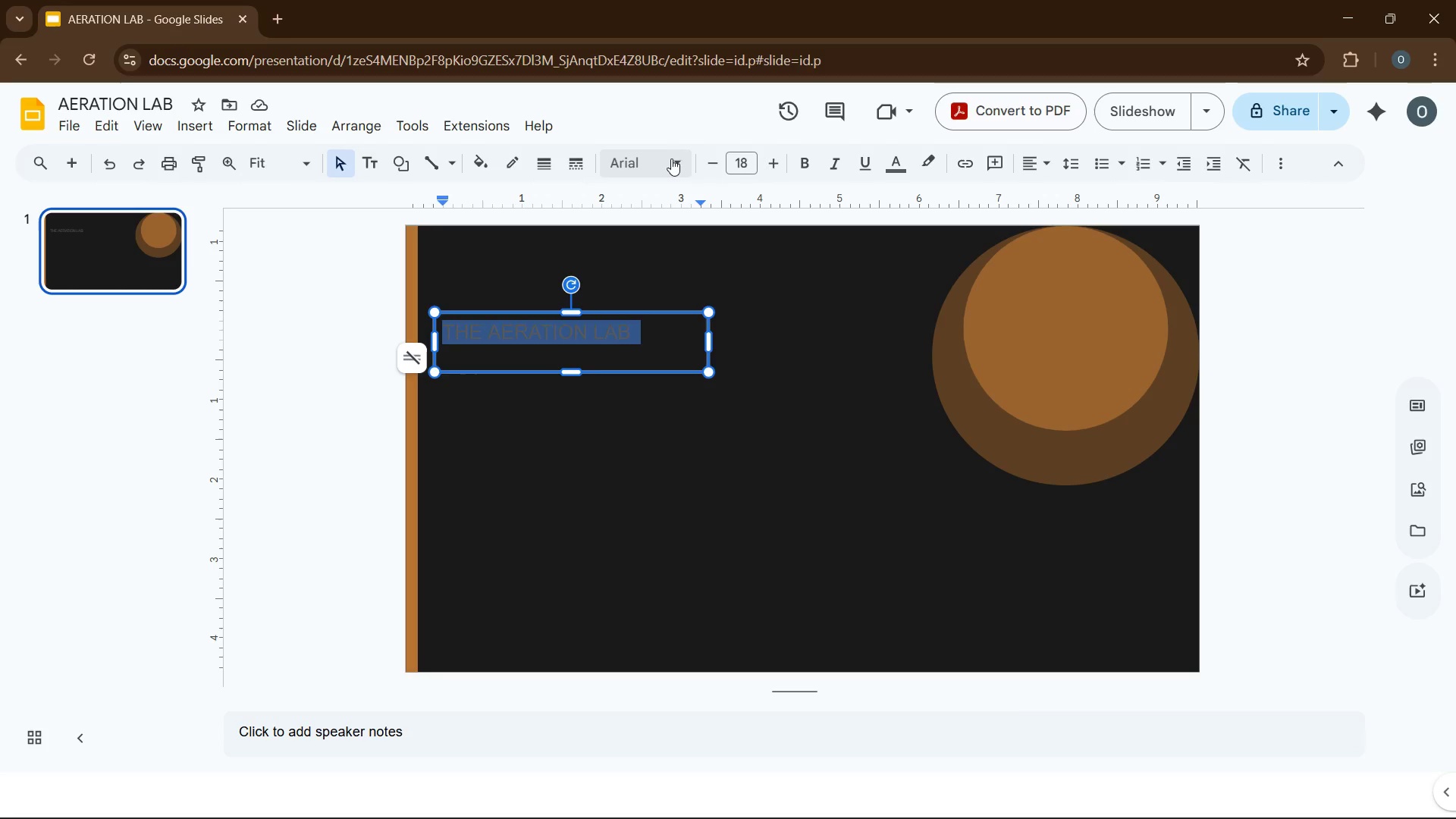 
left_click([668, 167])
 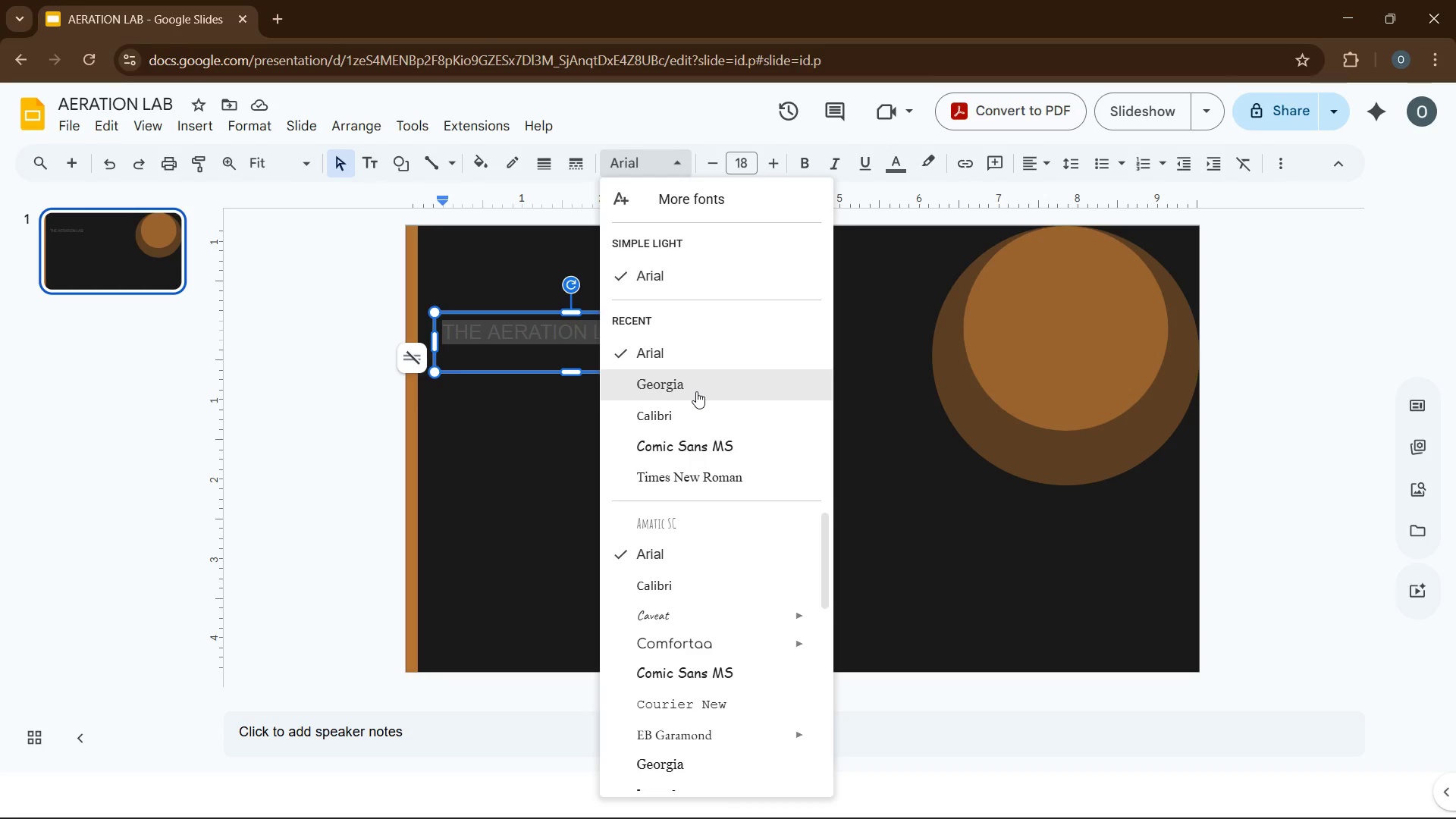 
wait(7.86)
 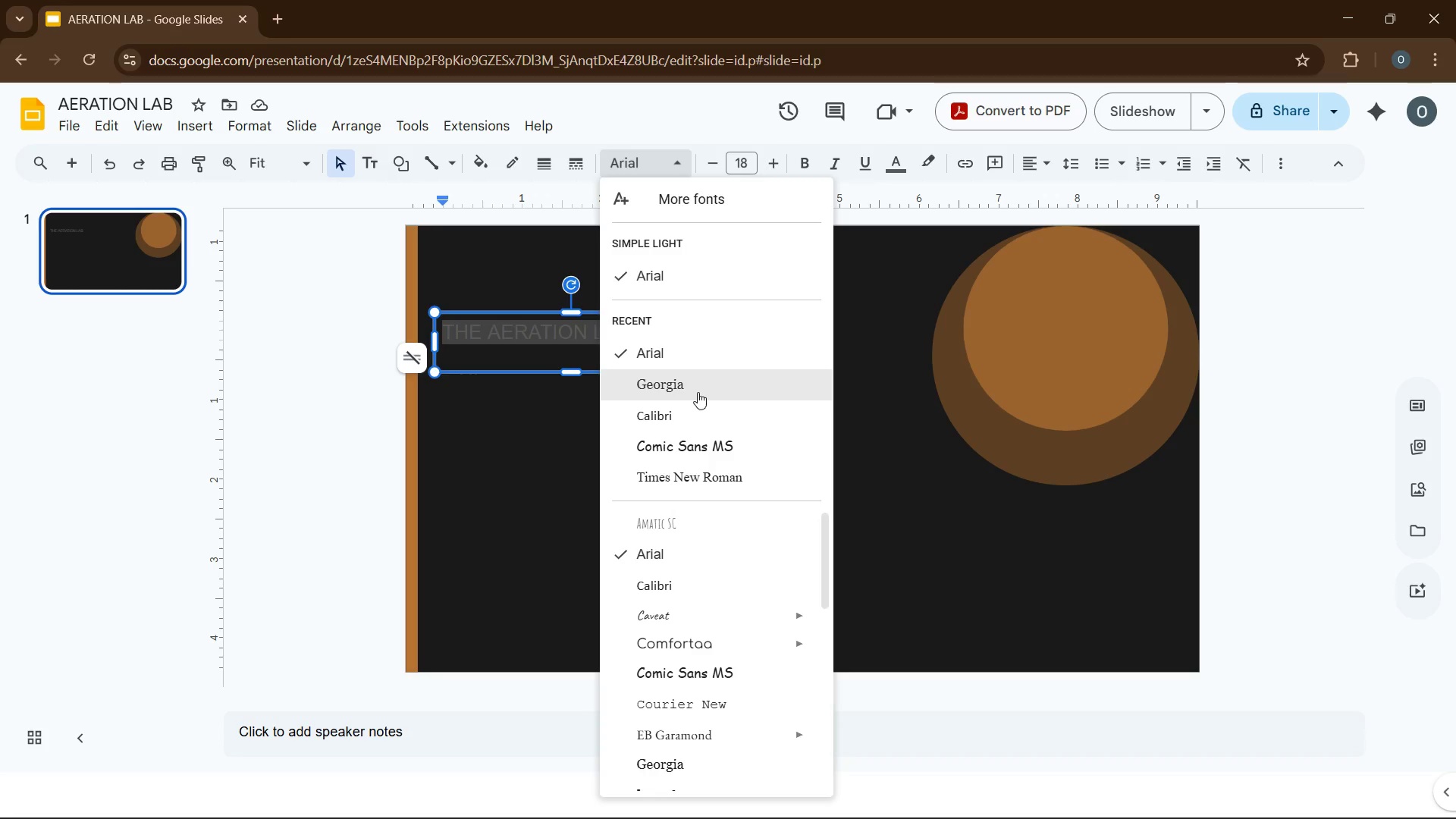 
left_click([689, 373])
 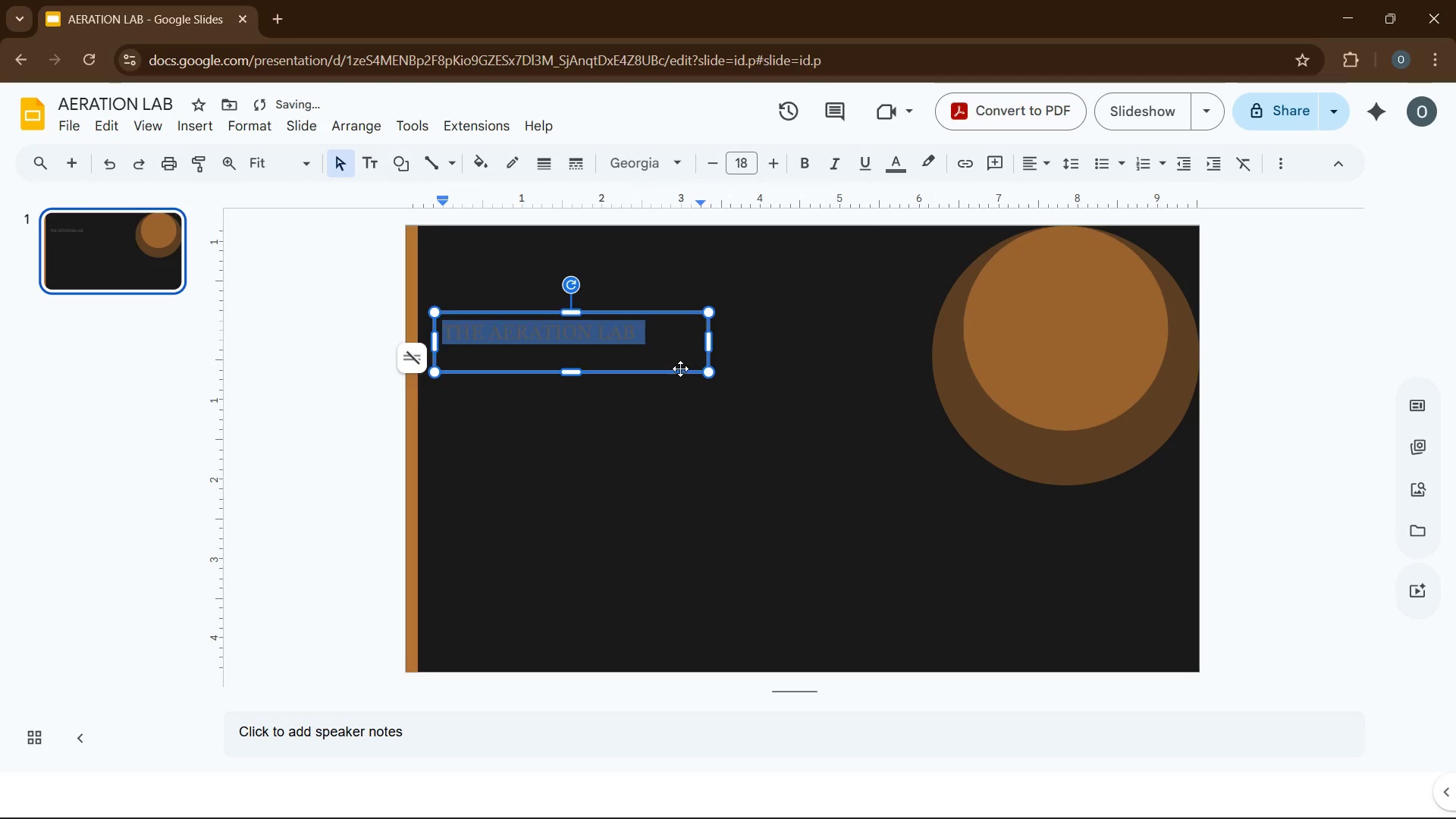 
left_click([680, 369])
 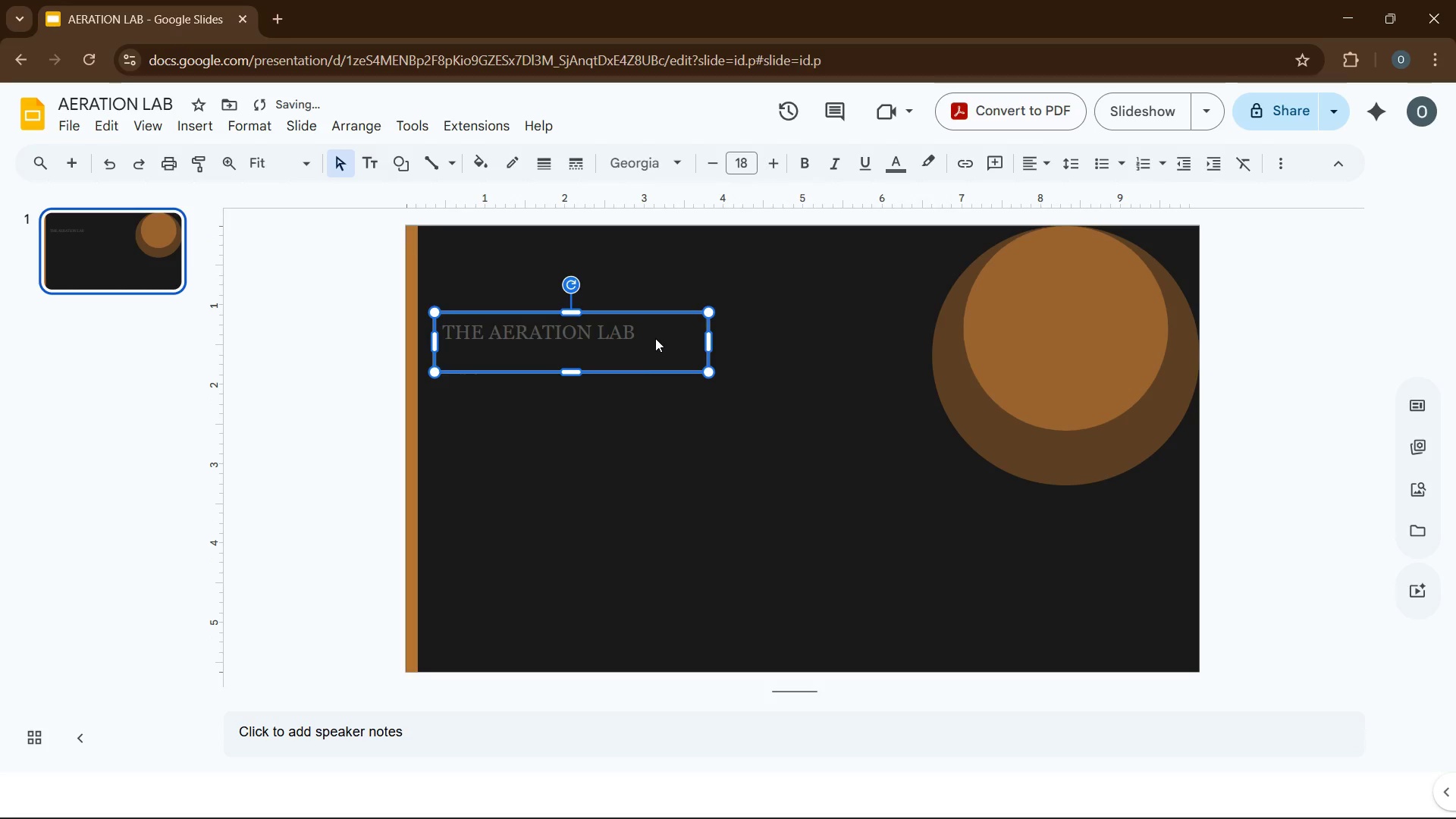 
left_click([655, 338])
 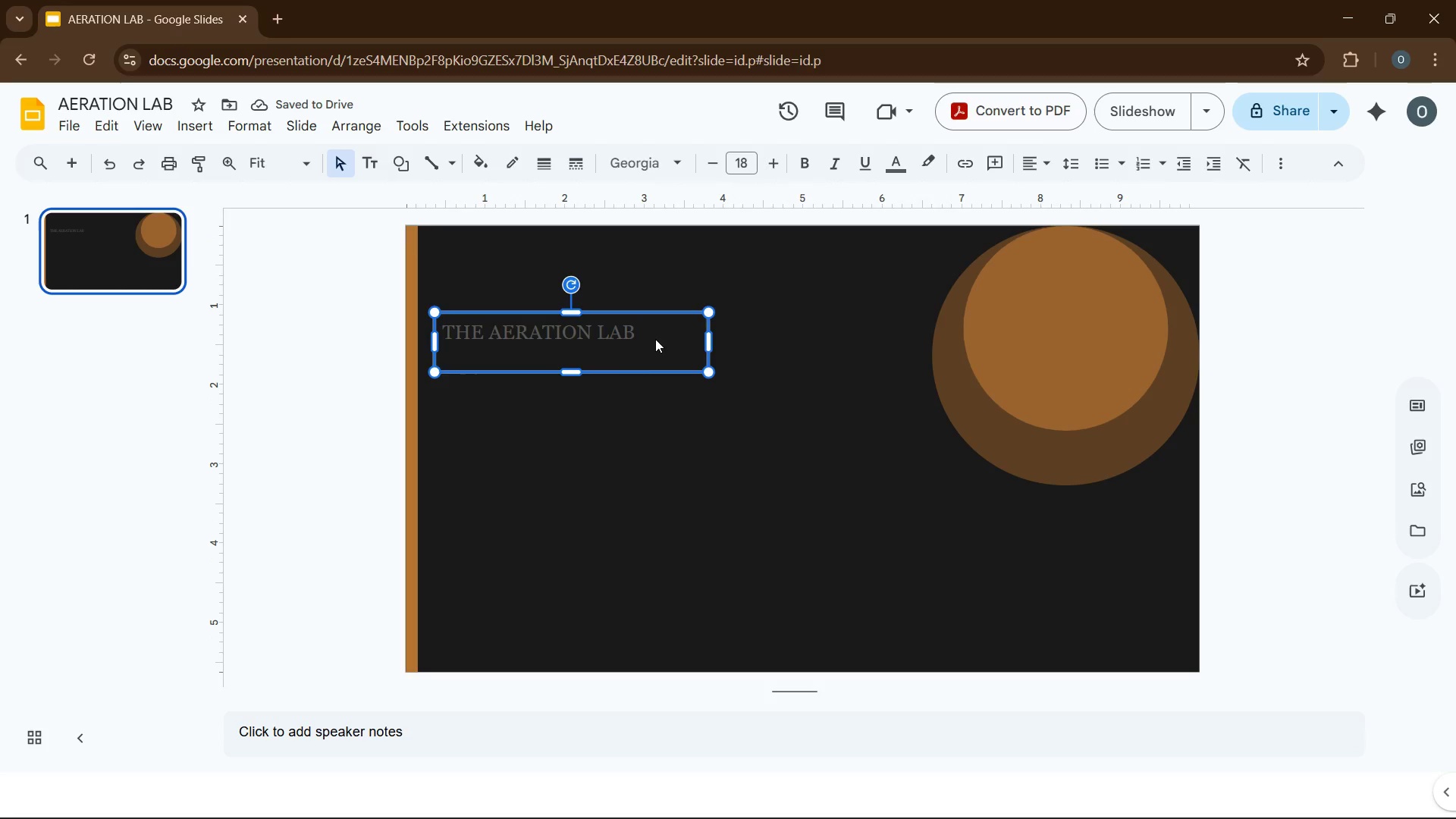 
key(Control+A)
 